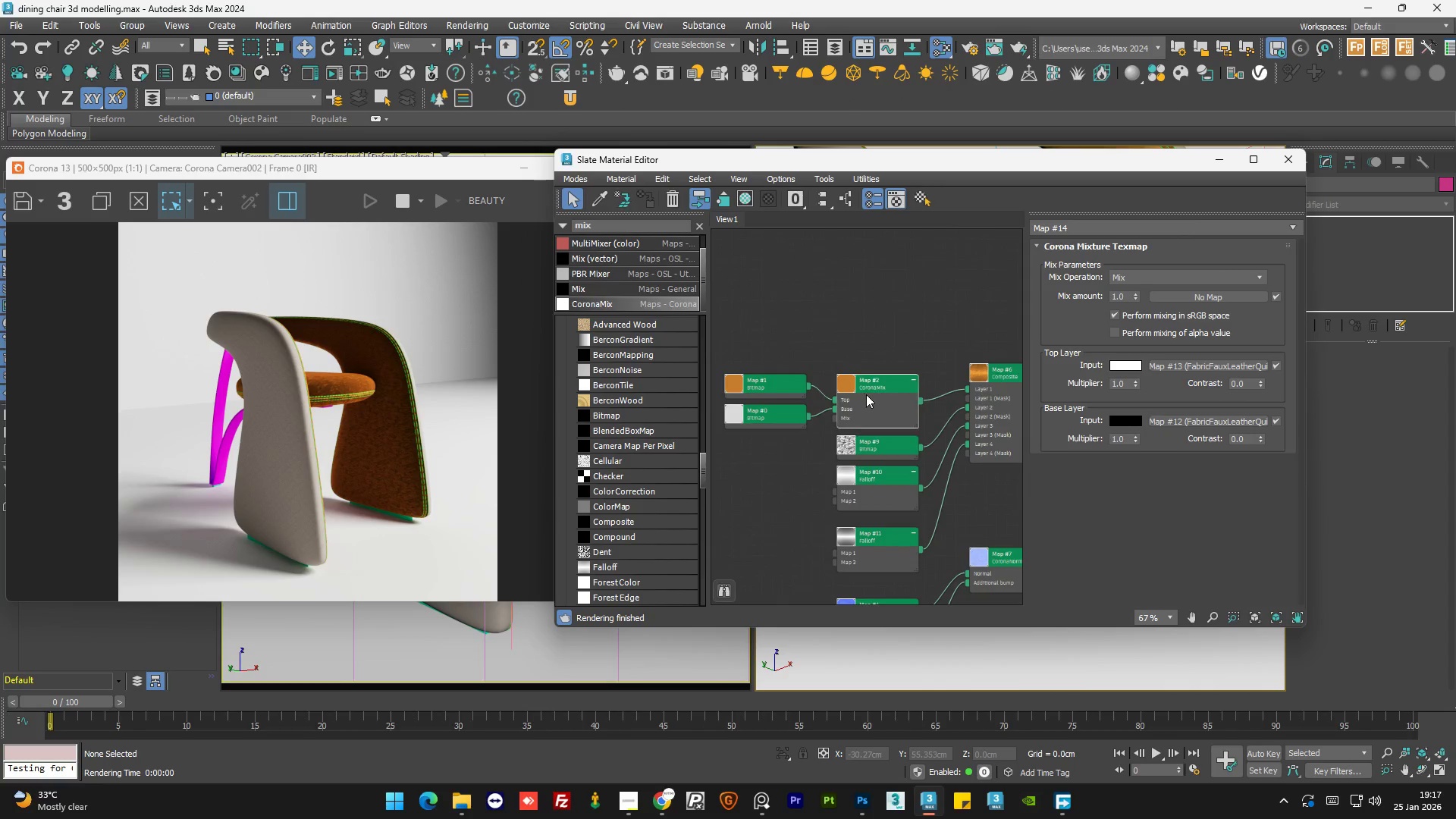 
left_click([463, 798])
 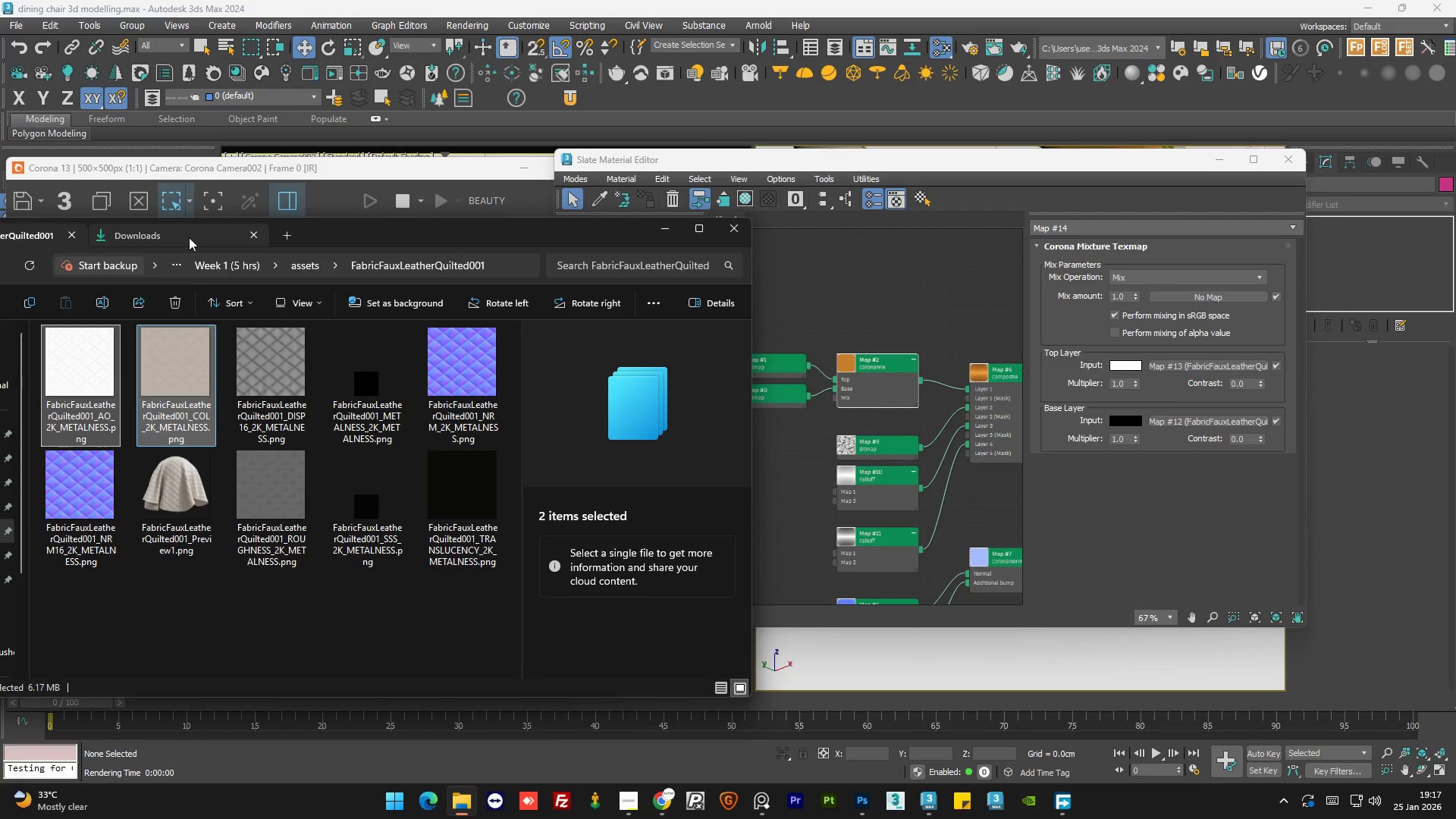 
left_click_drag(start_coordinate=[319, 233], to_coordinate=[441, 207])
 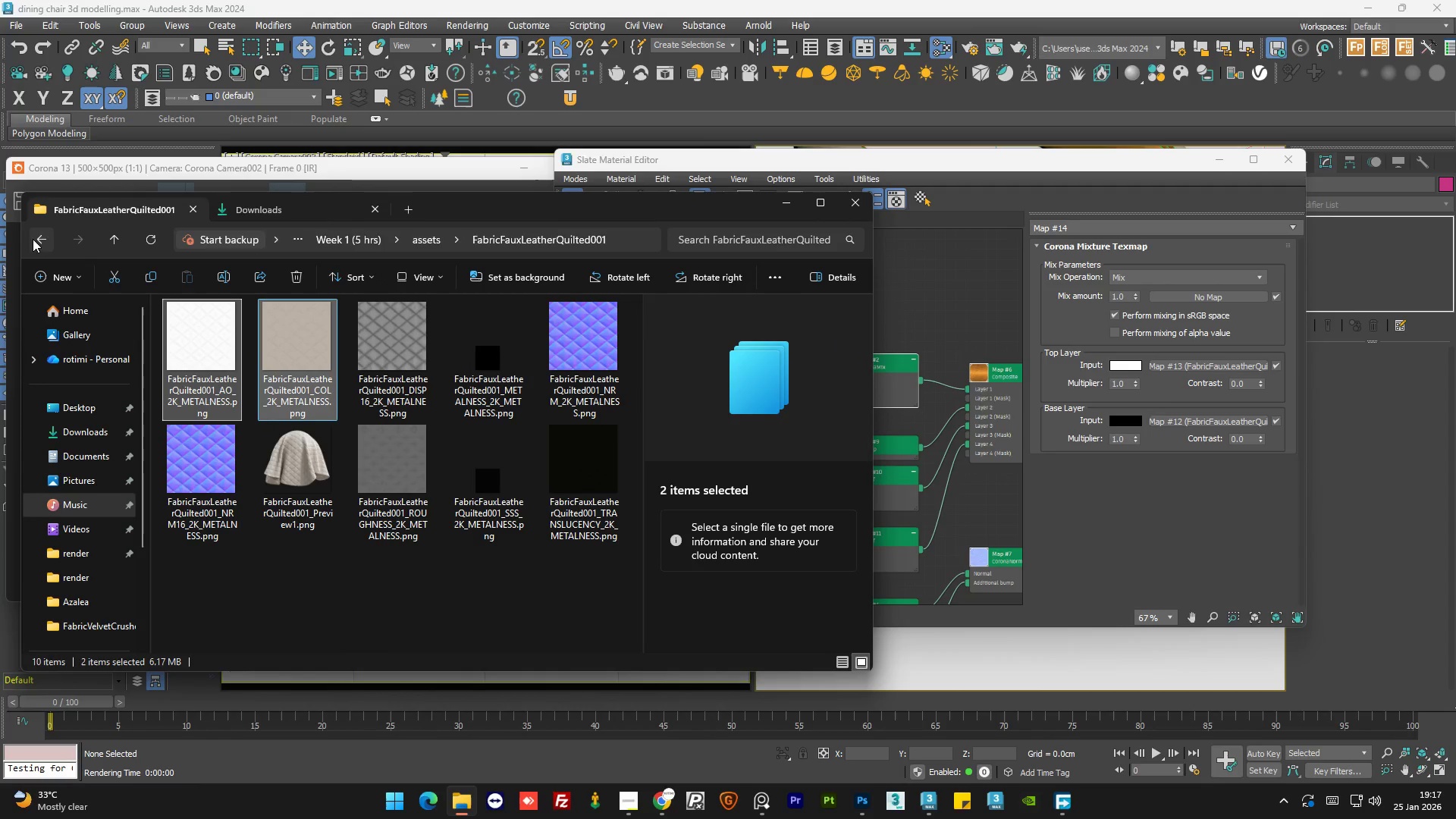 
left_click([37, 238])
 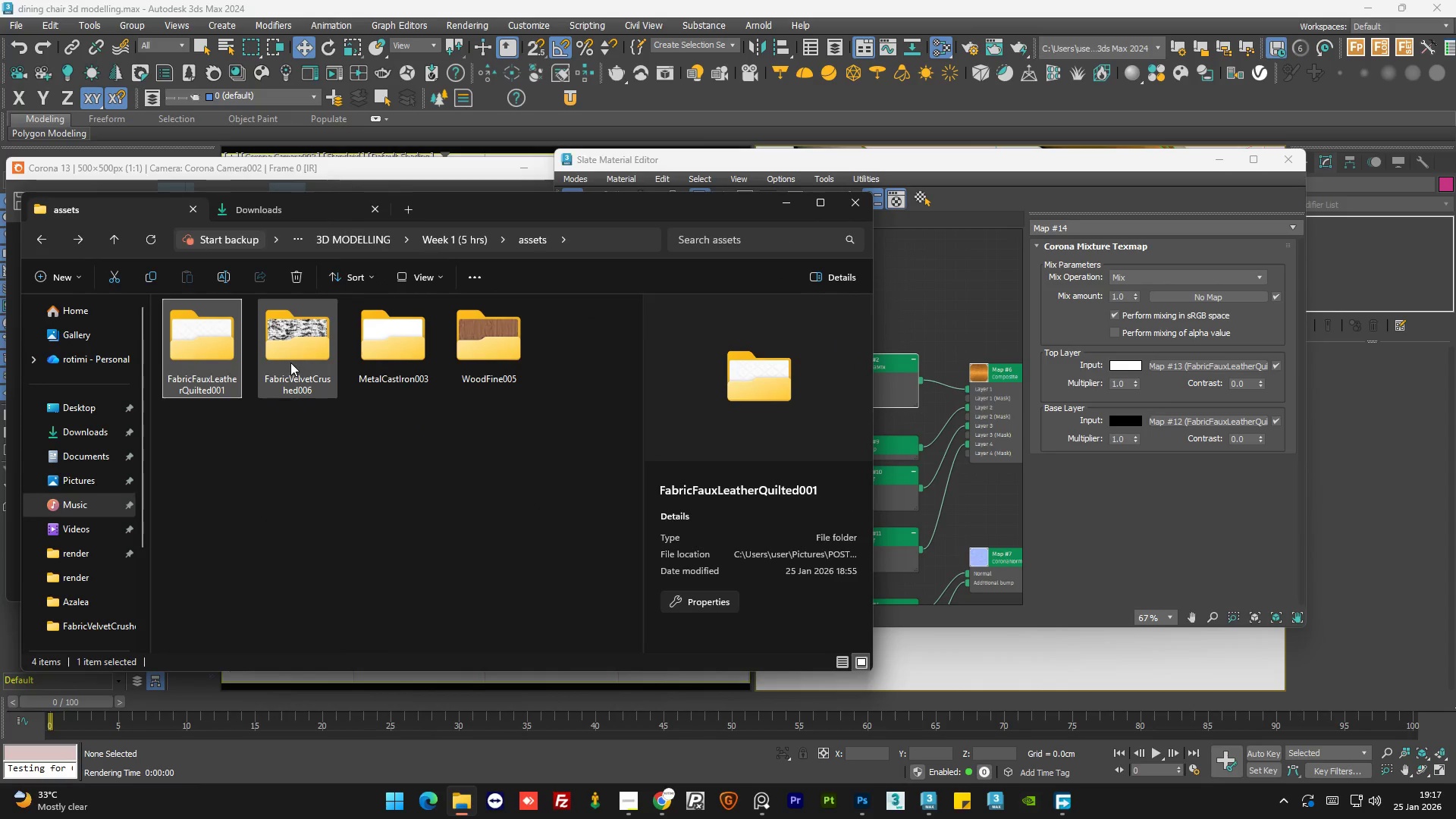 
double_click([289, 357])
 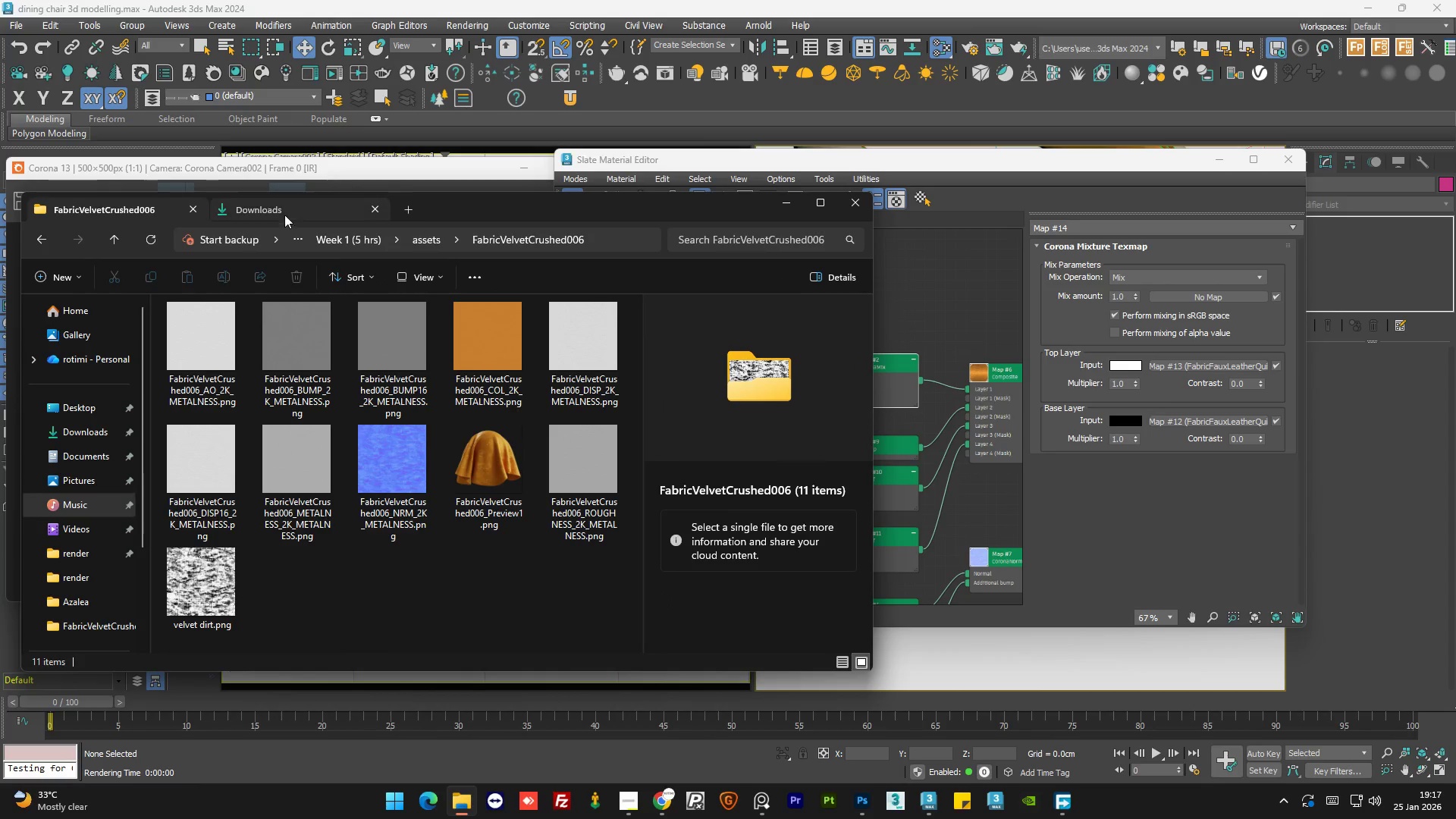 
left_click([288, 210])
 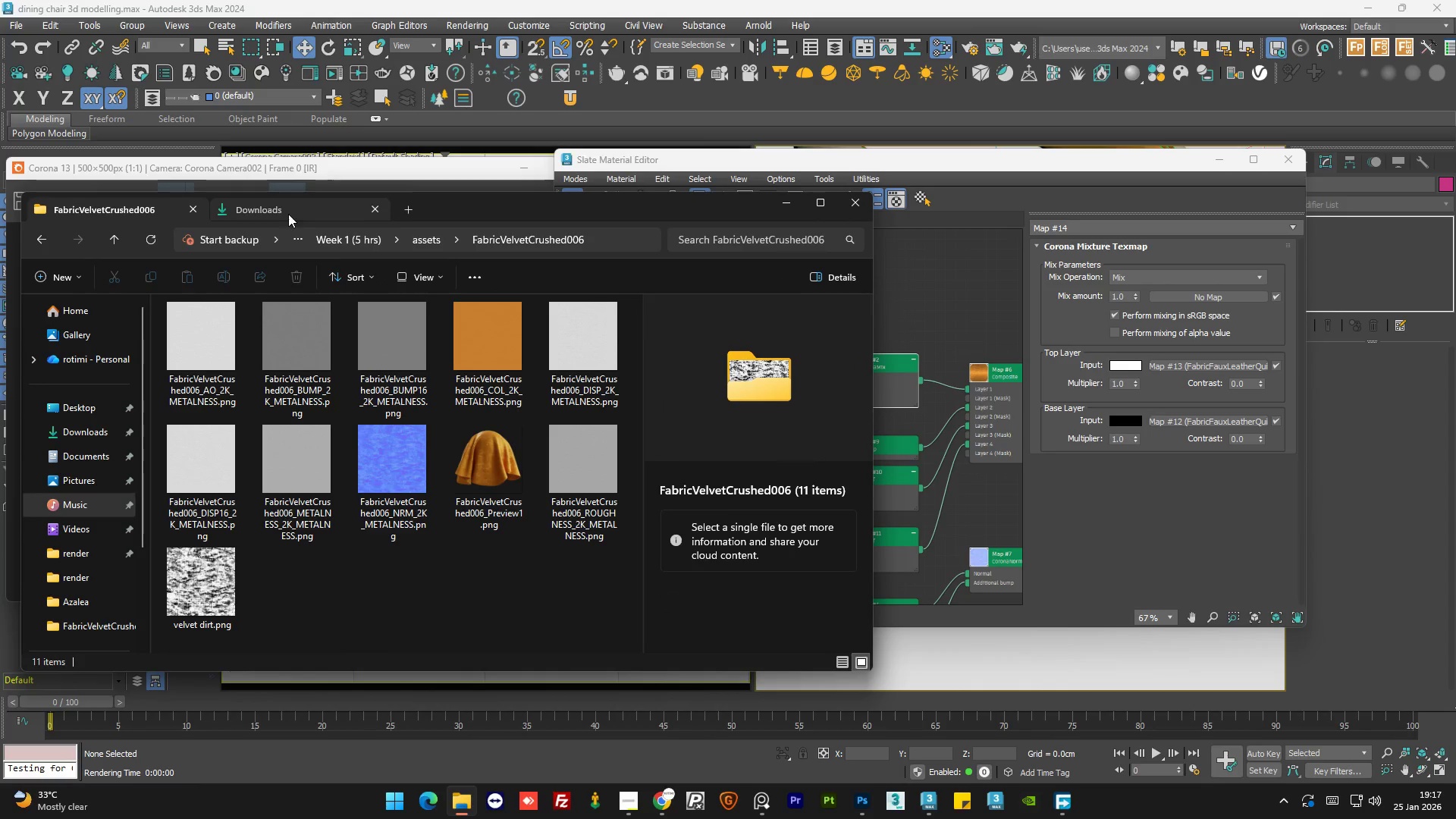 
left_click([297, 203])
 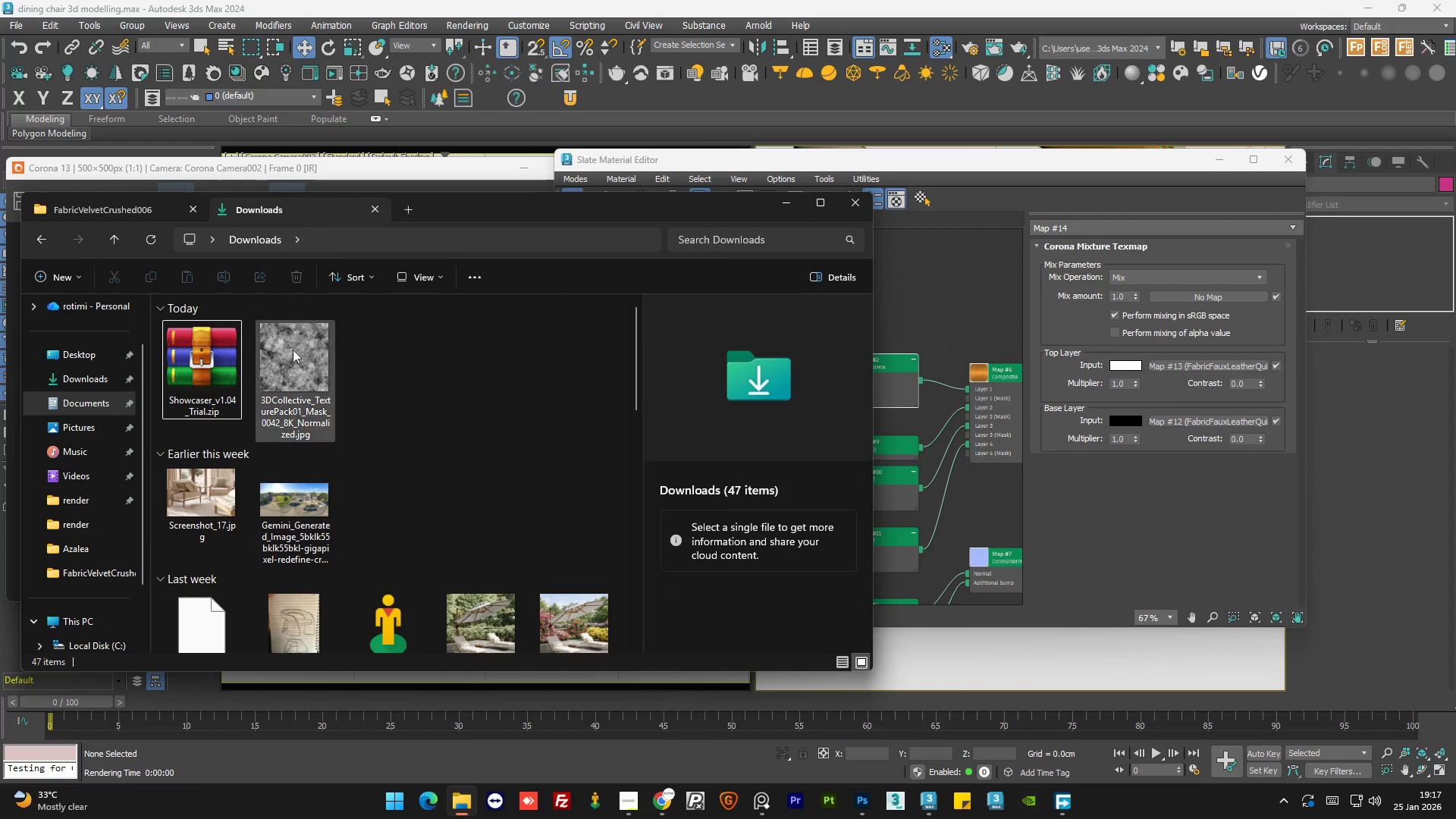 
left_click([295, 359])
 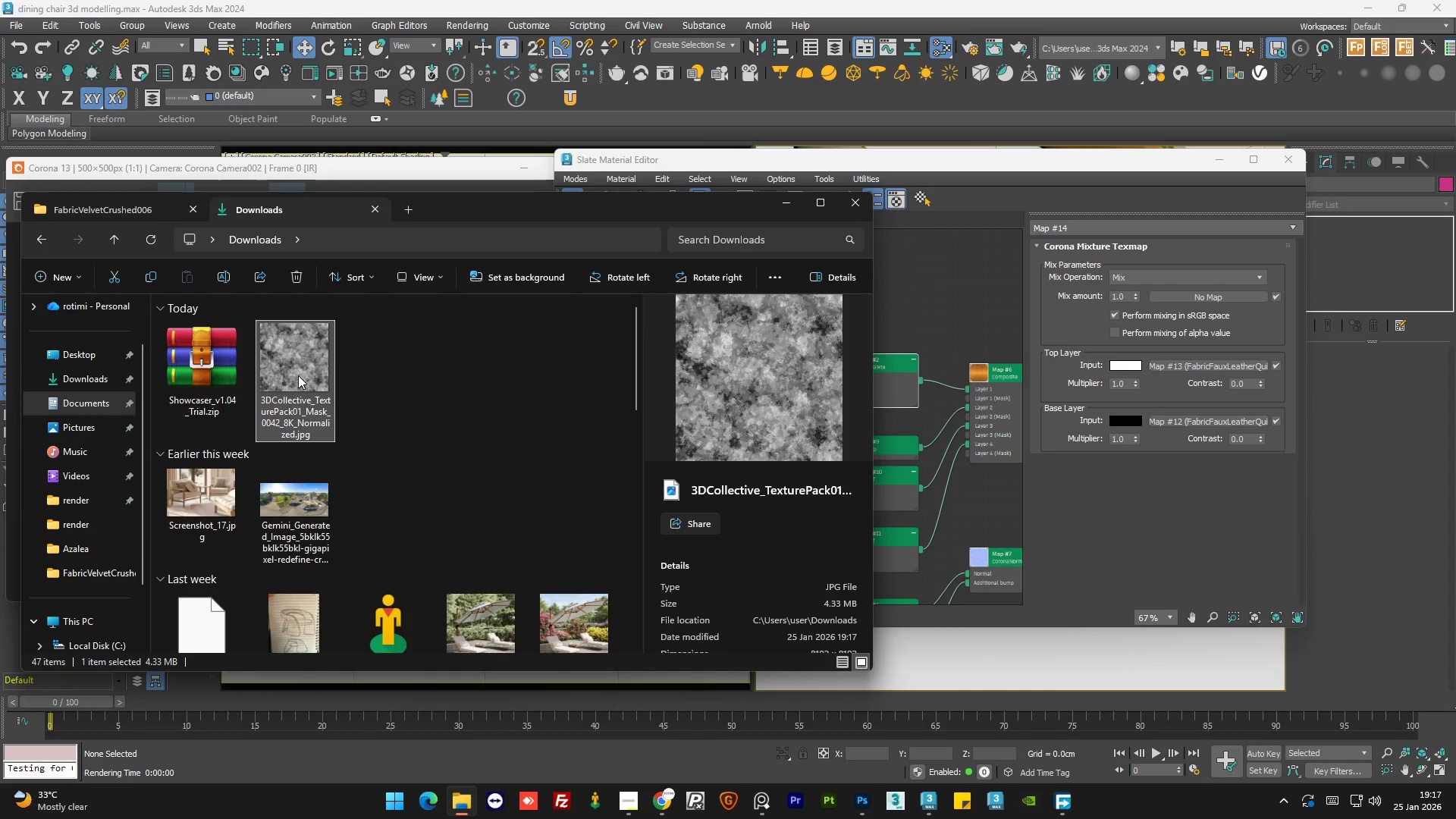 
left_click_drag(start_coordinate=[298, 375], to_coordinate=[341, 588])
 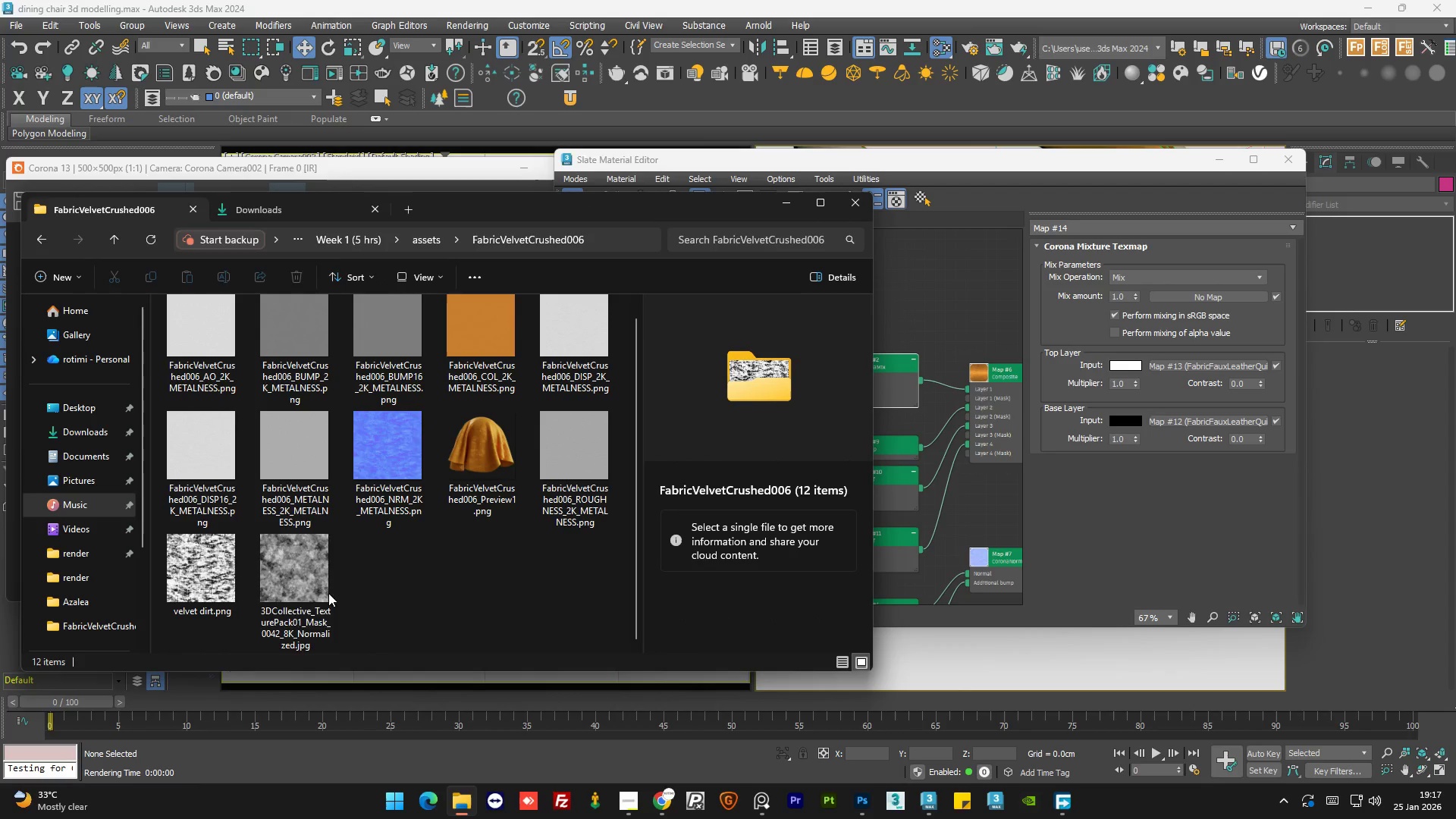 
double_click([299, 588])
 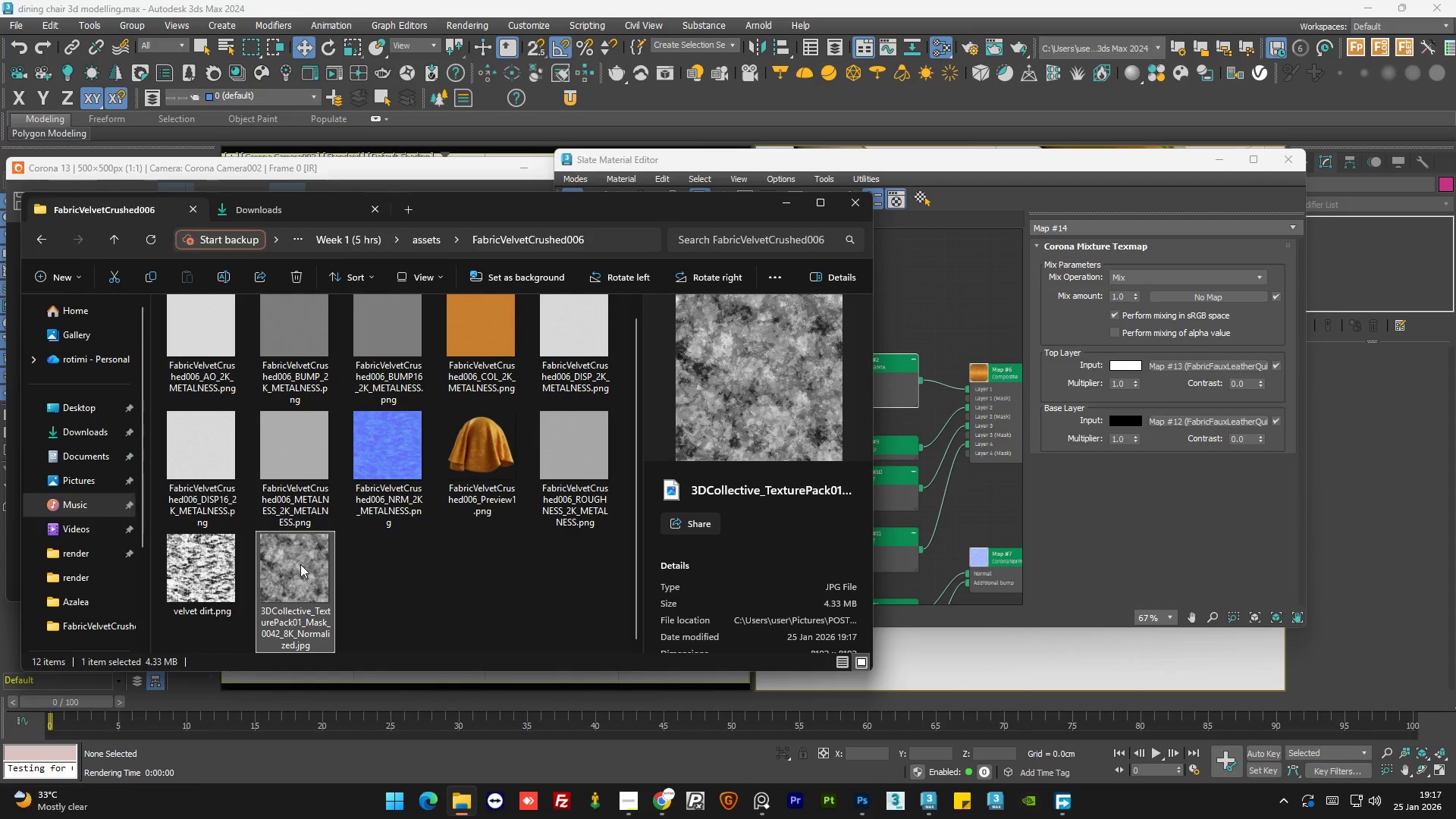 
left_click_drag(start_coordinate=[292, 574], to_coordinate=[889, 305])
 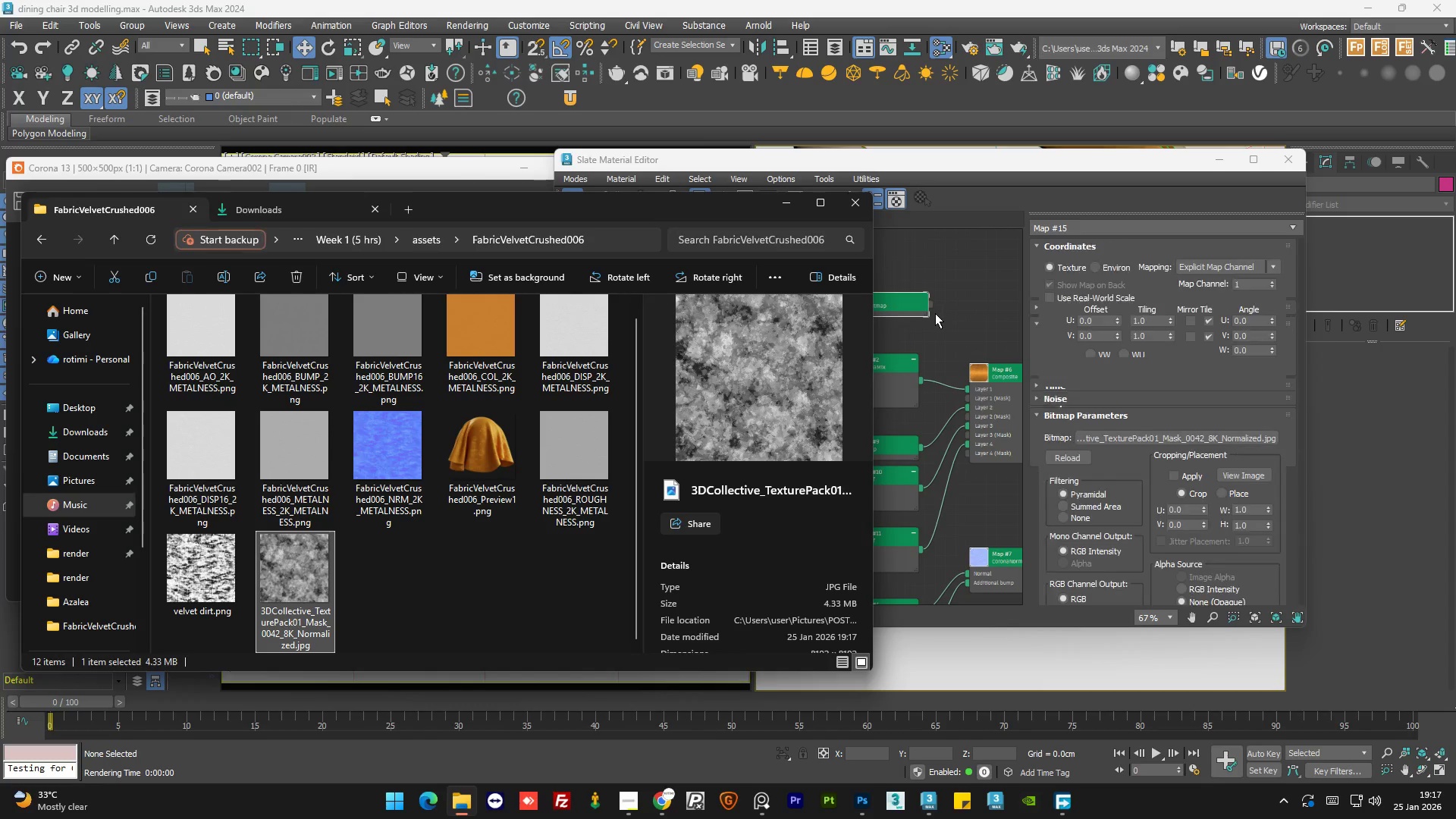 
left_click([924, 330])
 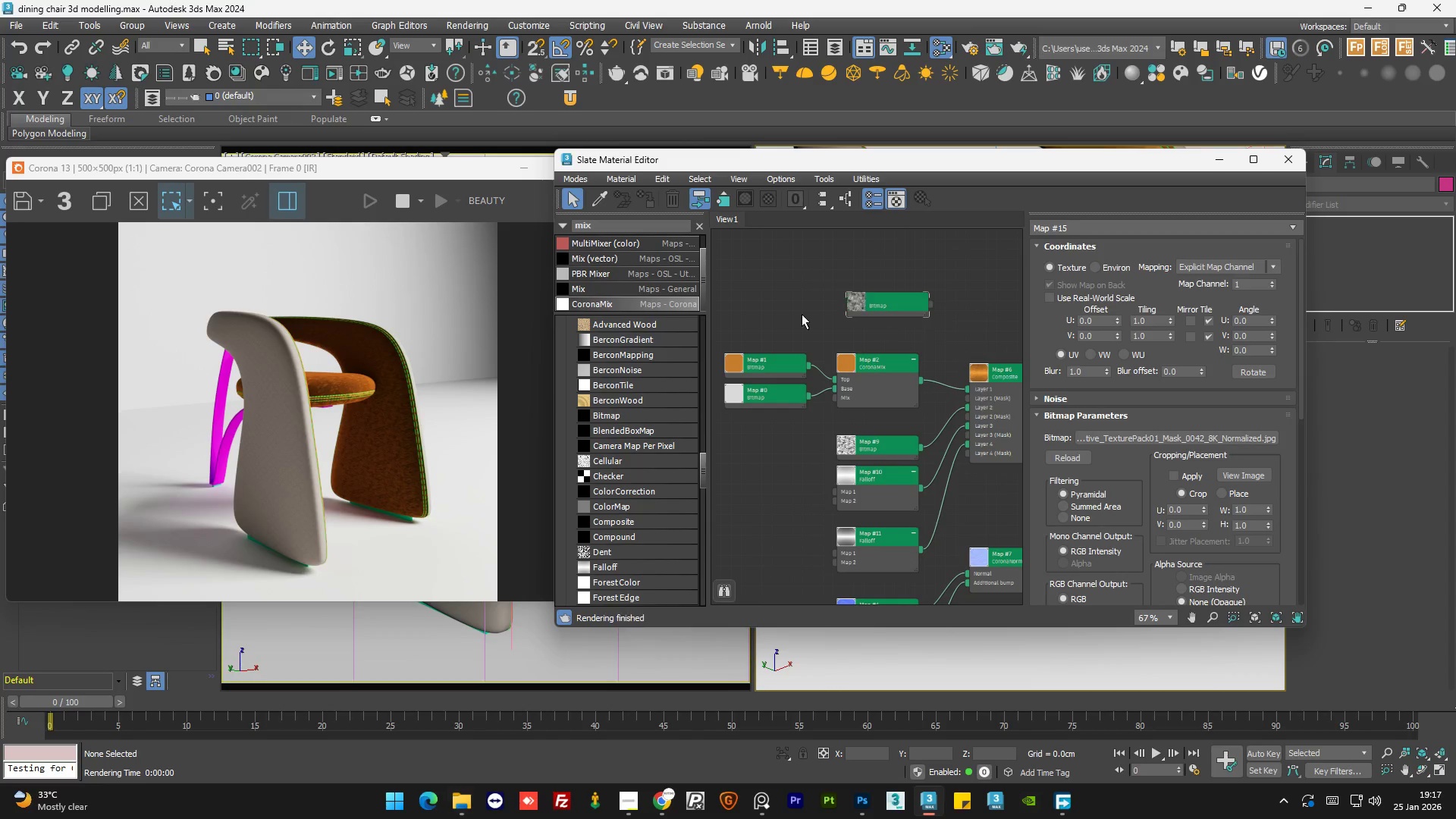 
left_click_drag(start_coordinate=[785, 318], to_coordinate=[889, 342])
 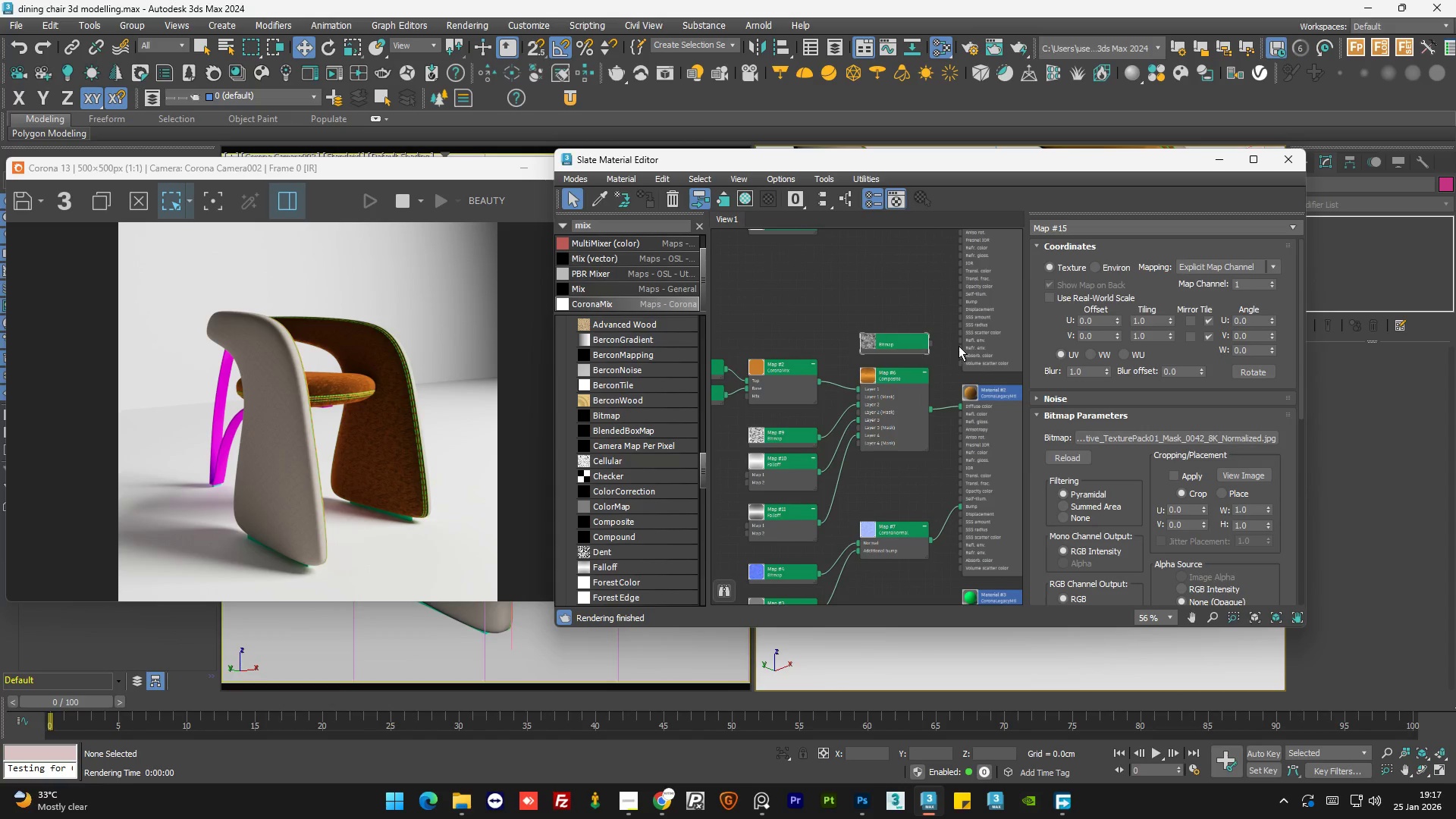 
scroll: coordinate [844, 313], scroll_direction: down, amount: 1.0
 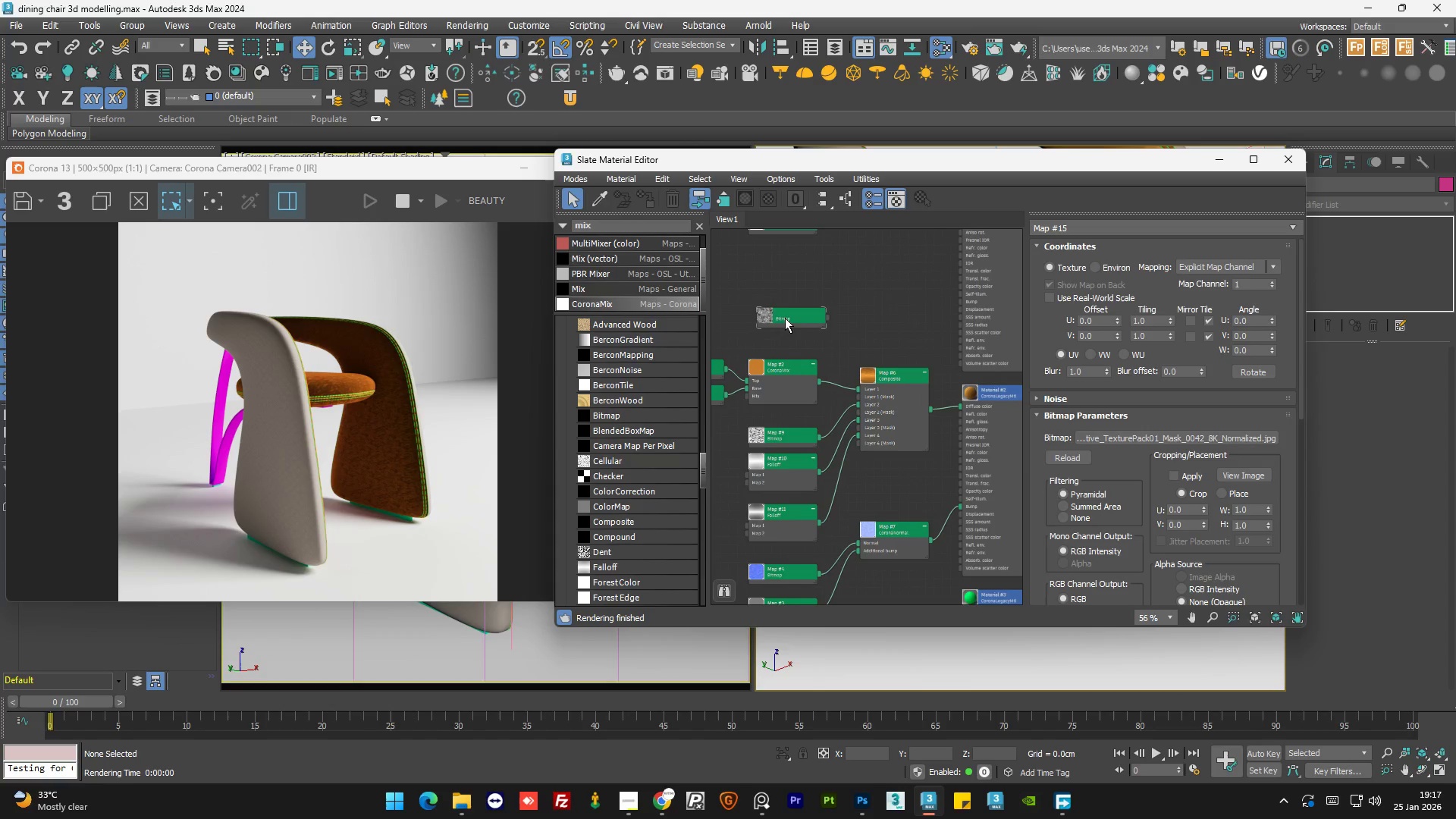 
scroll: coordinate [962, 347], scroll_direction: up, amount: 4.0
 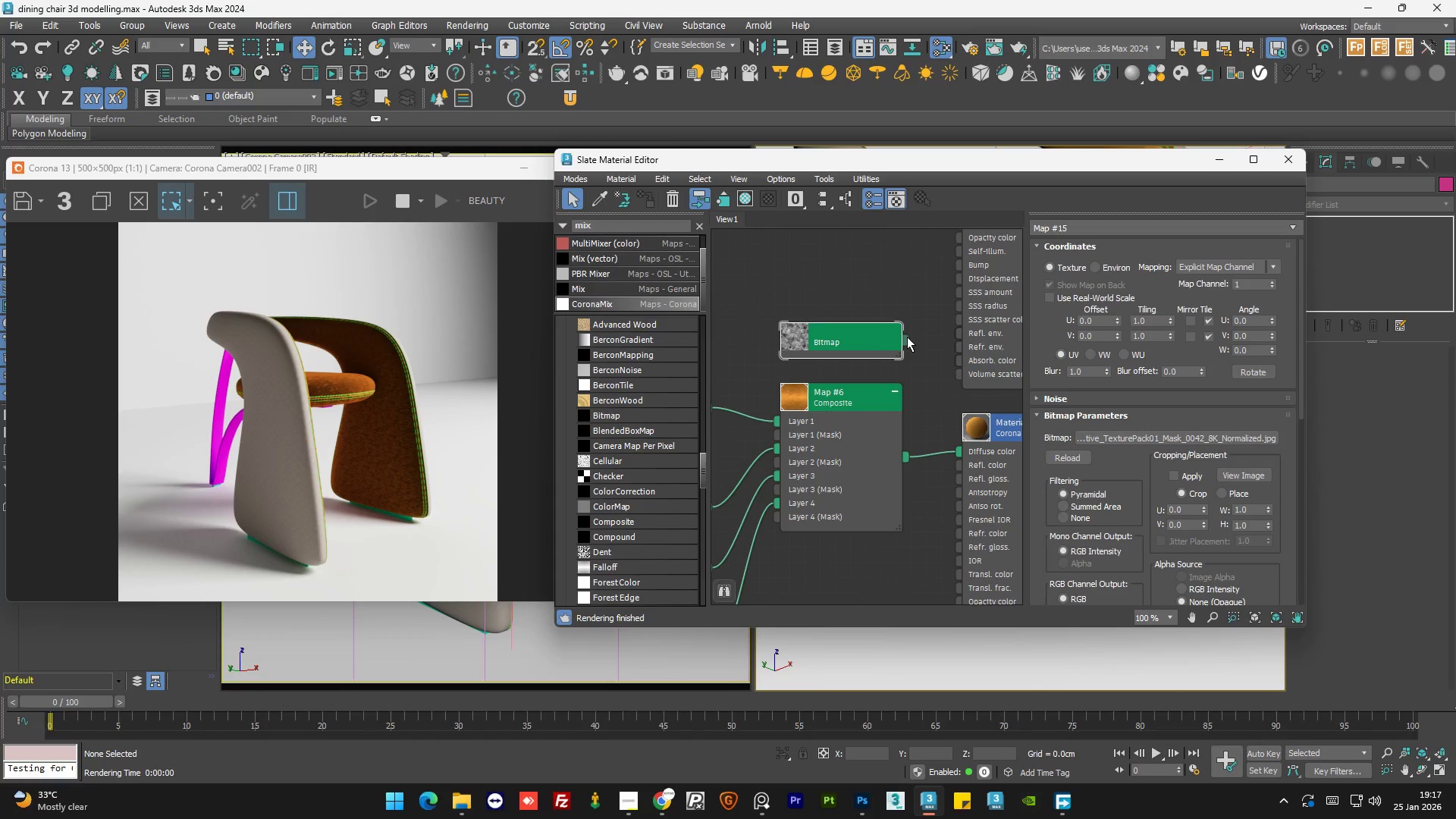 
left_click_drag(start_coordinate=[905, 337], to_coordinate=[959, 456])
 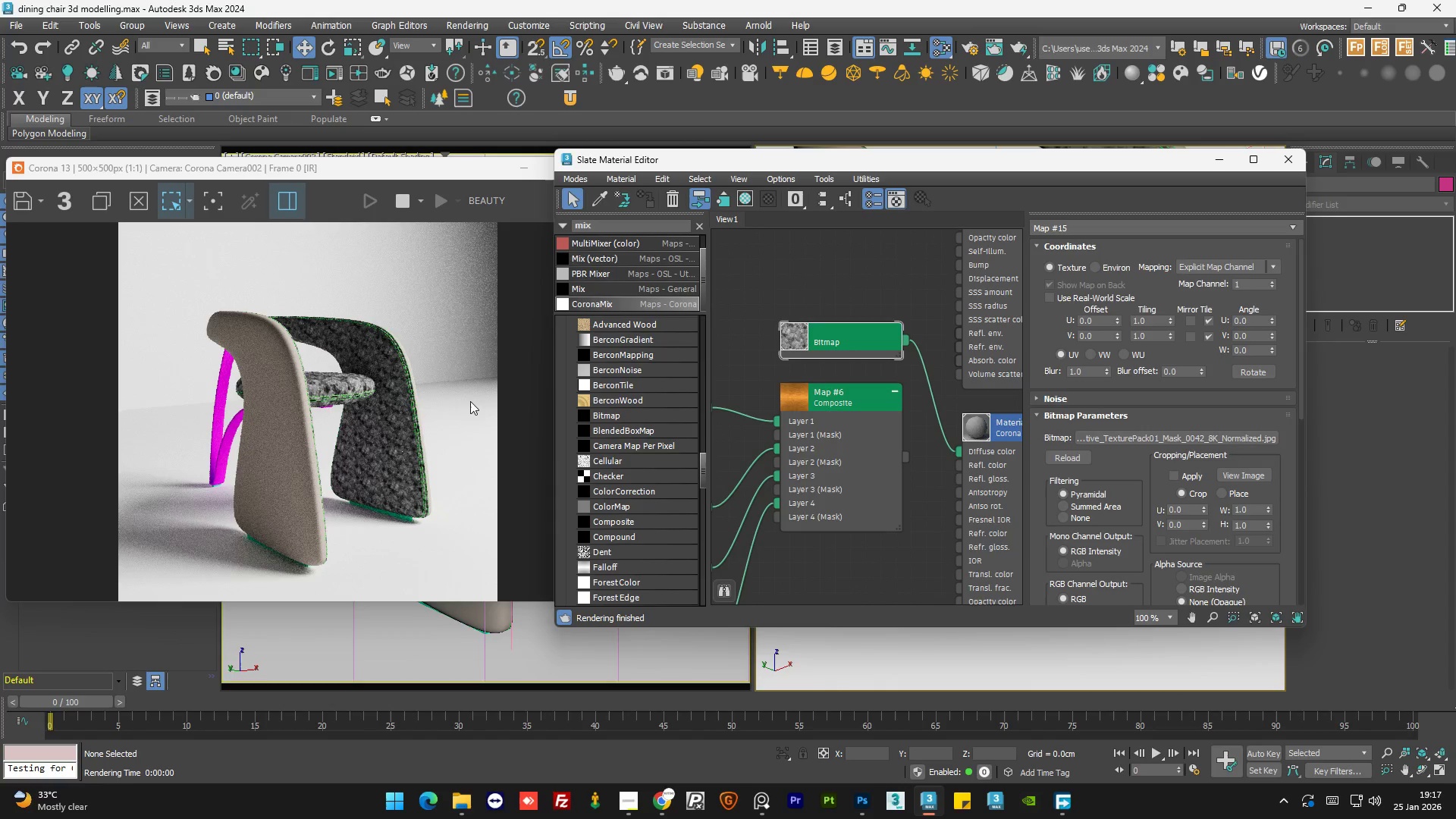 
scroll: coordinate [390, 416], scroll_direction: up, amount: 1.0
 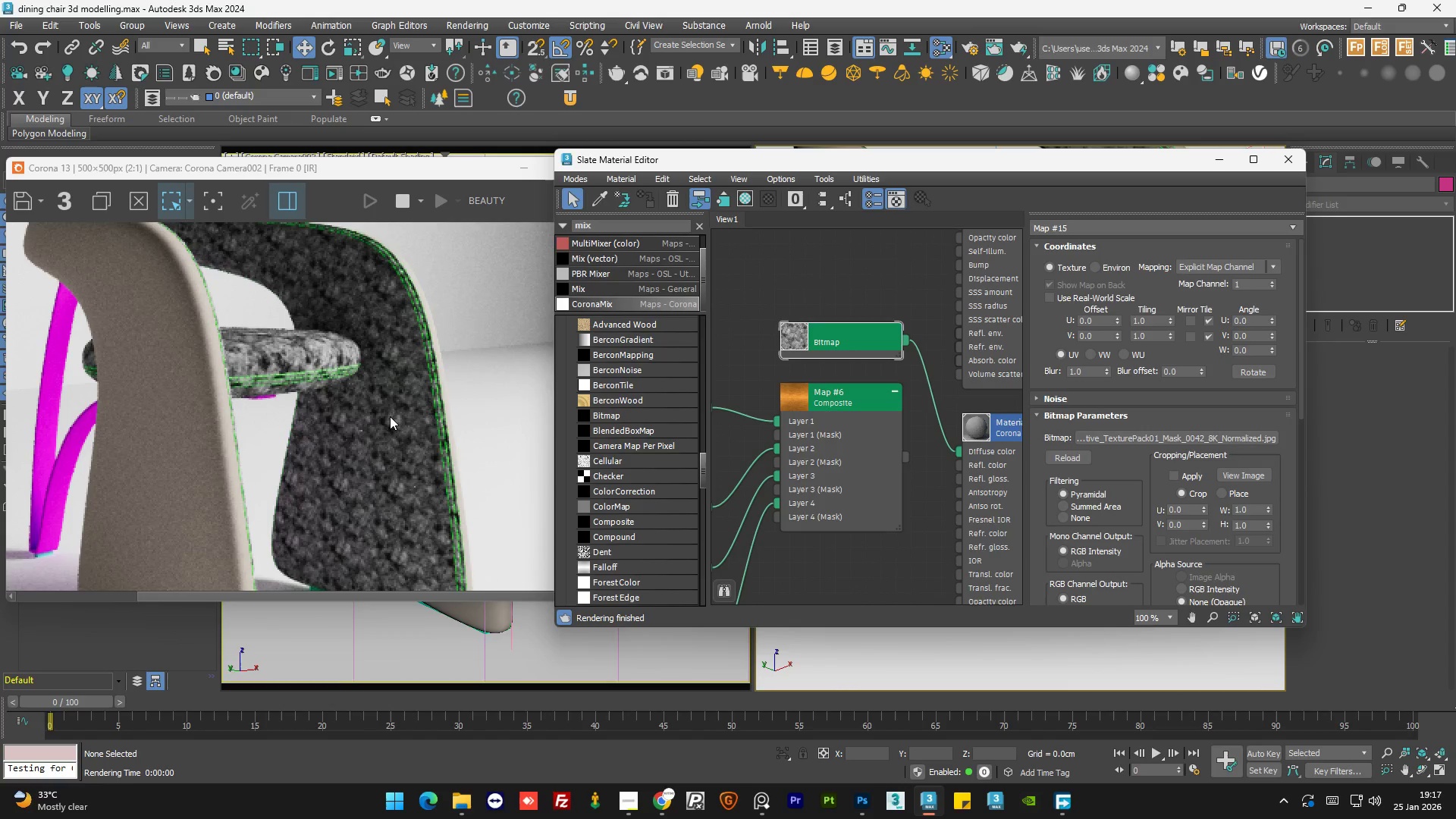 
scroll: coordinate [390, 416], scroll_direction: down, amount: 1.0
 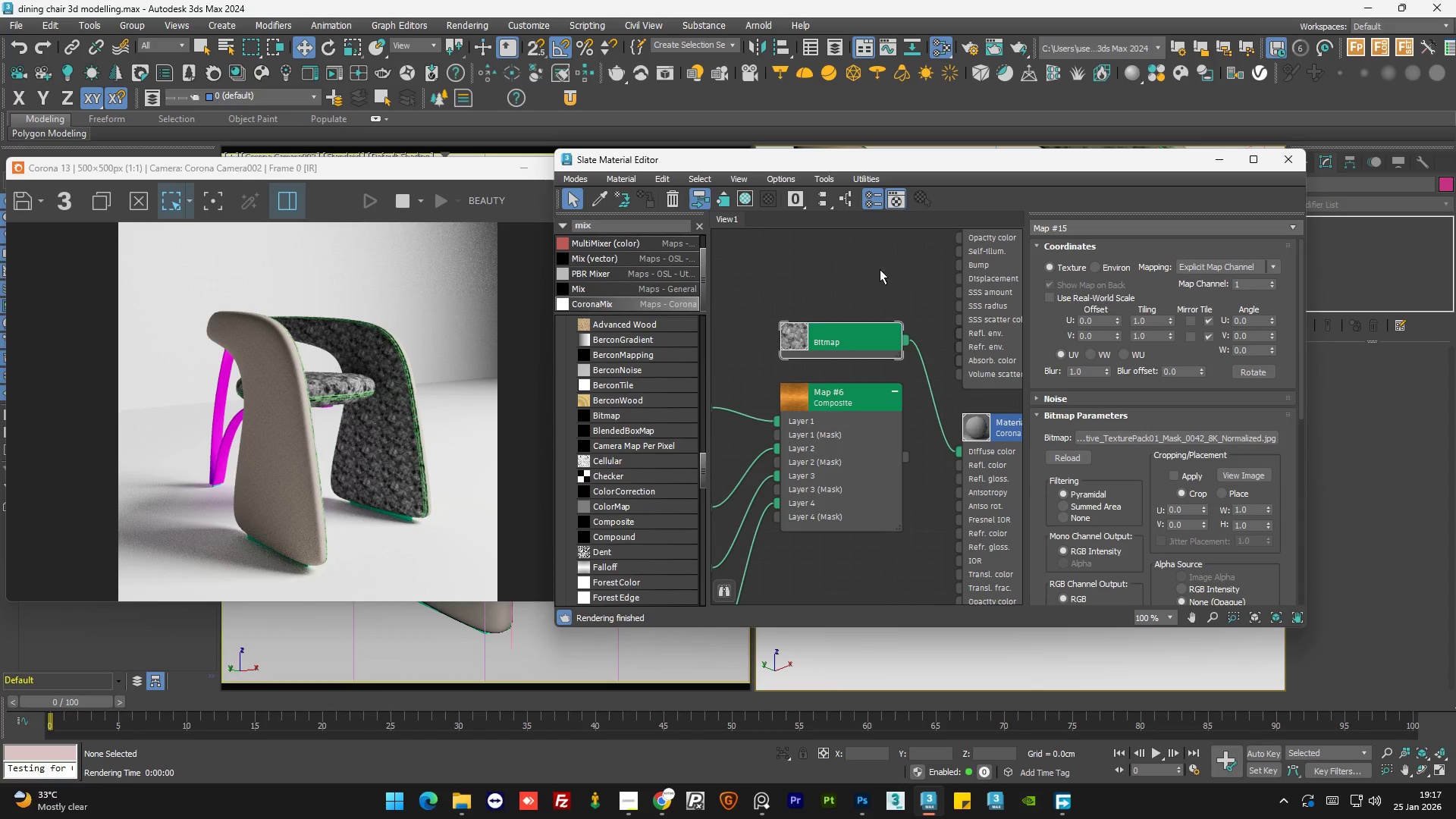 
double_click([880, 269])
 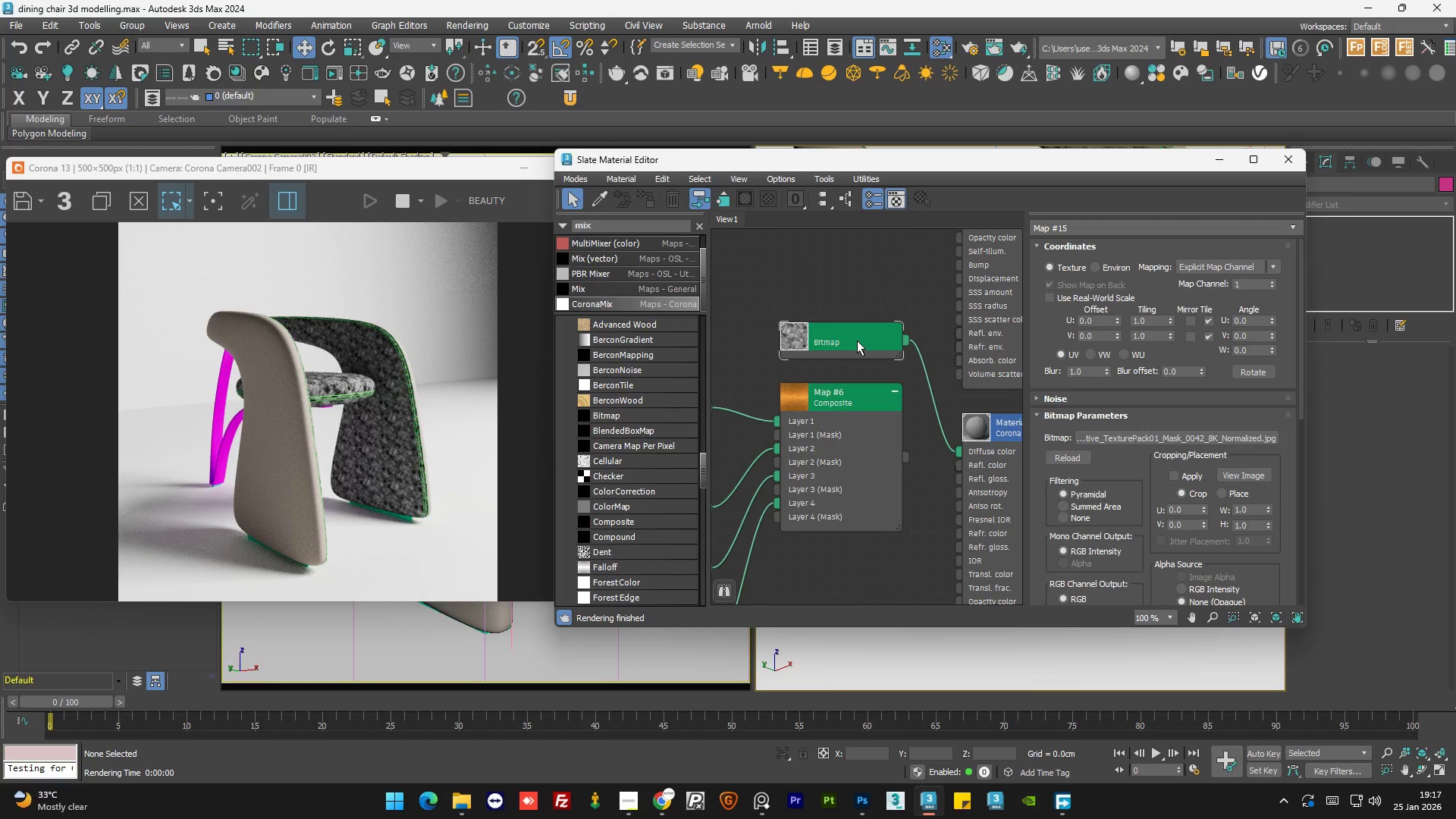 
triple_click([857, 340])
 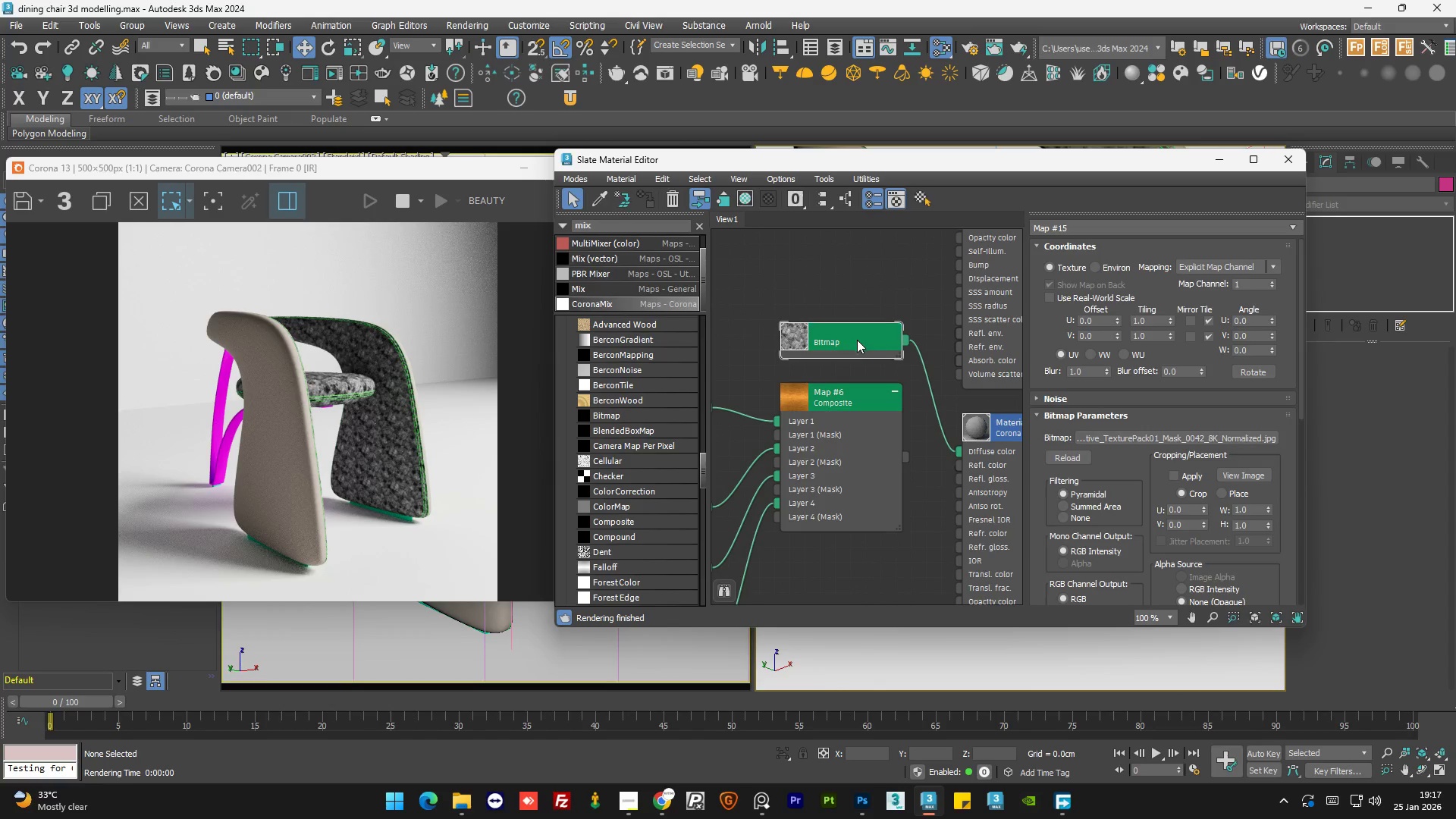 
triple_click([857, 340])
 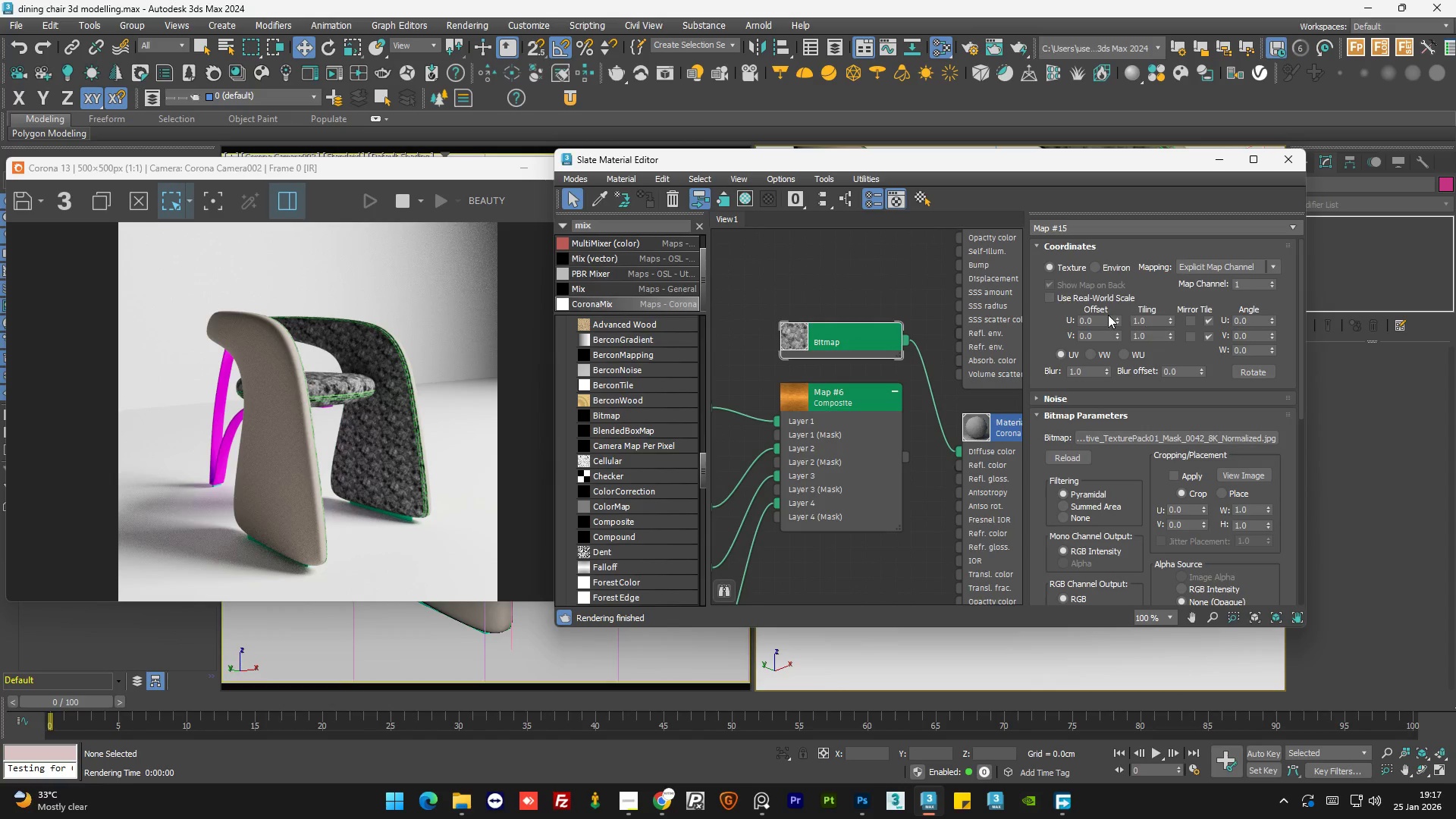 
left_click([1059, 293])
 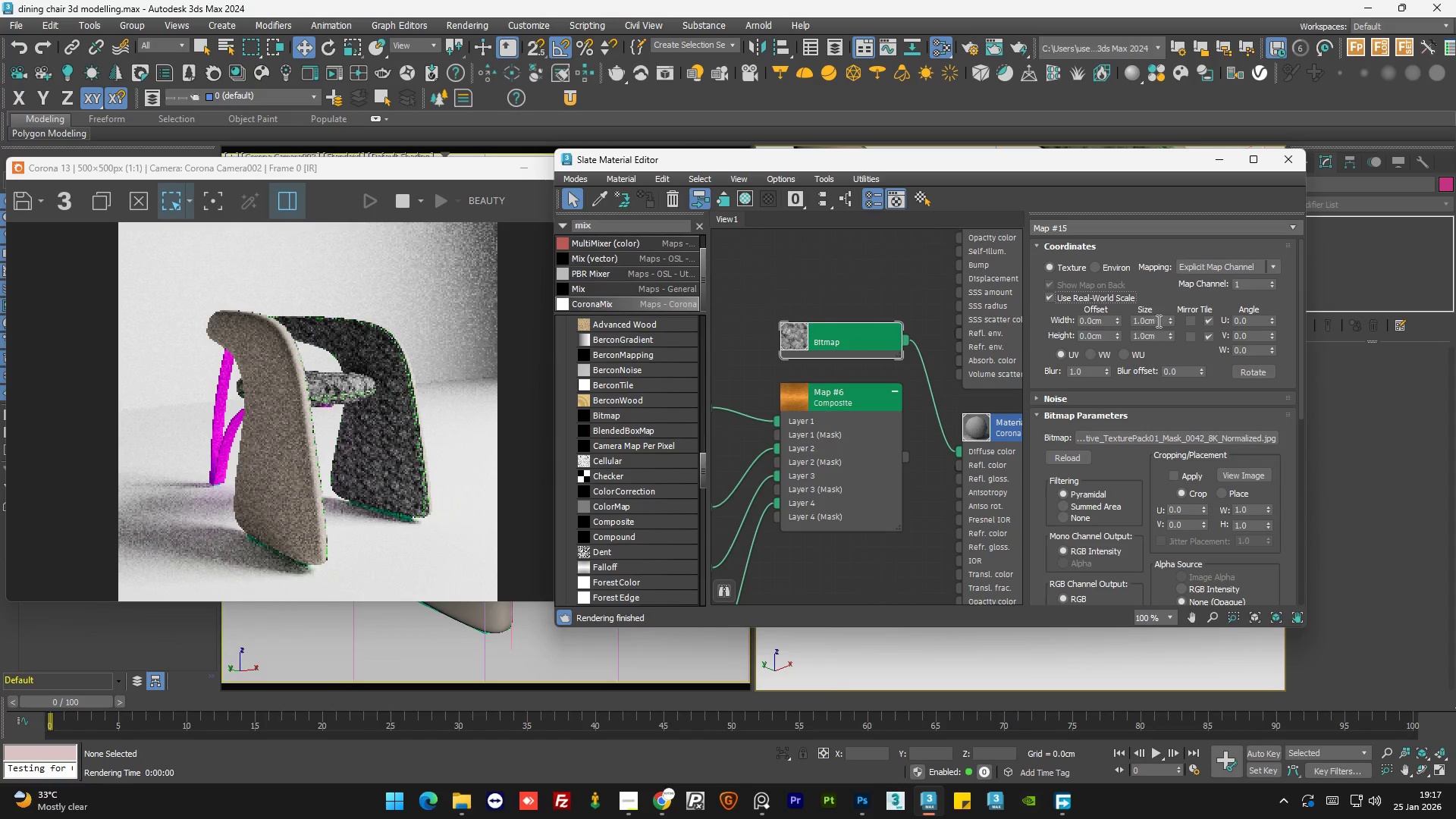 
double_click([1157, 320])
 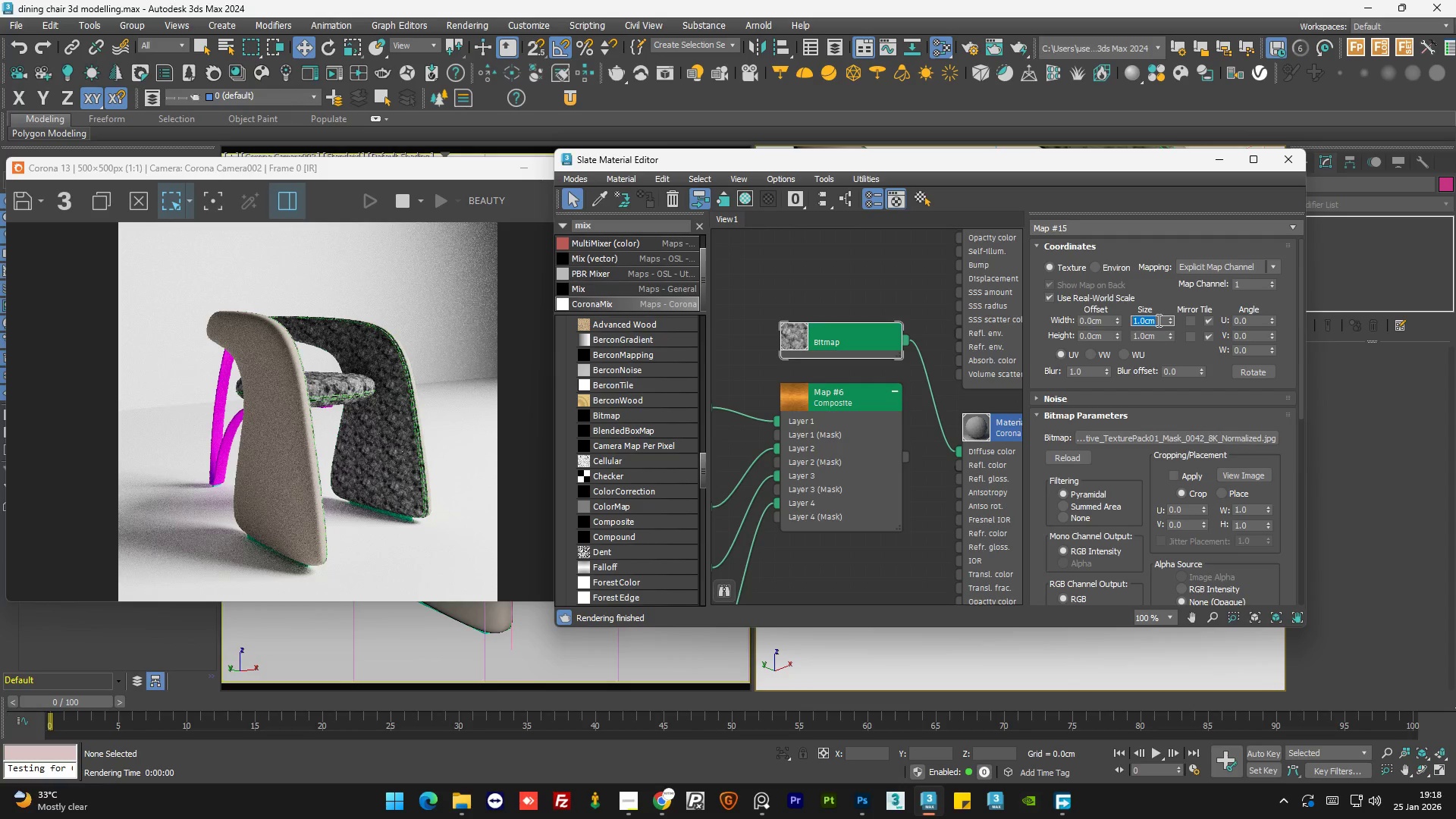 
key(Numpad1)
 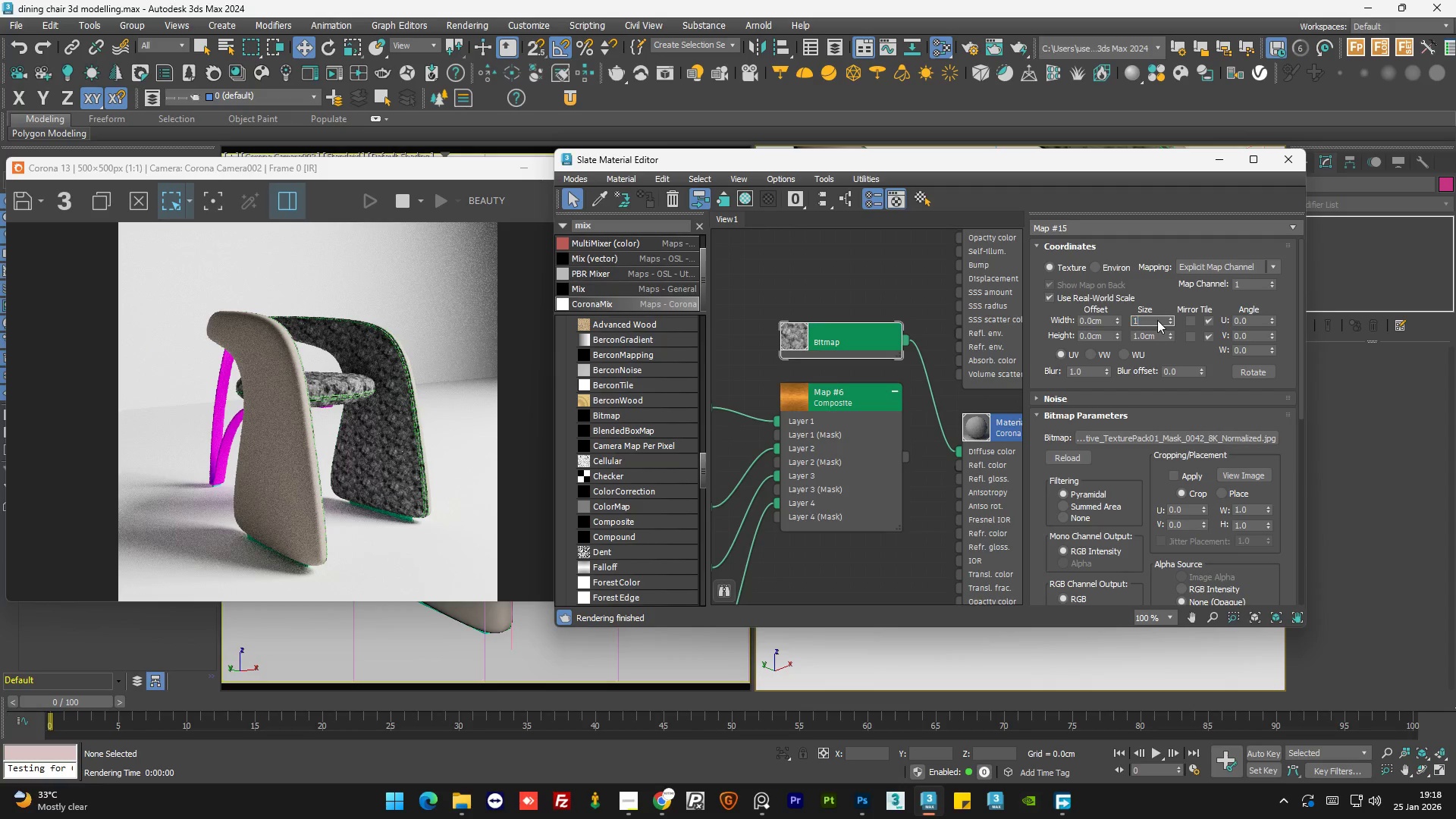 
key(Numpad0)
 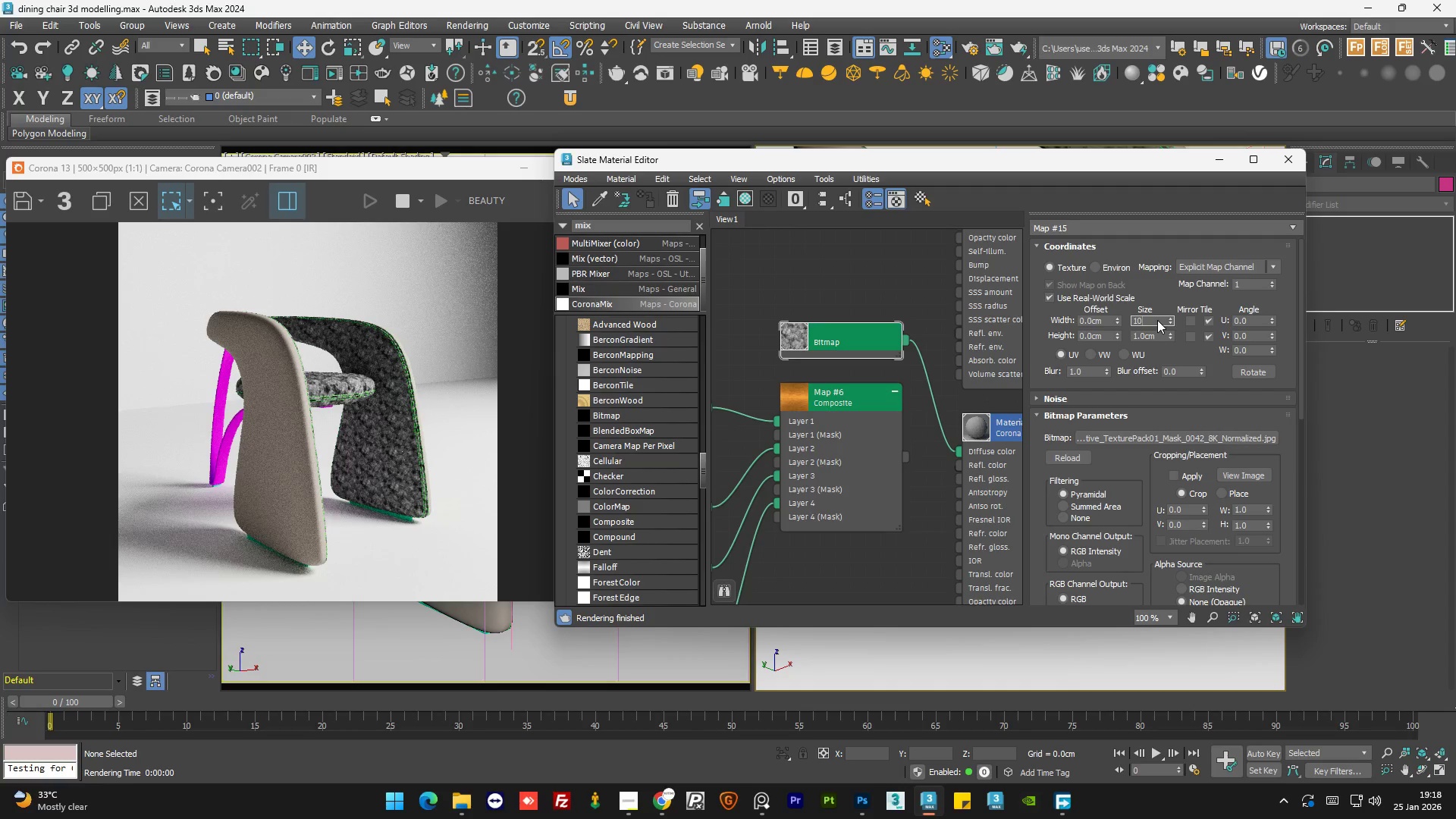 
key(NumpadEnter)
 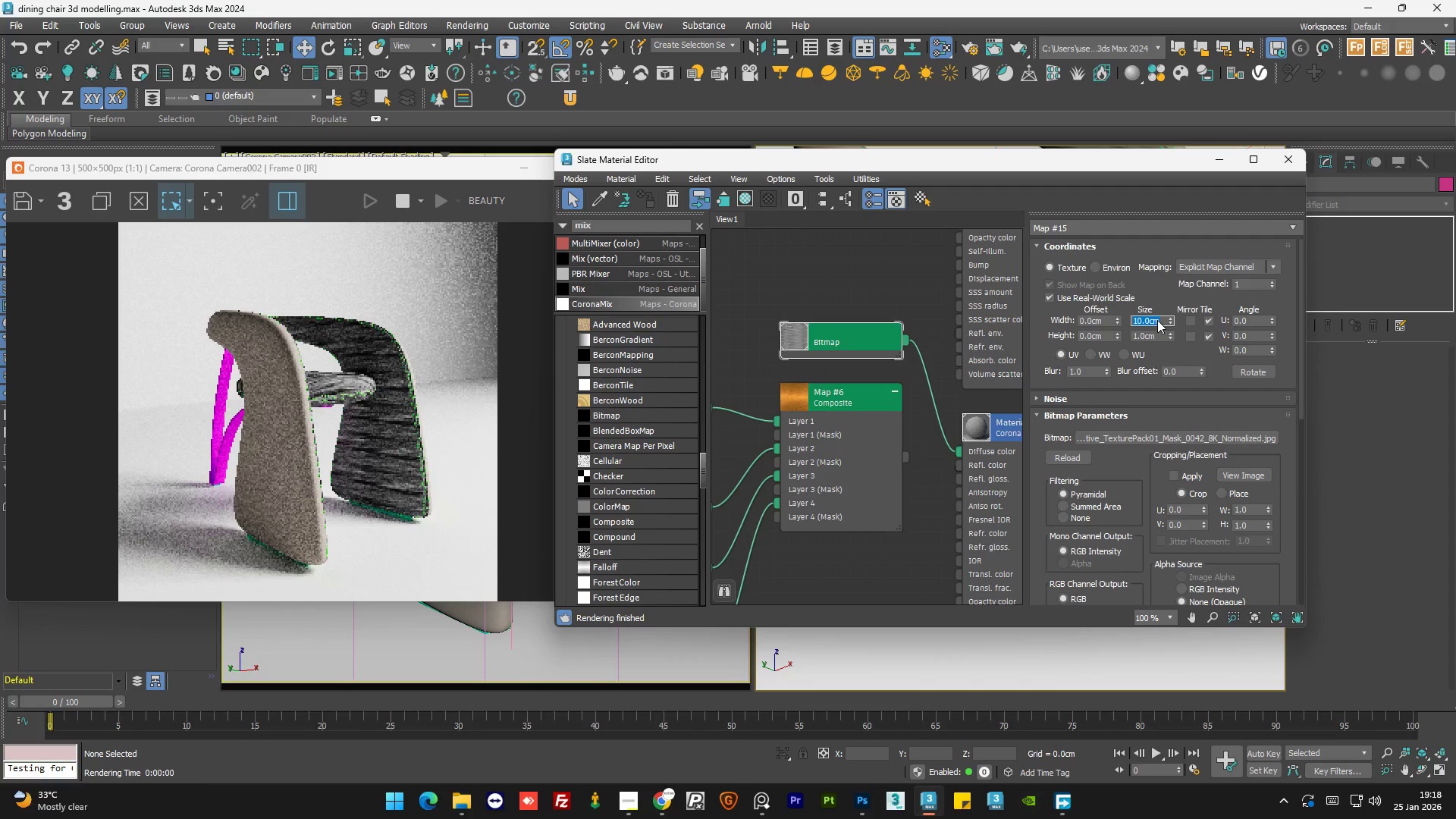 
key(Tab)
 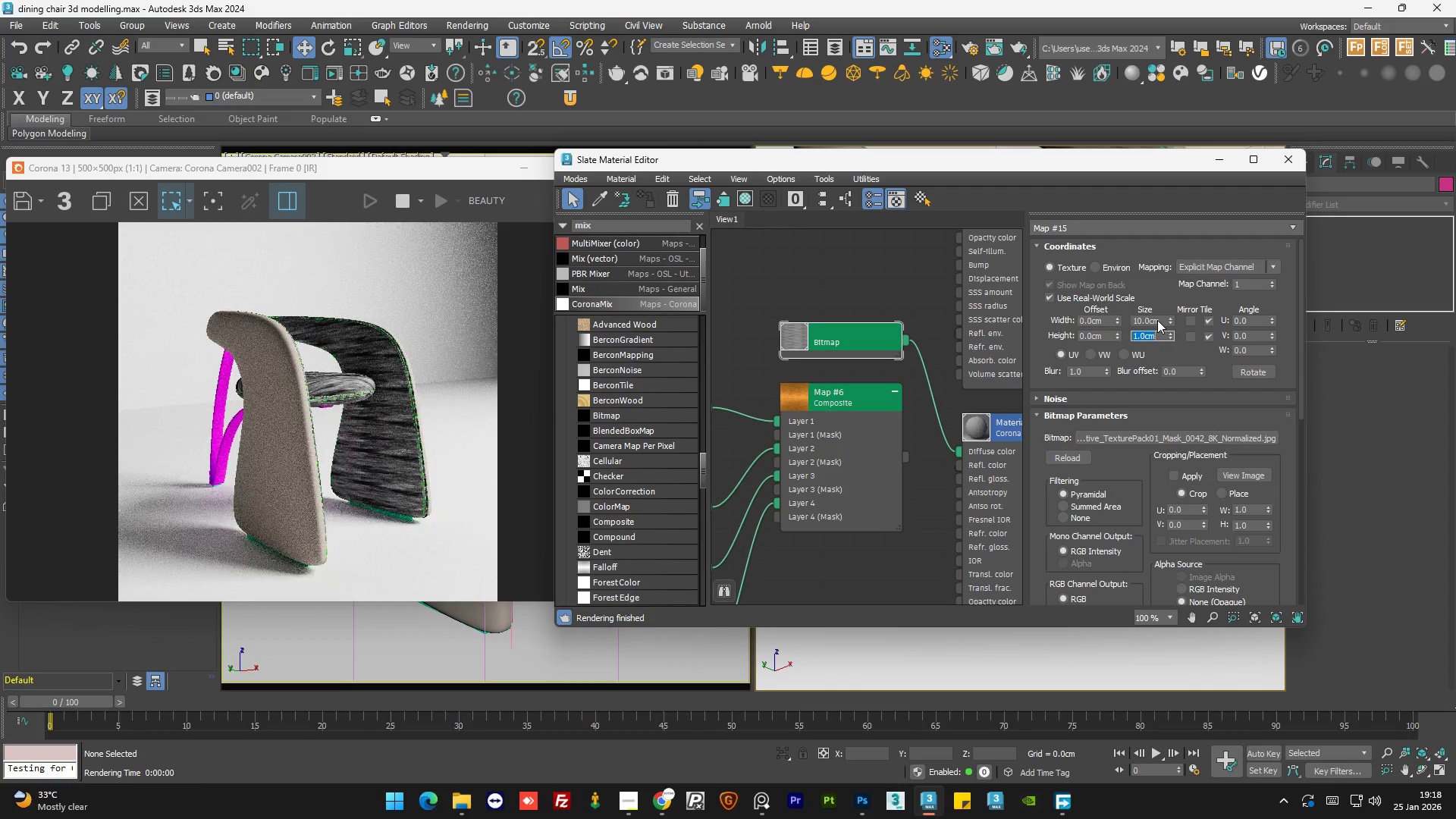 
key(Numpad1)
 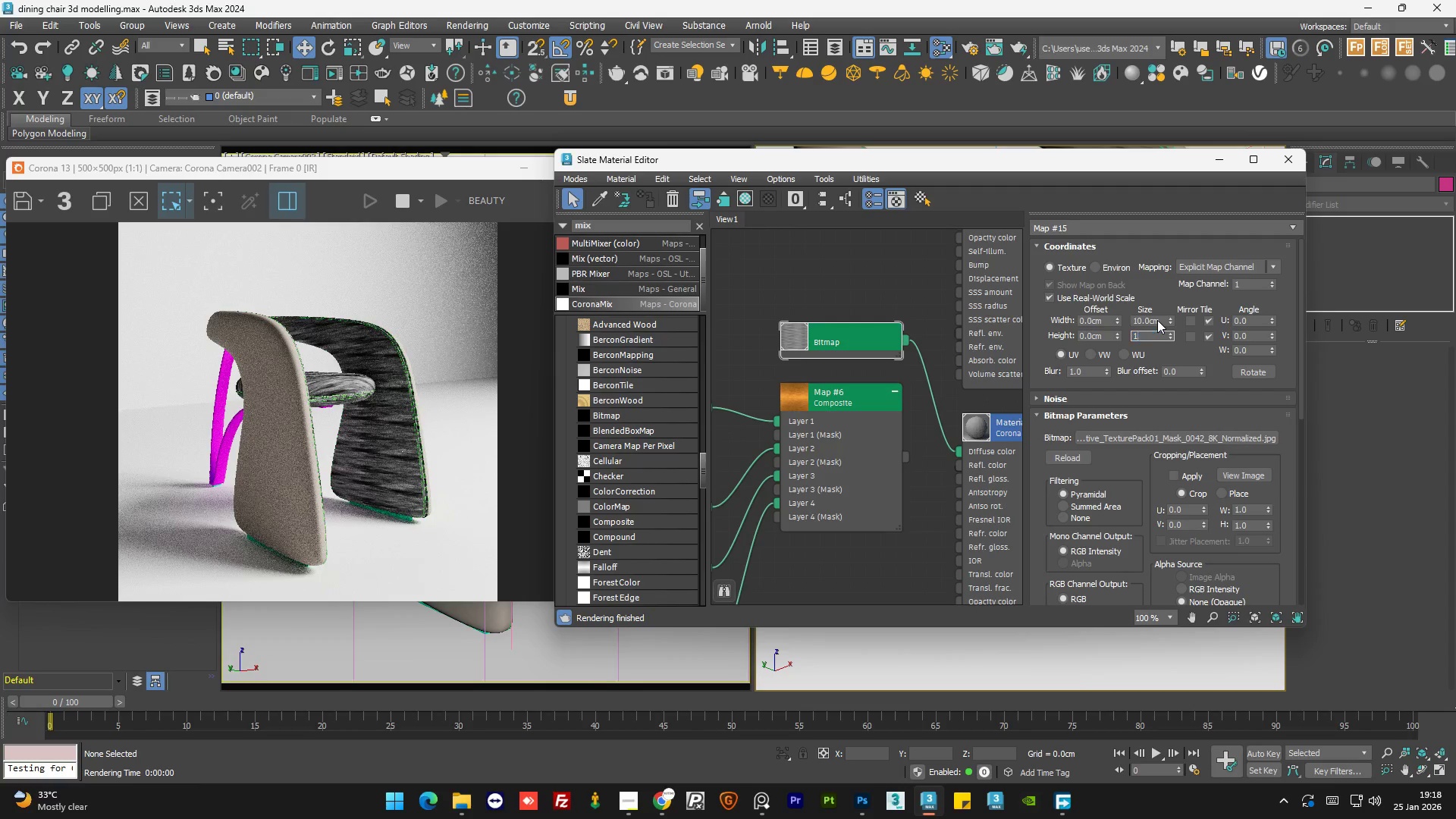 
key(Numpad0)
 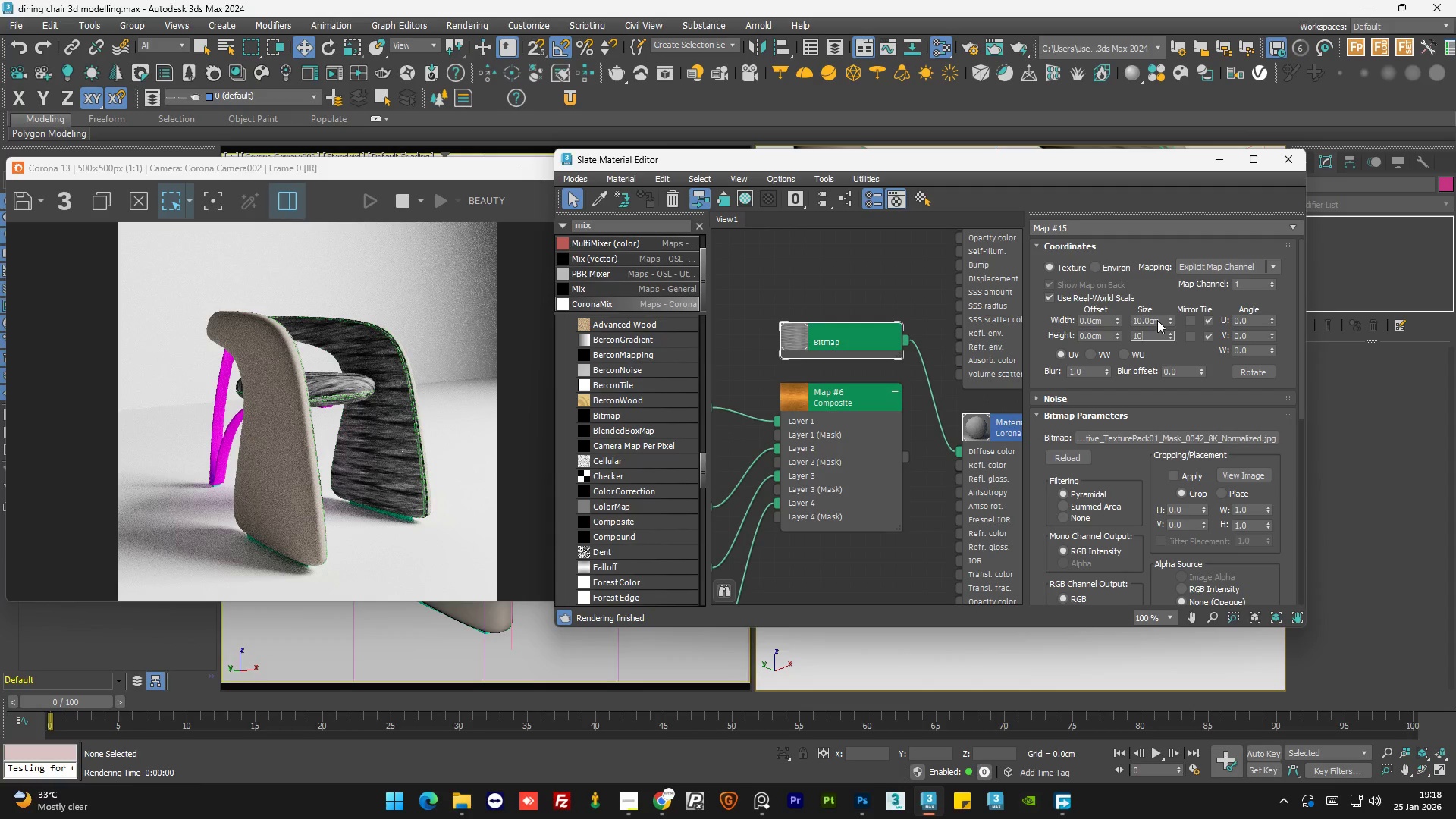 
key(NumpadEnter)
 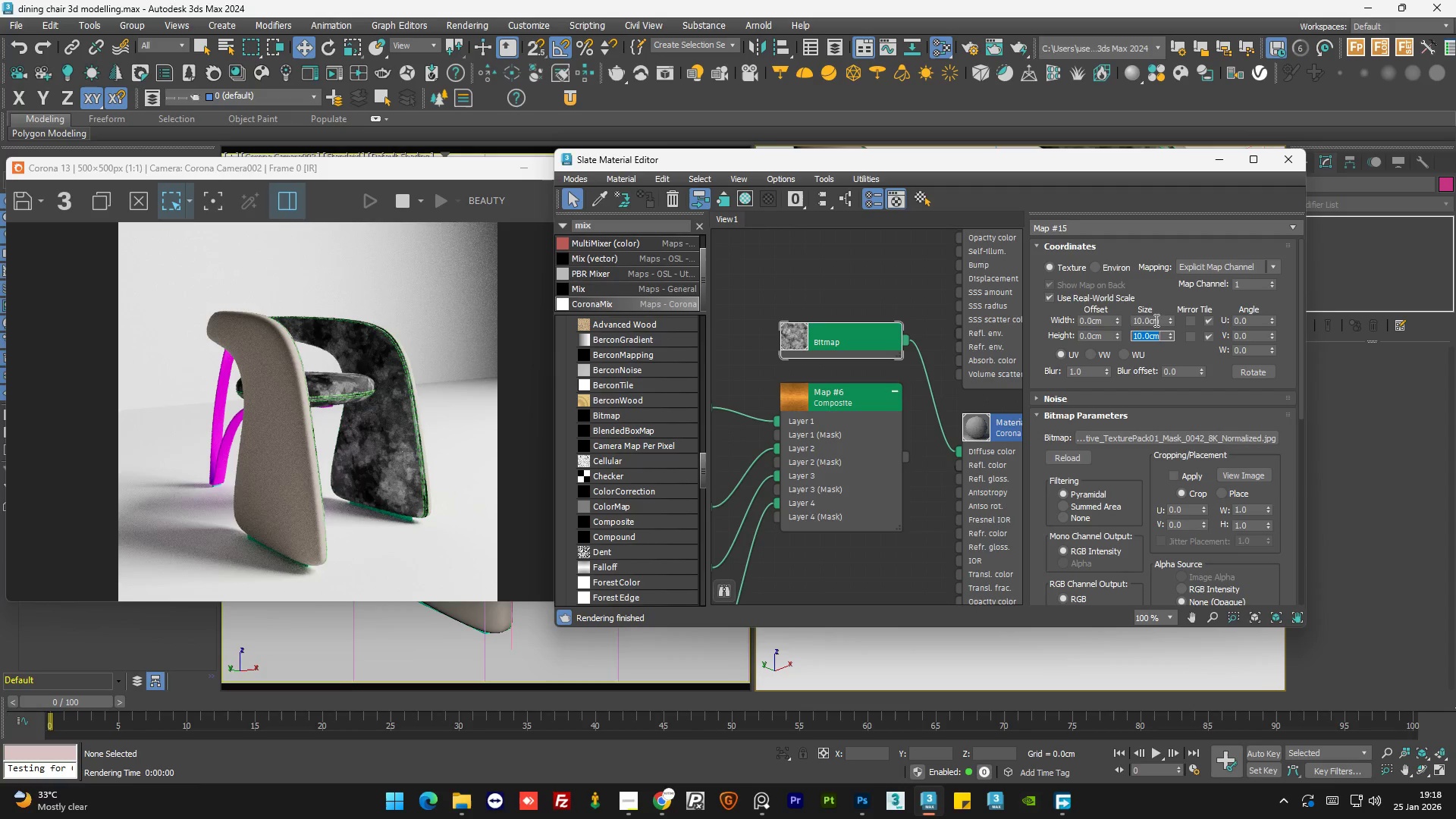 
double_click([1154, 323])
 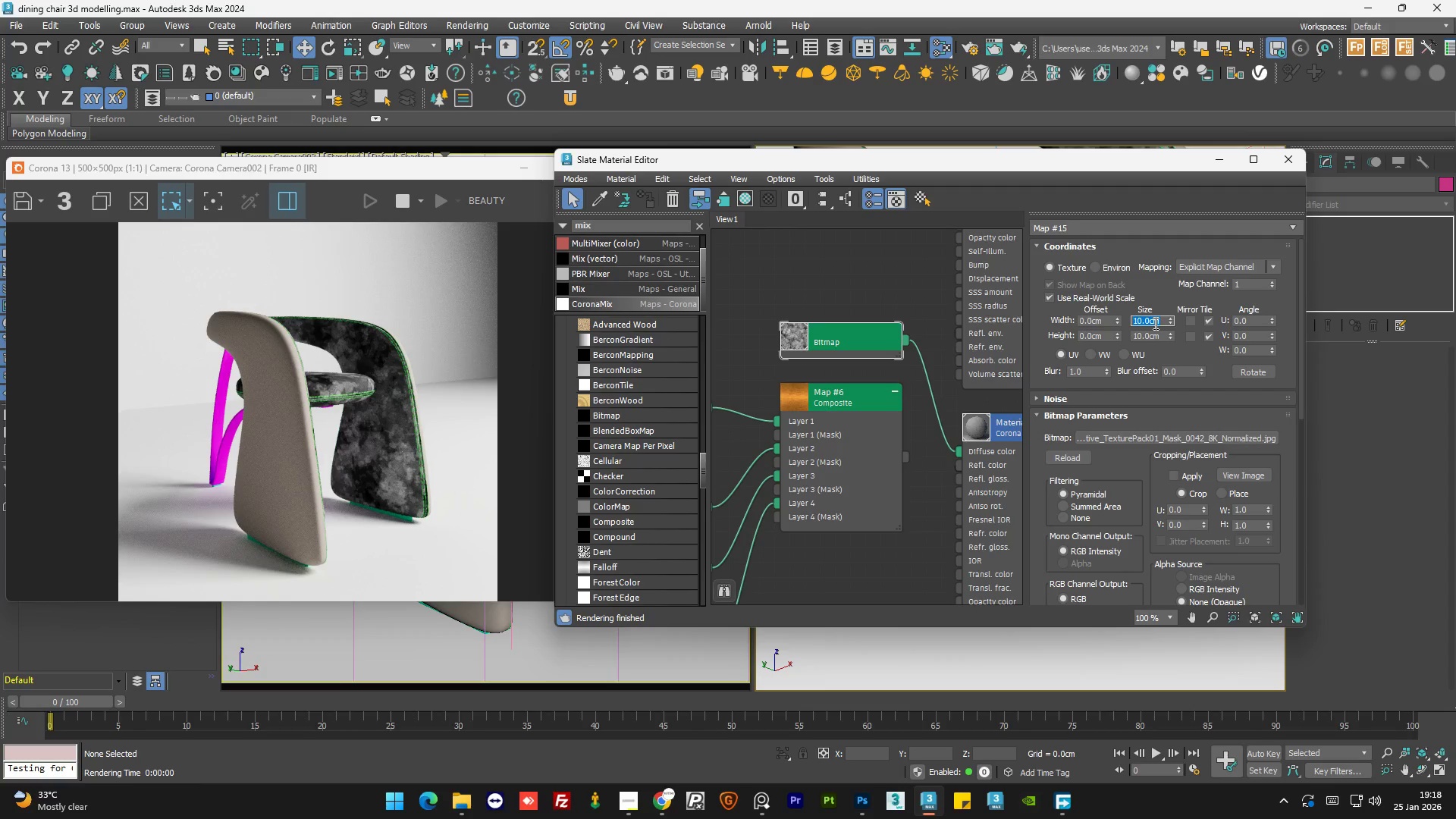 
key(Numpad7)
 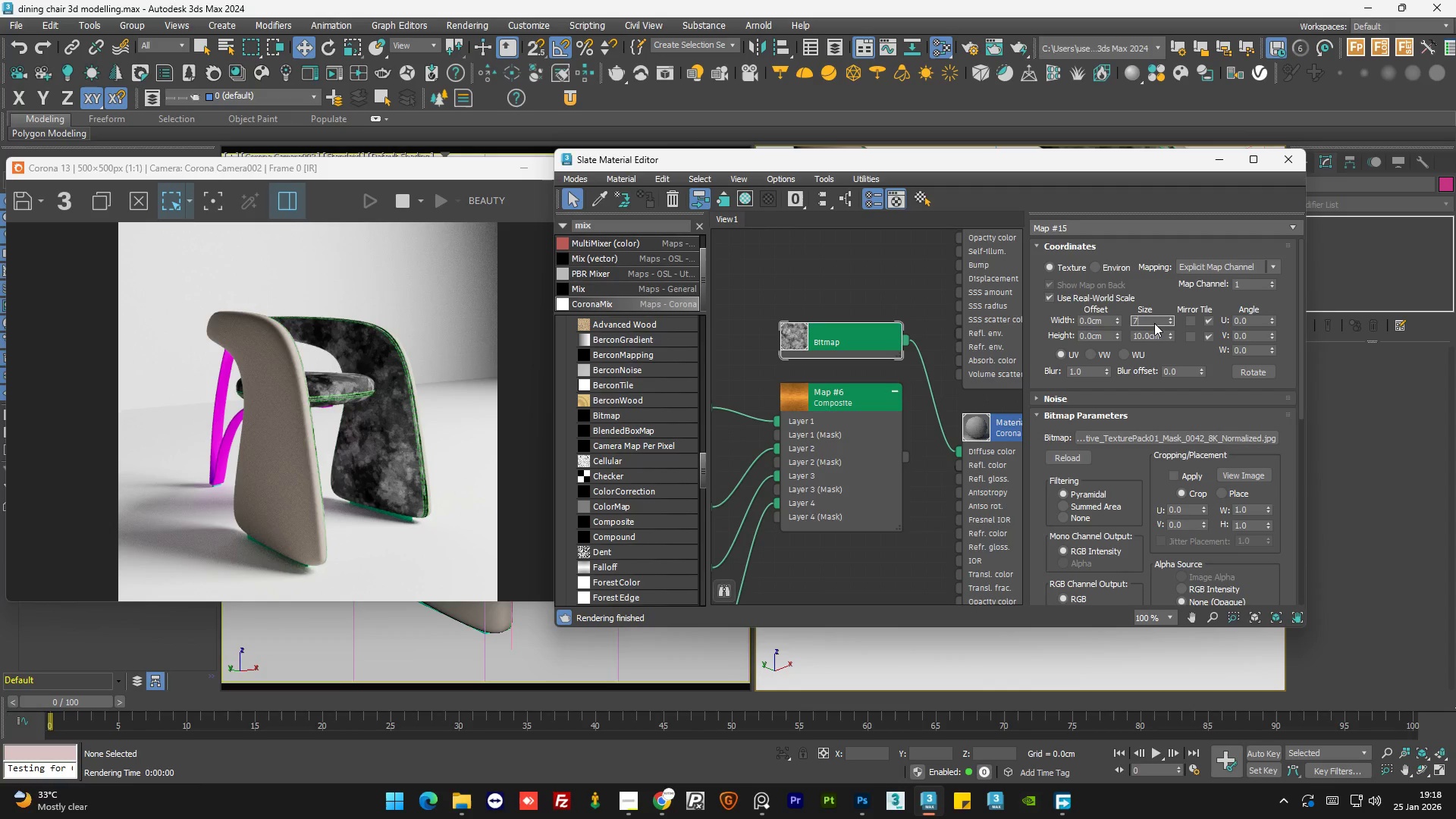 
key(NumpadEnter)
 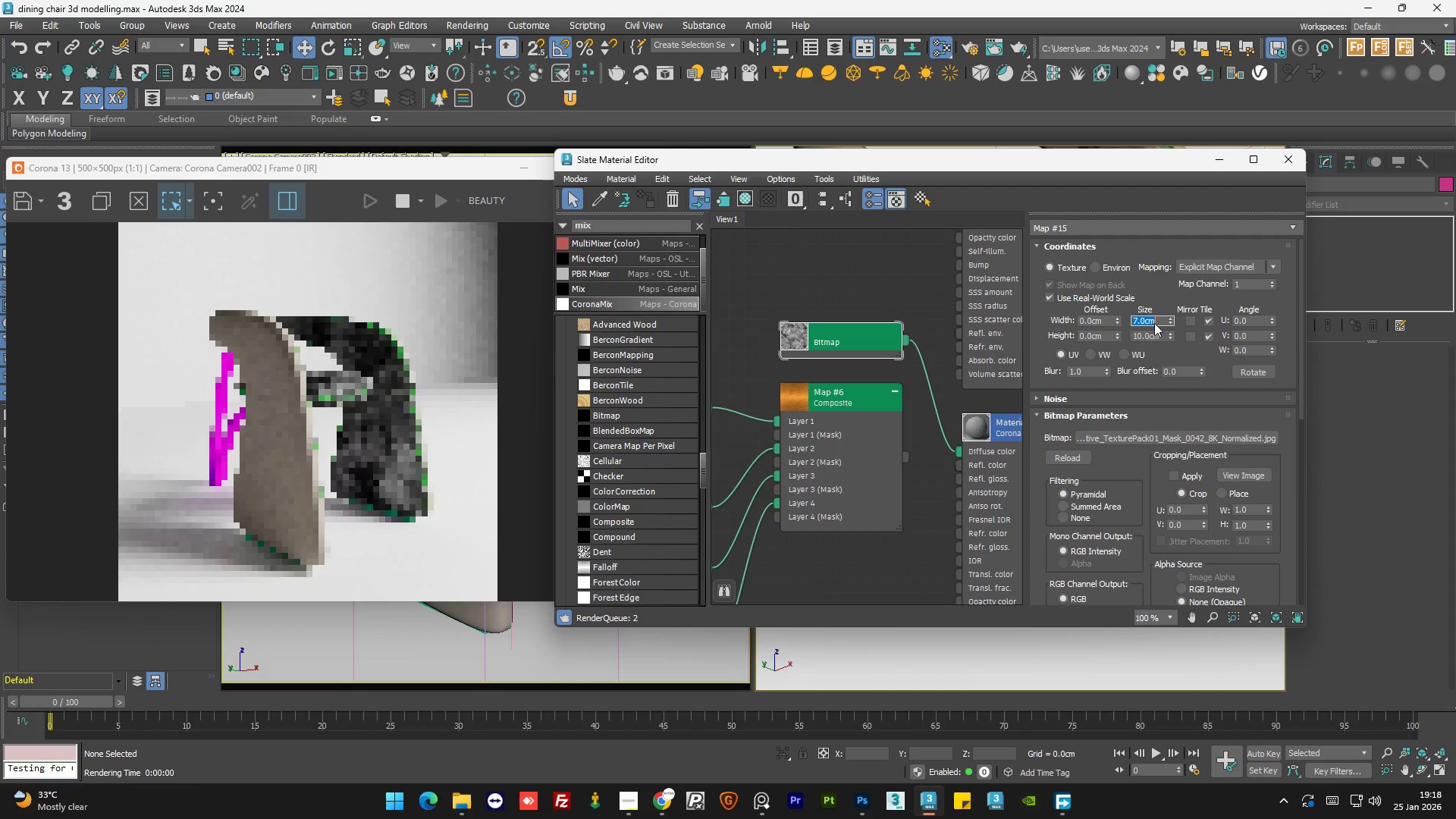 
key(Tab)
 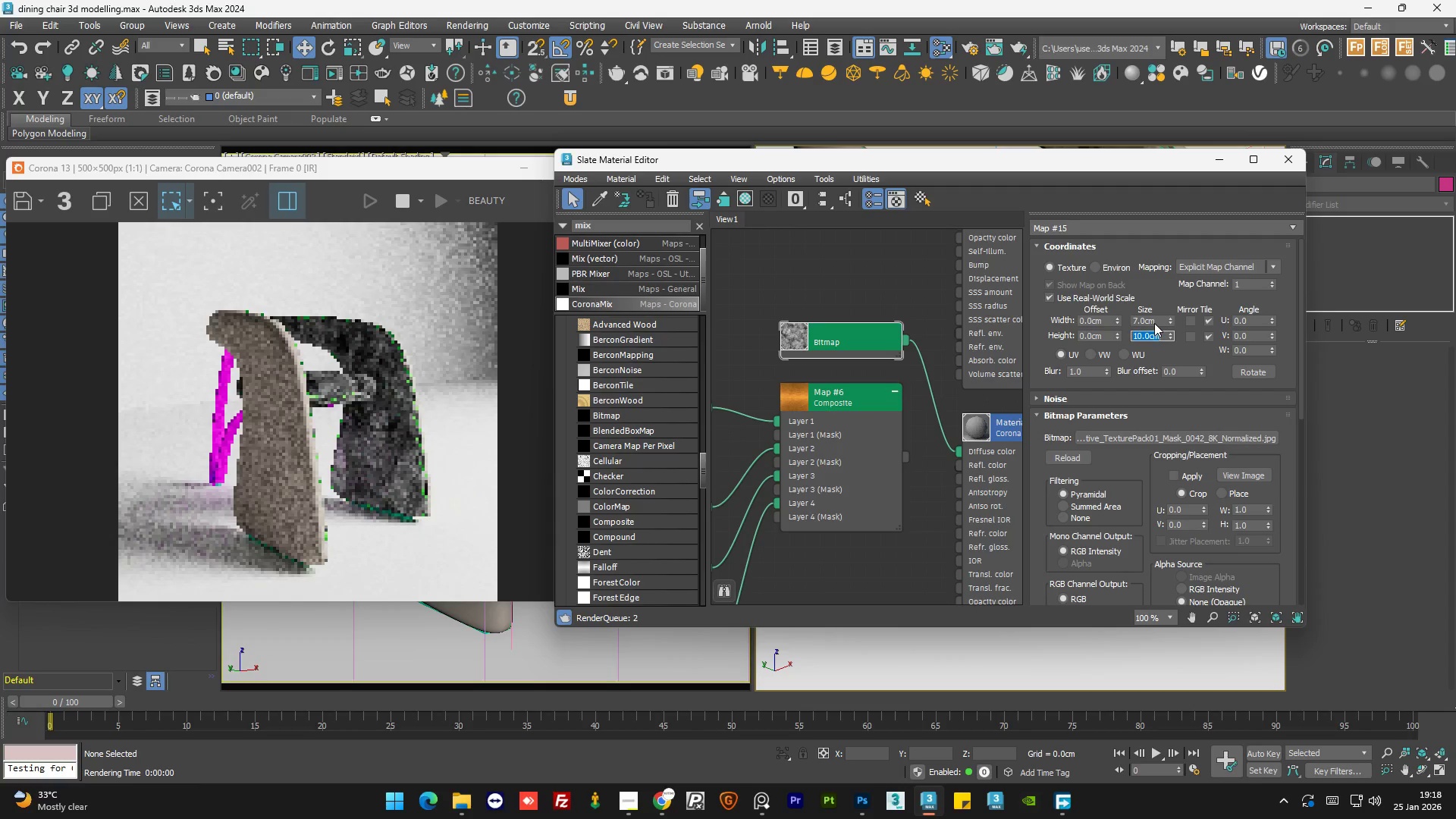 
key(Numpad7)
 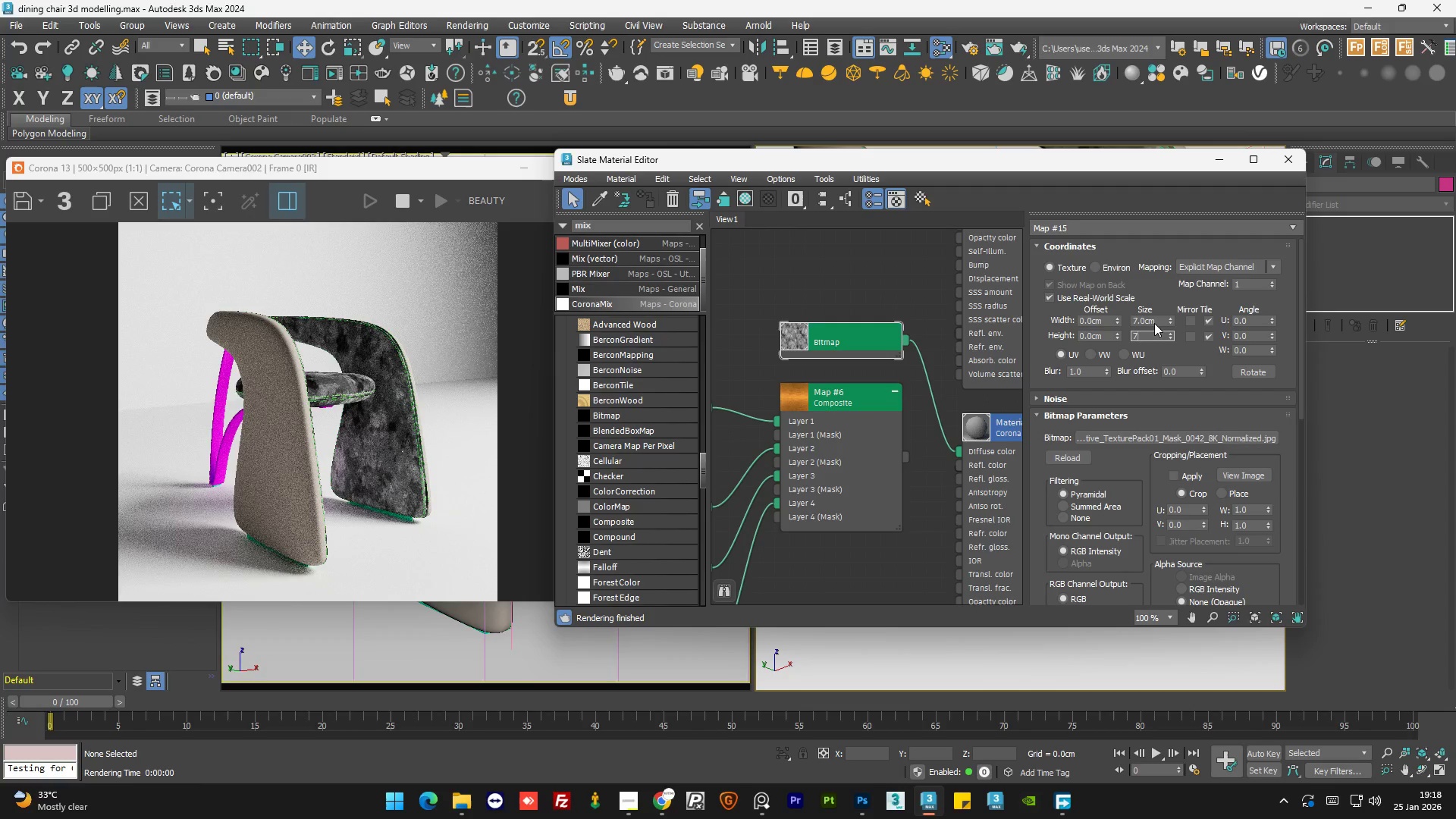 
key(NumpadEnter)
 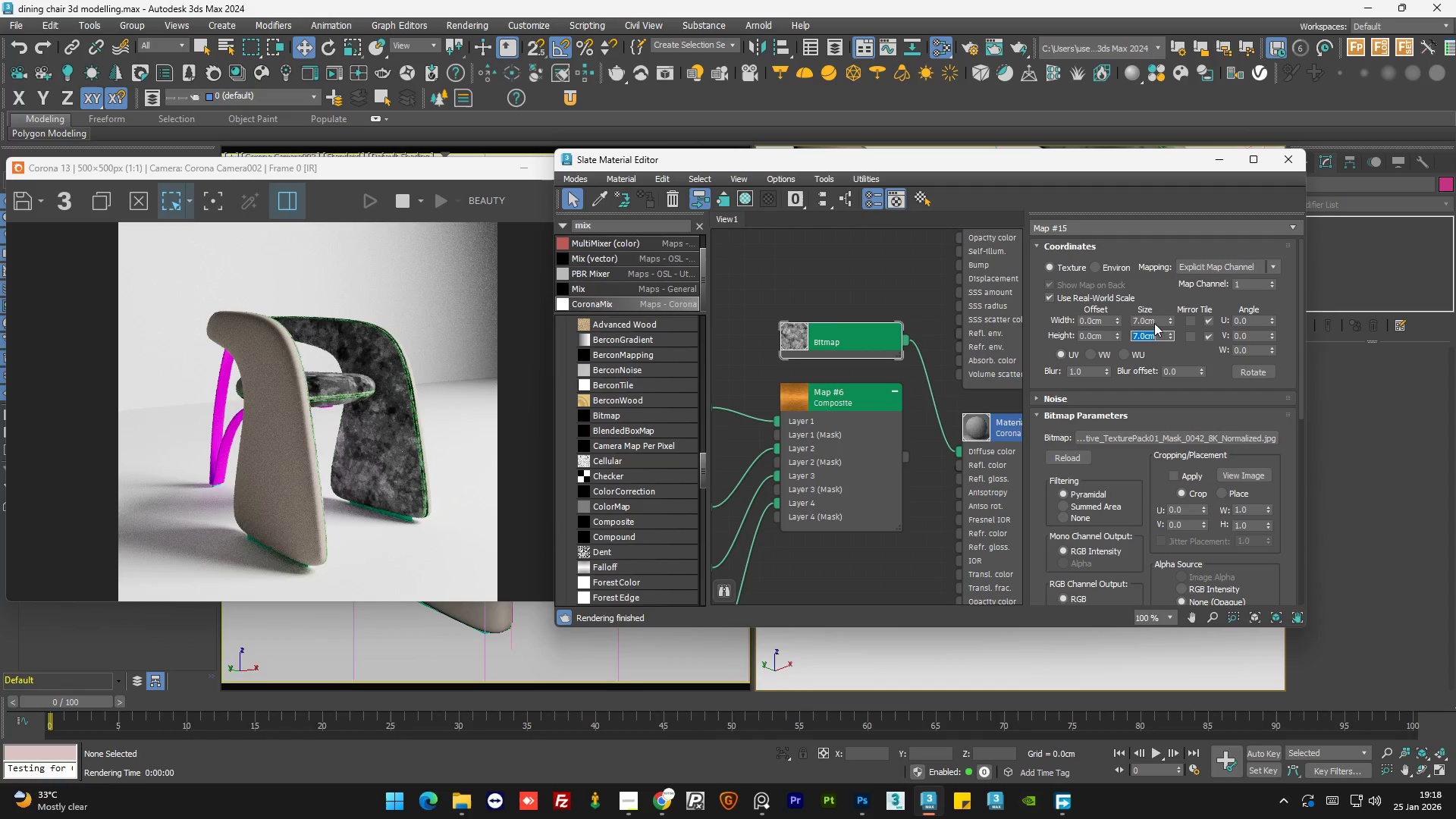 
double_click([1150, 325])
 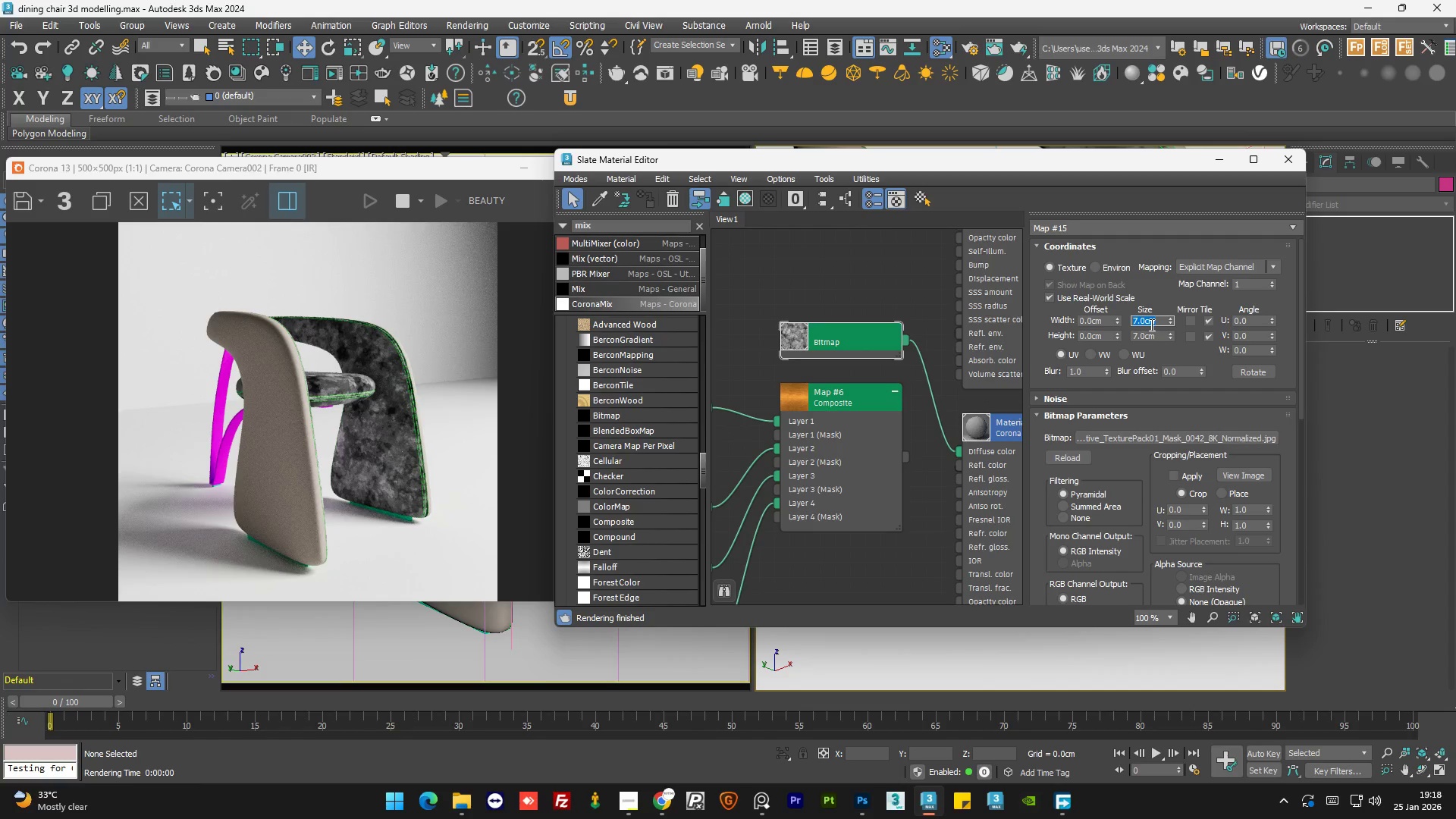 
key(Numpad5)
 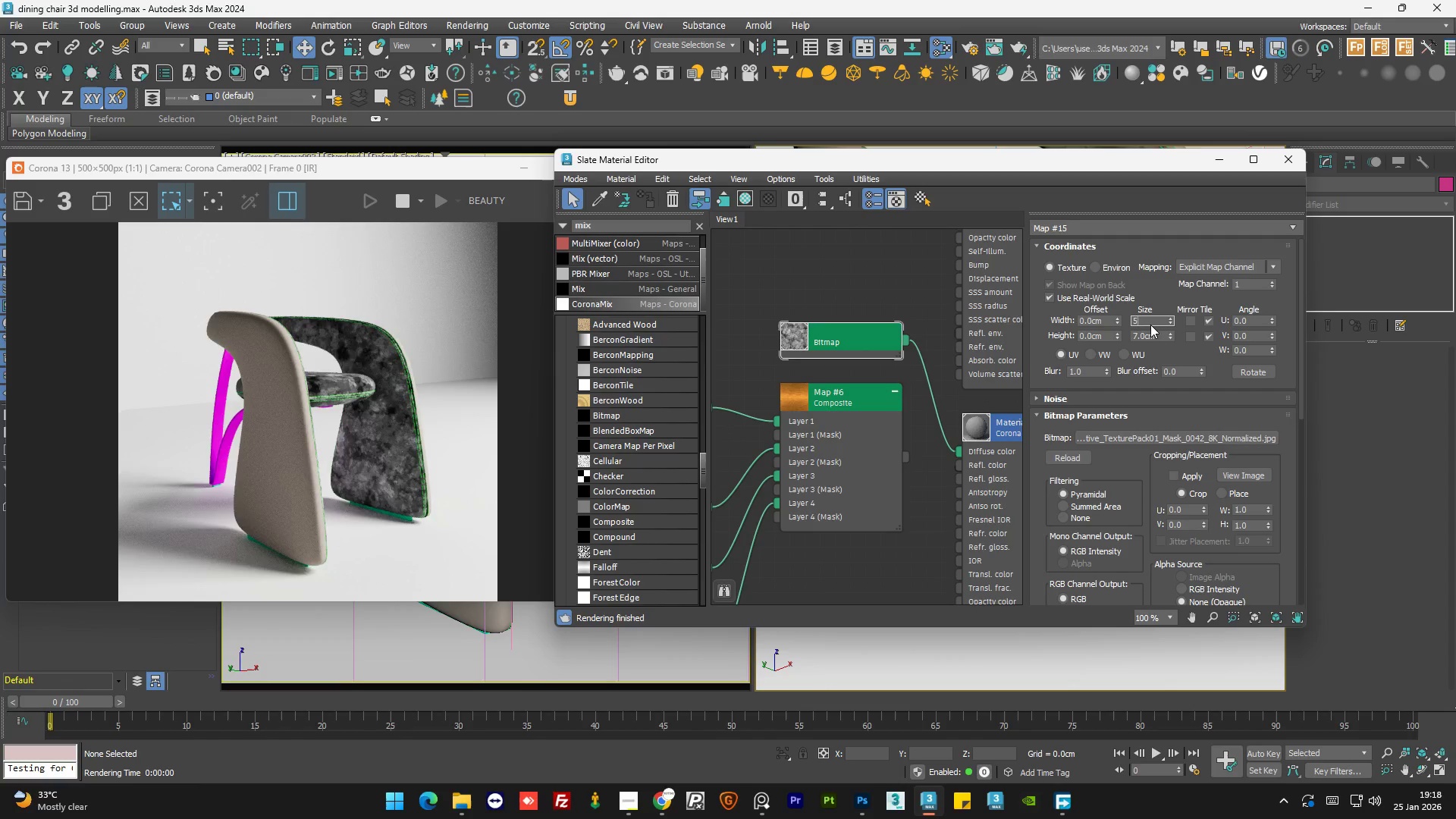 
key(NumpadEnter)
 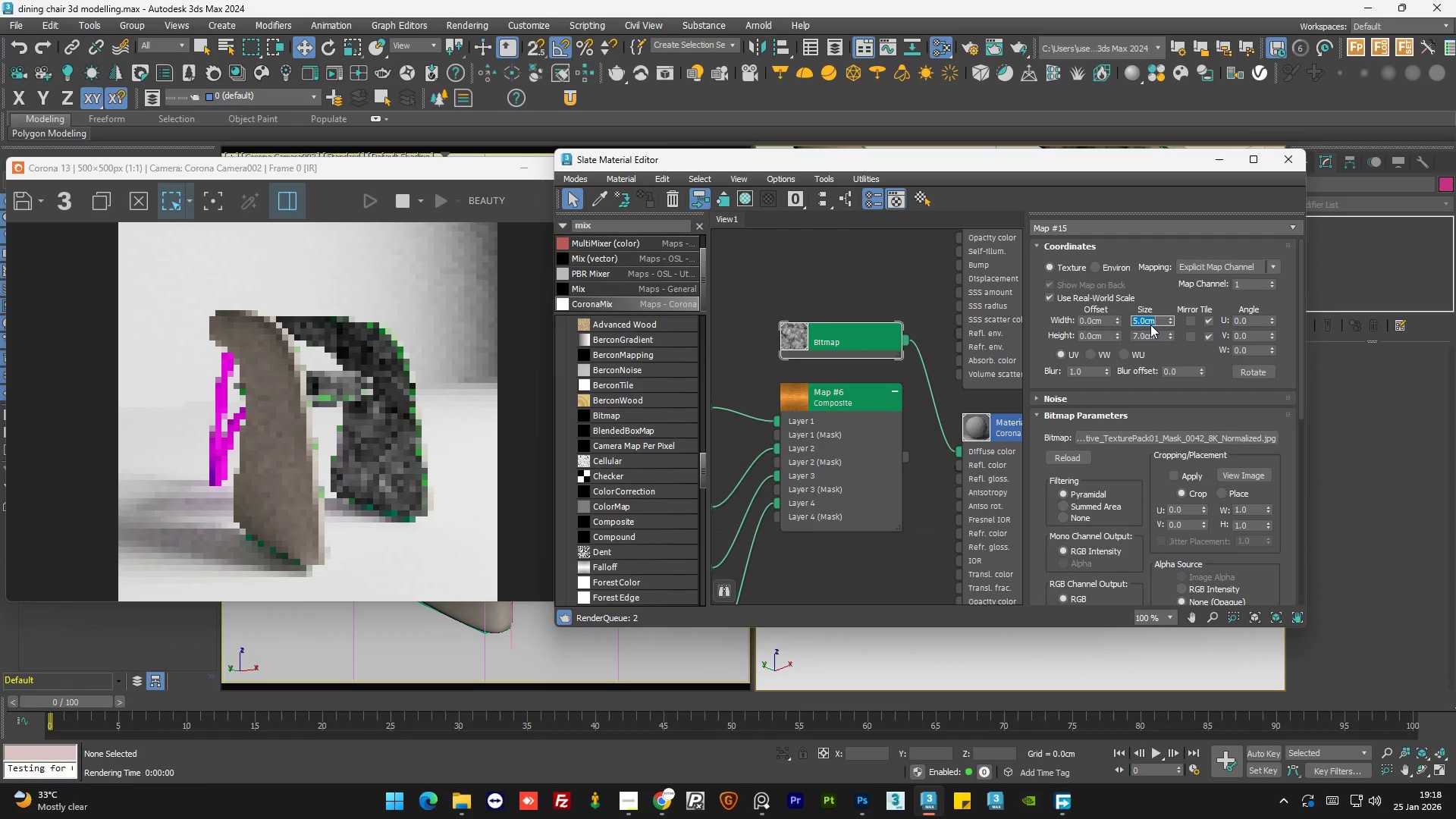 
key(Tab)
 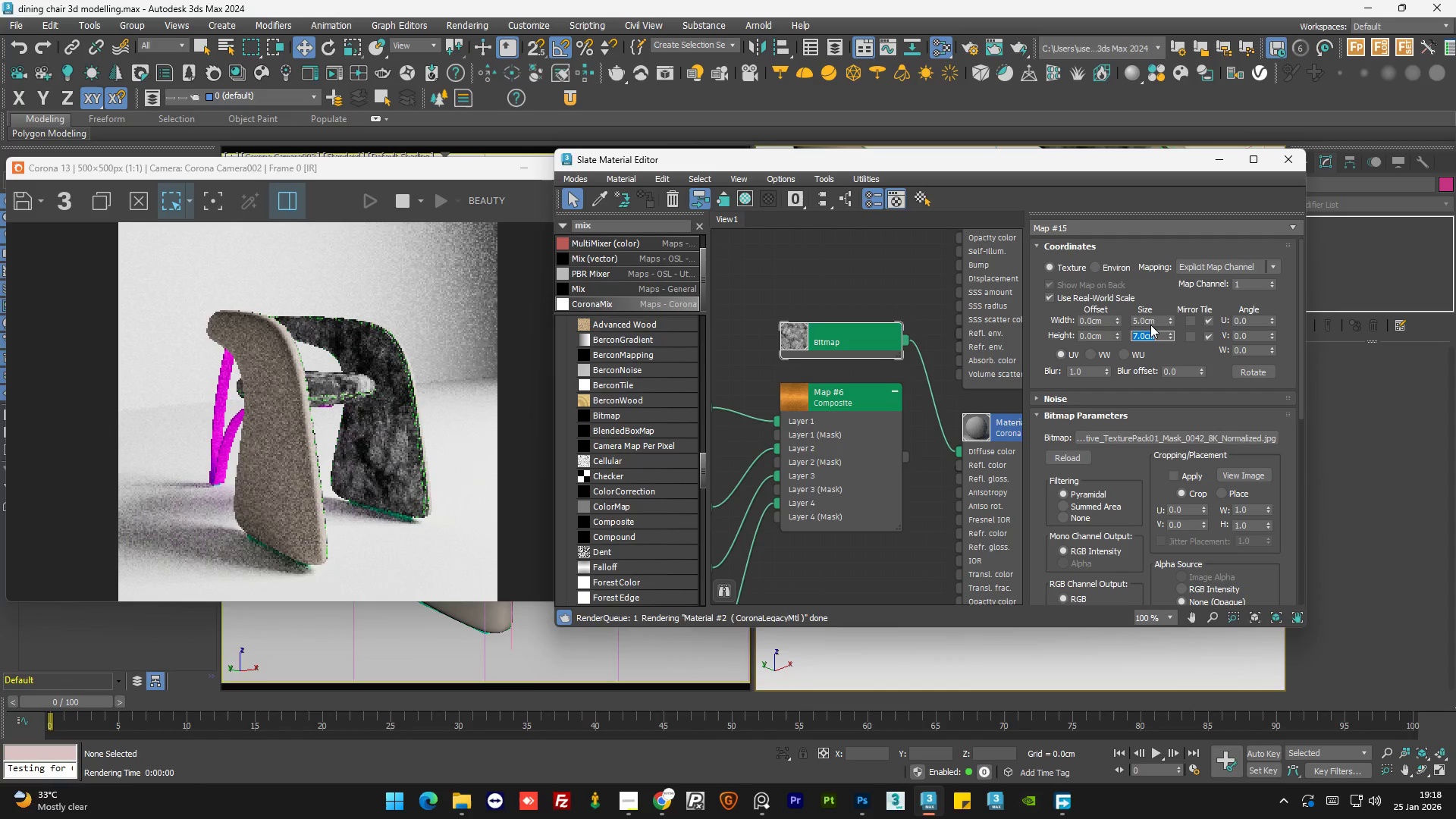 
key(Numpad5)
 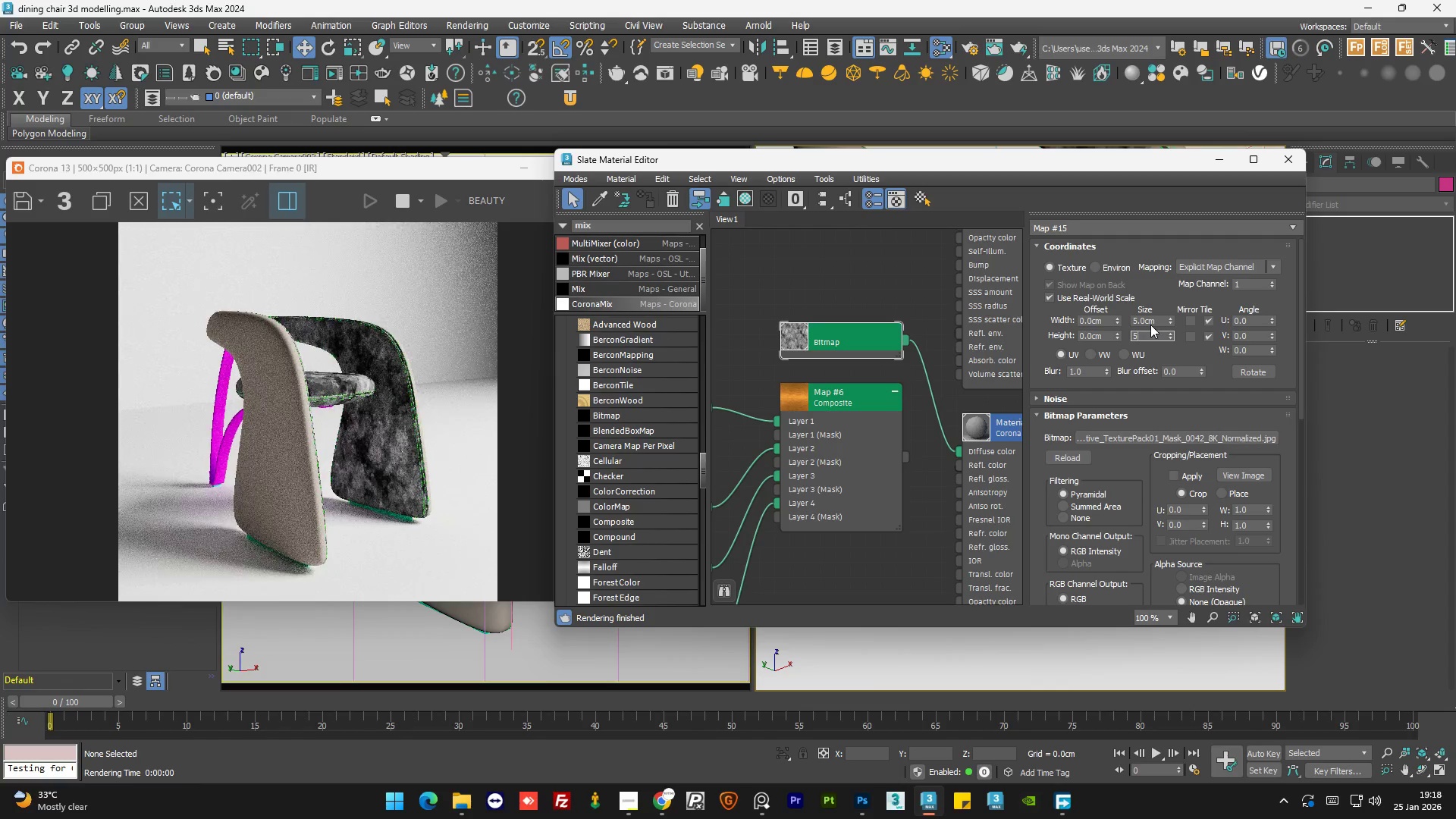 
key(NumpadEnter)
 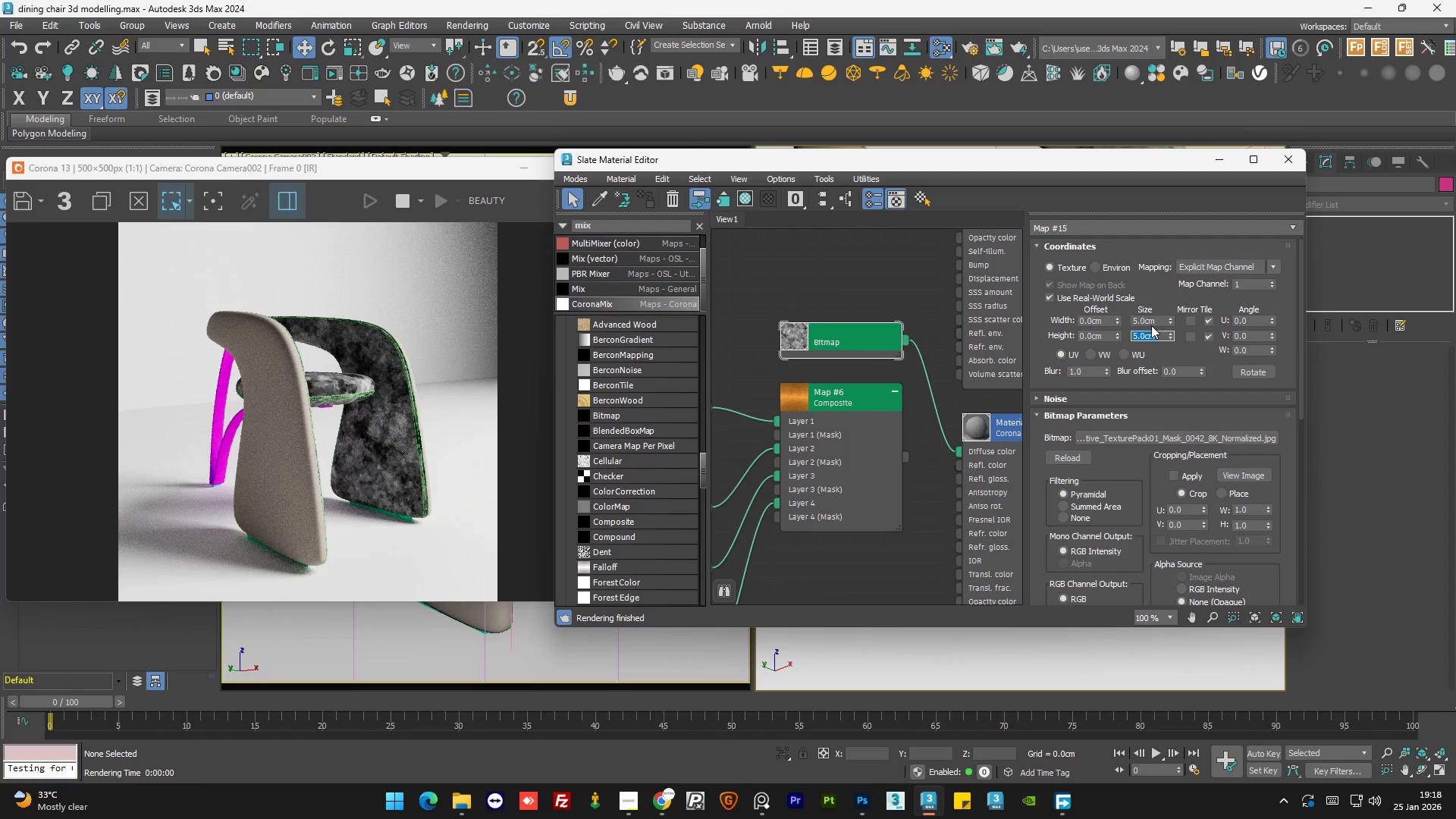 
double_click([1153, 321])
 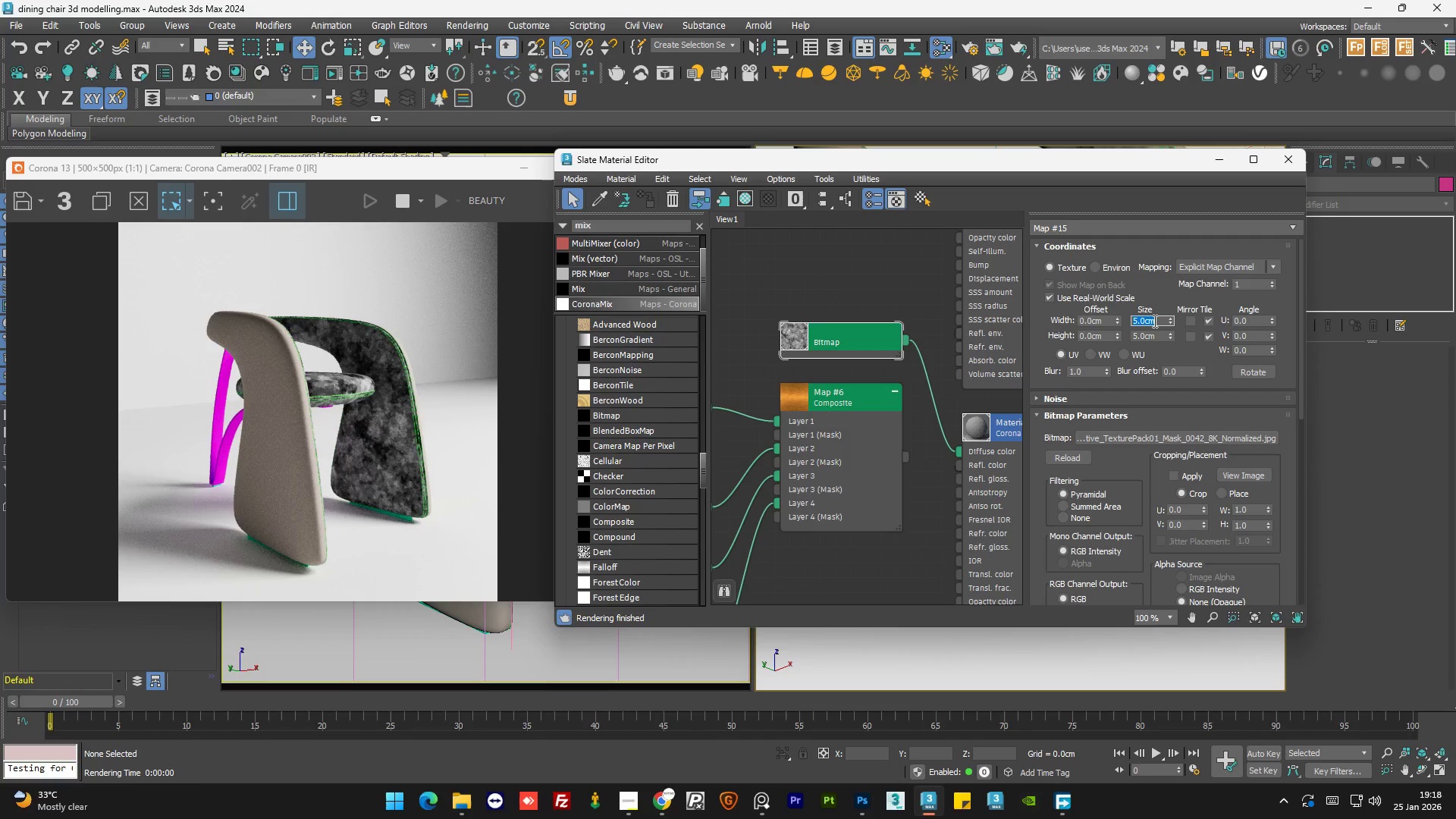 
key(Numpad7)
 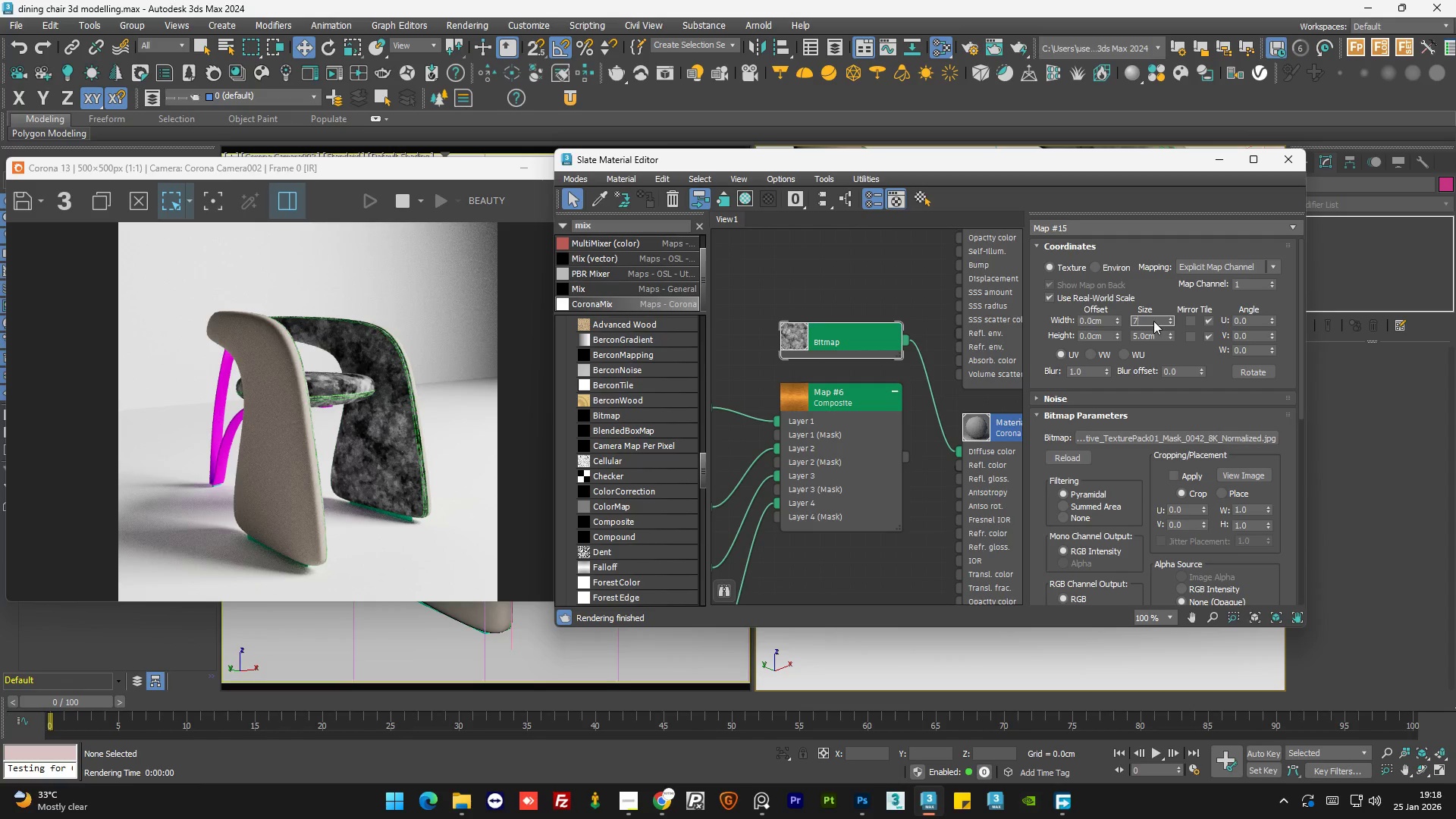 
key(NumpadEnter)
 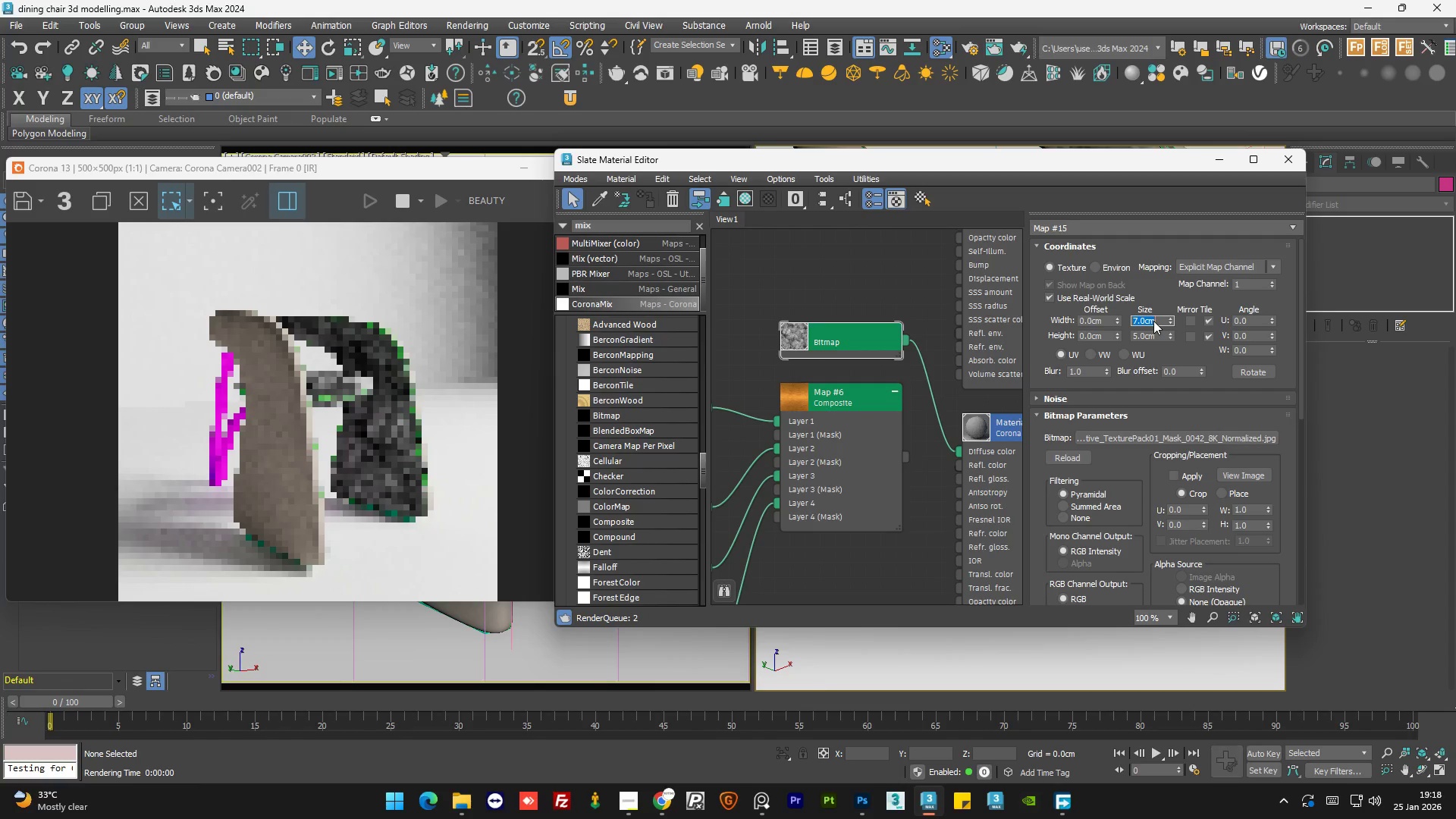 
key(Tab)
 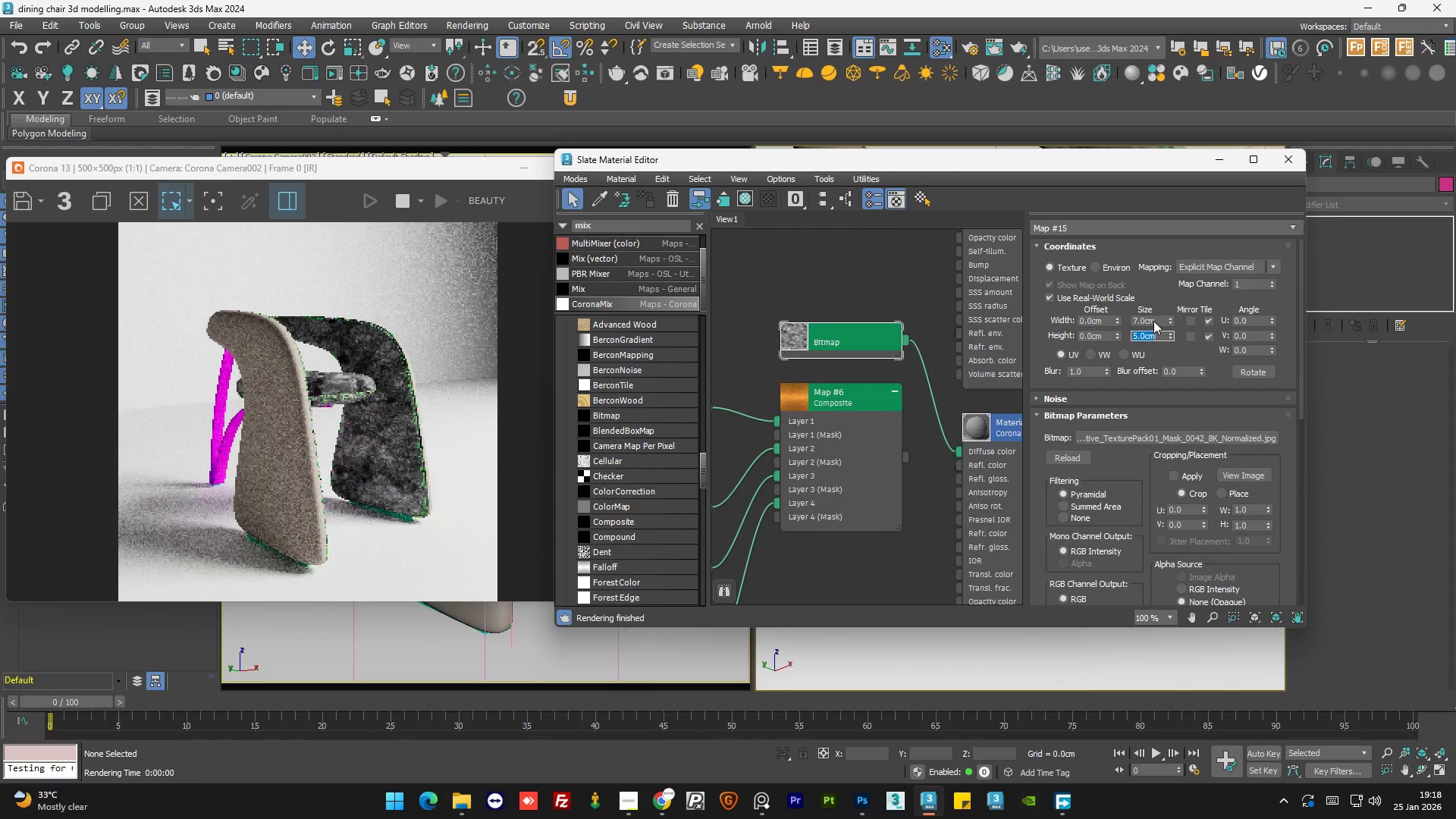 
key(Numpad7)
 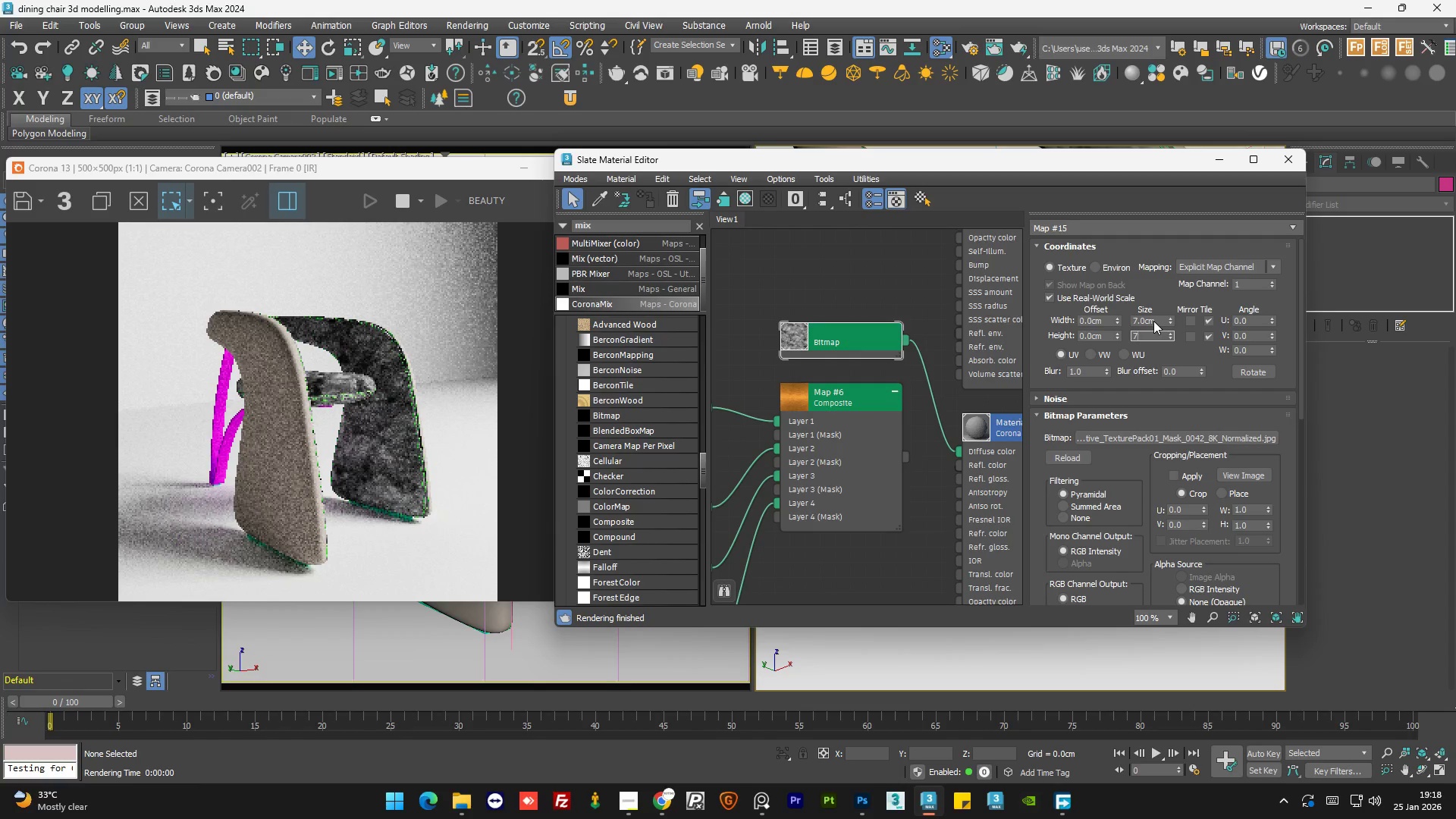 
key(NumpadEnter)
 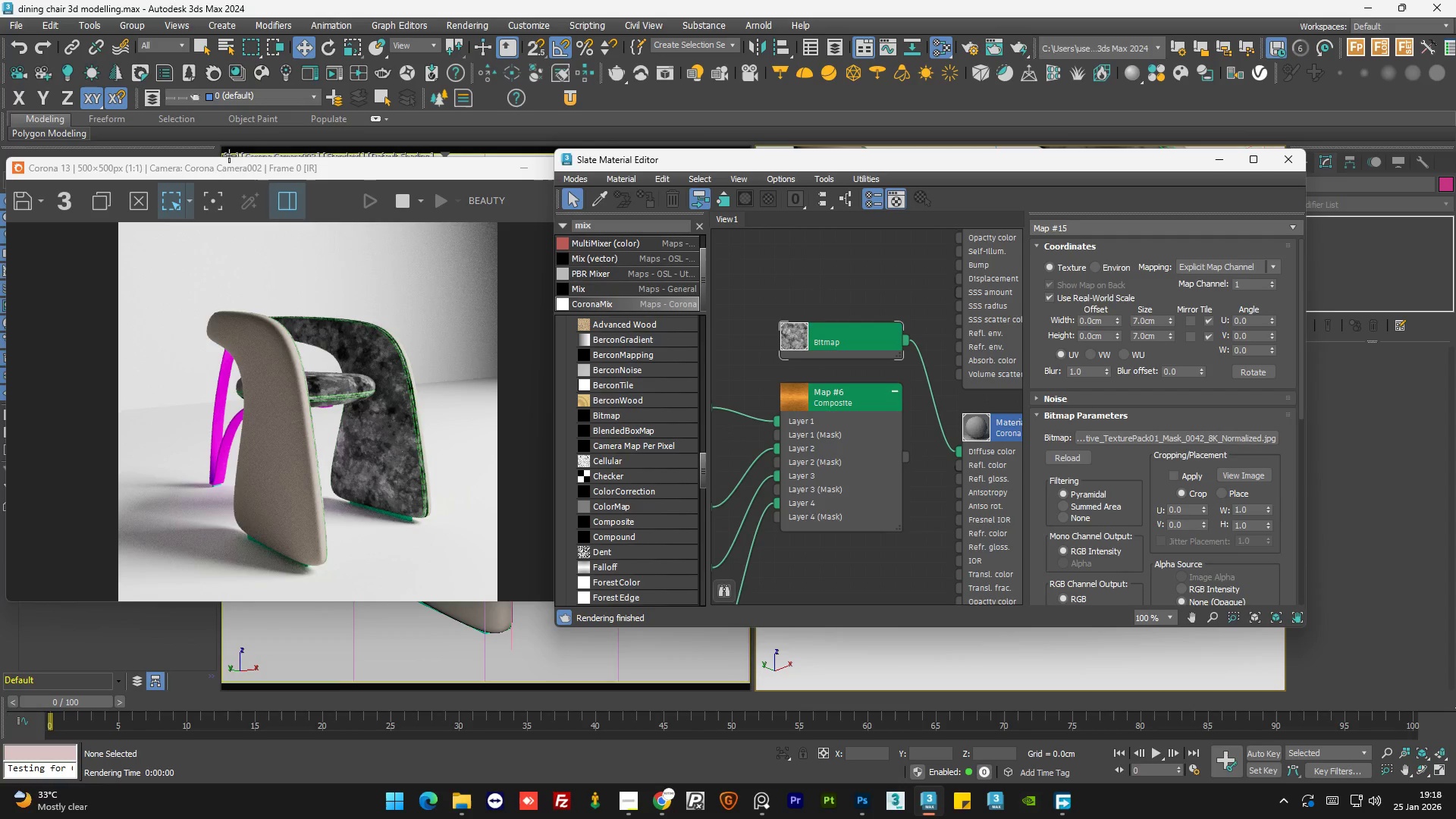 
left_click_drag(start_coordinate=[271, 164], to_coordinate=[271, 177])
 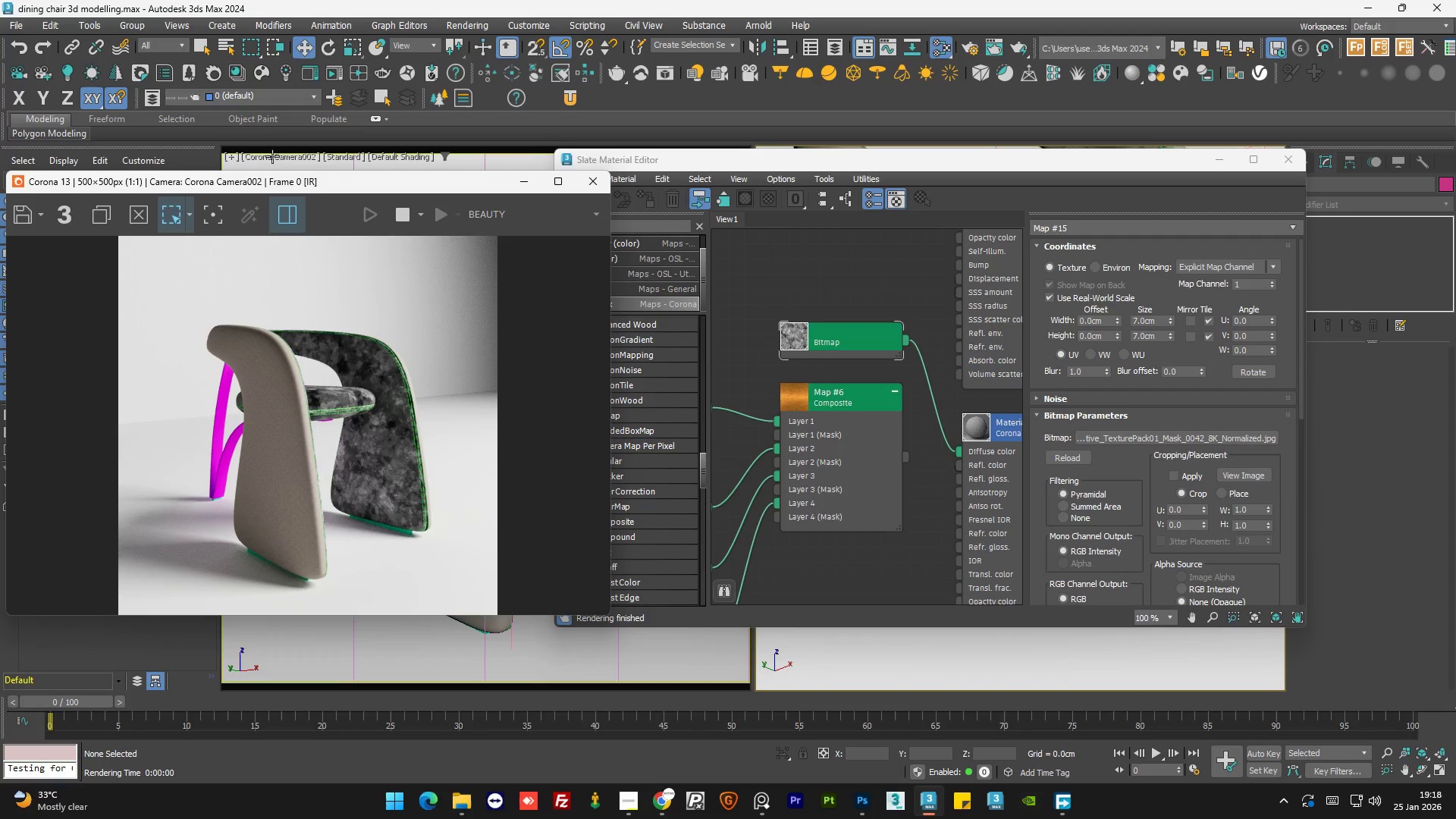 
left_click([272, 157])
 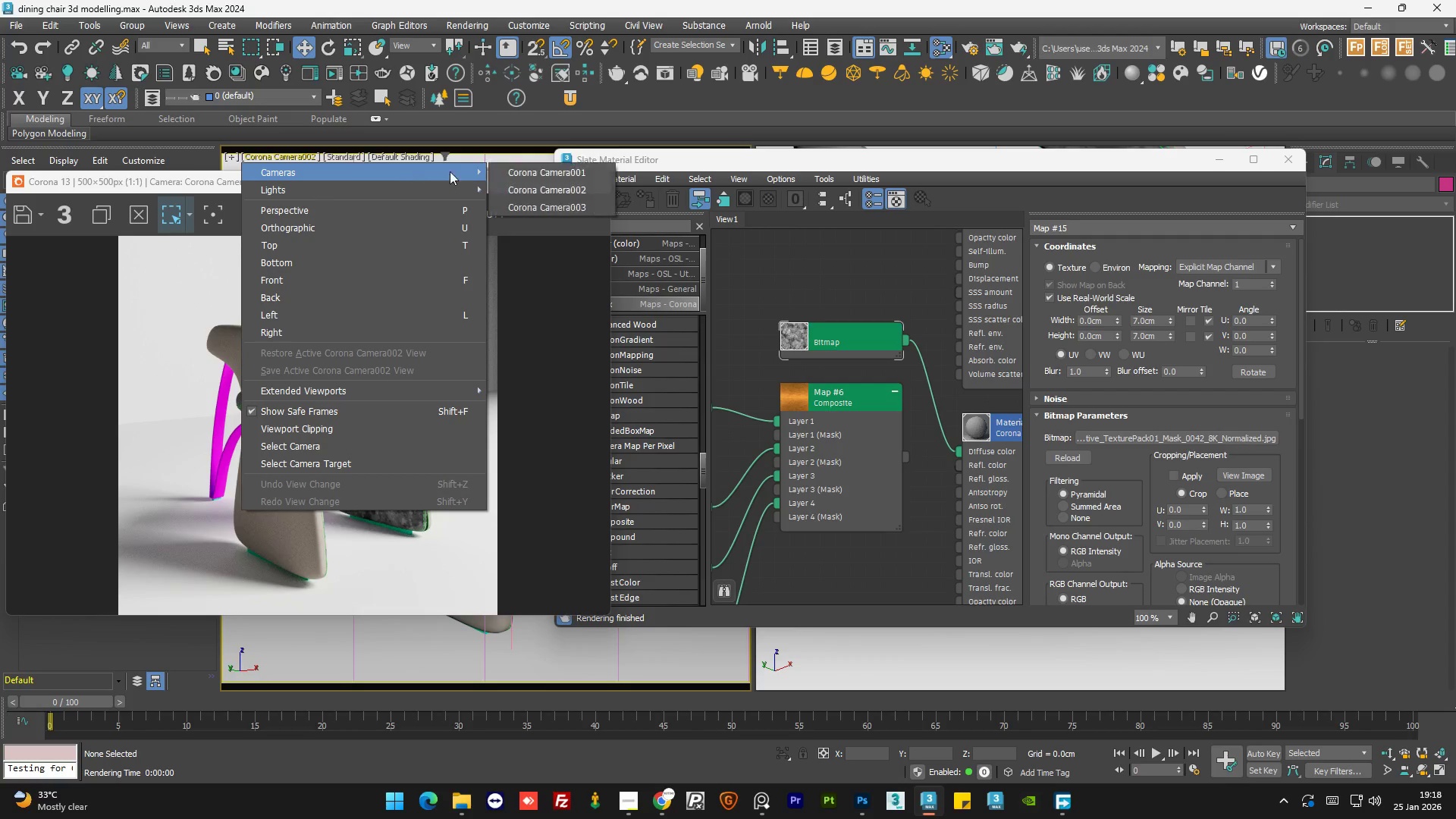 
left_click([555, 171])
 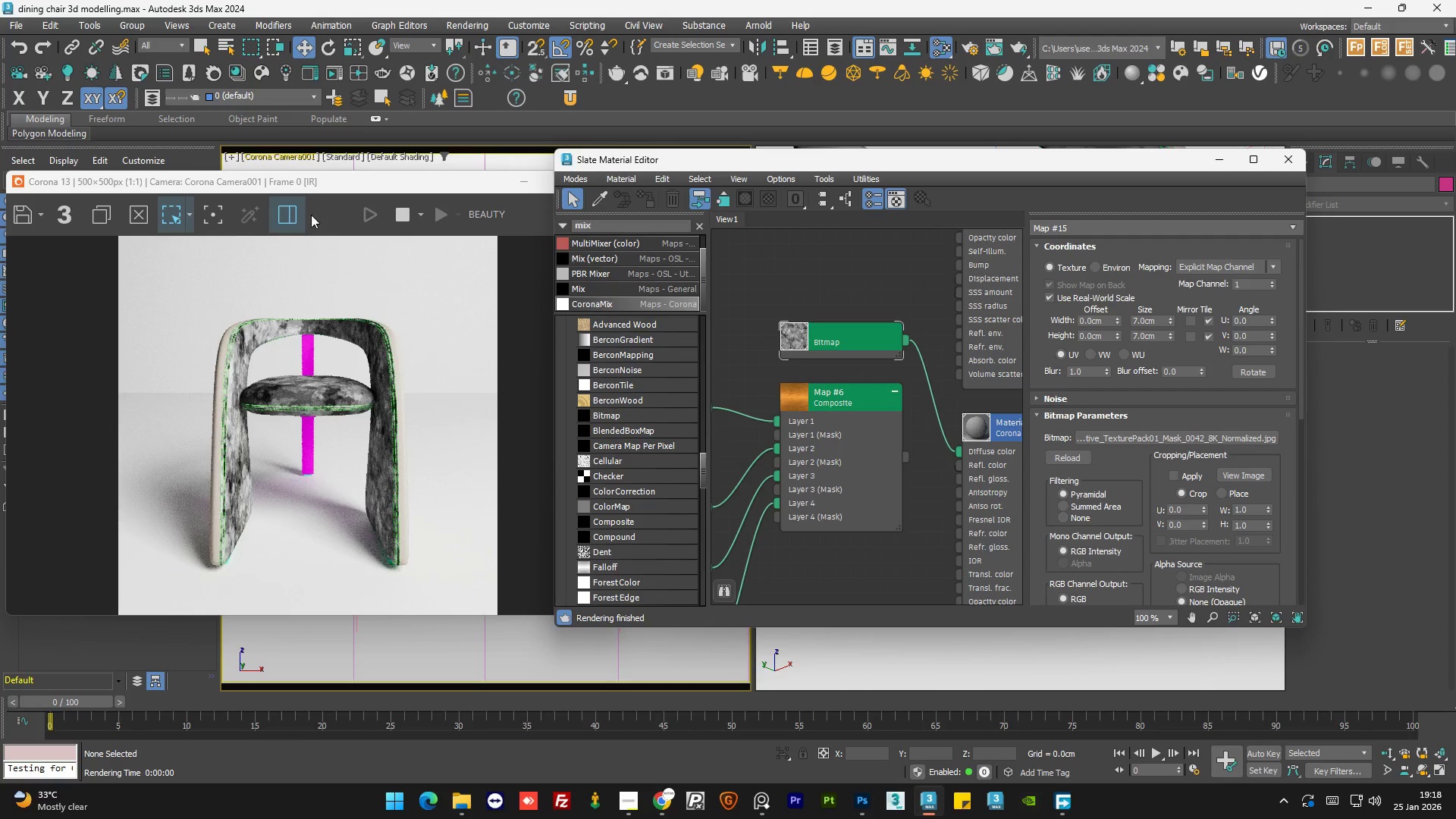 
left_click([292, 156])
 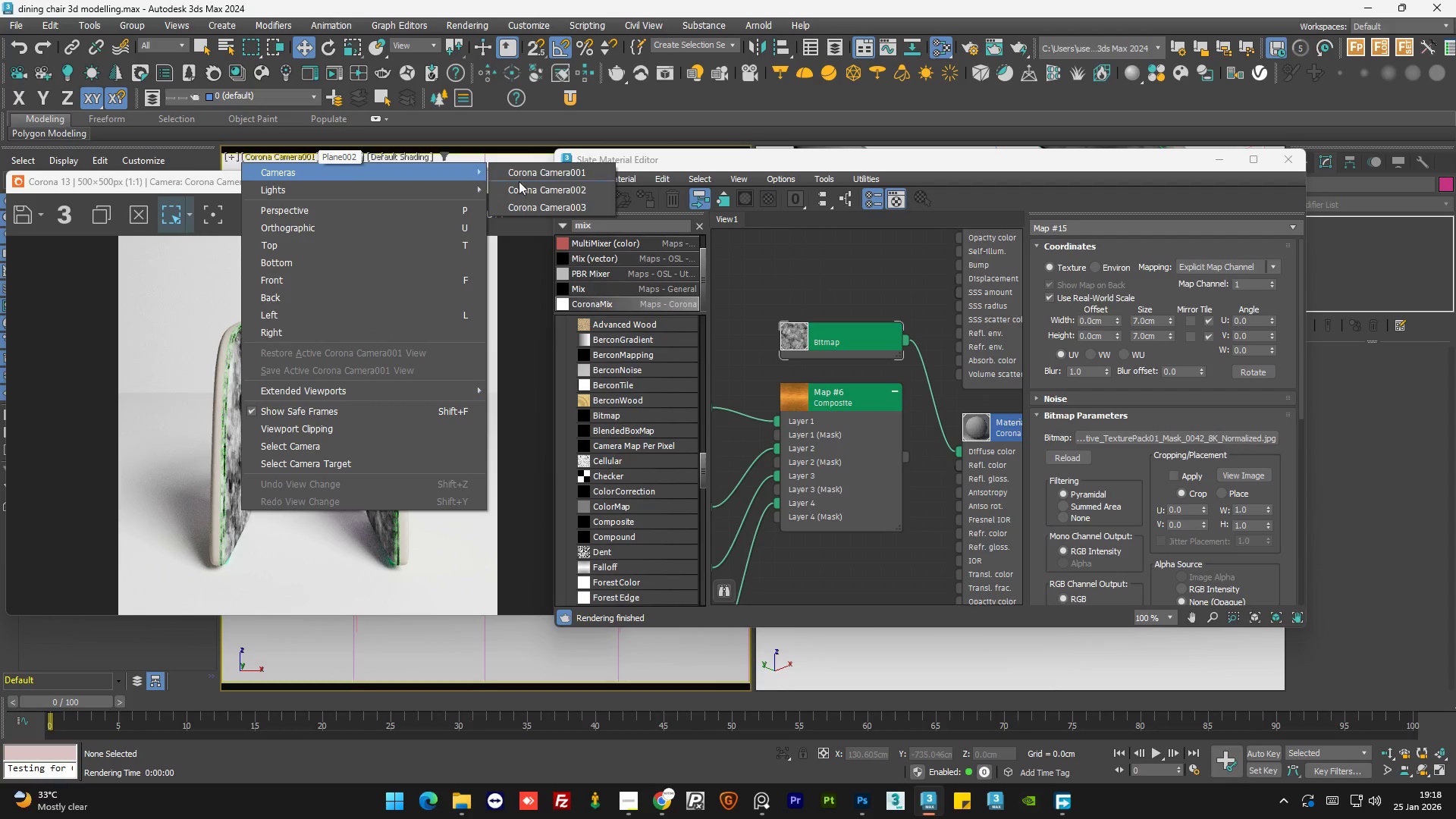 
left_click([557, 208])
 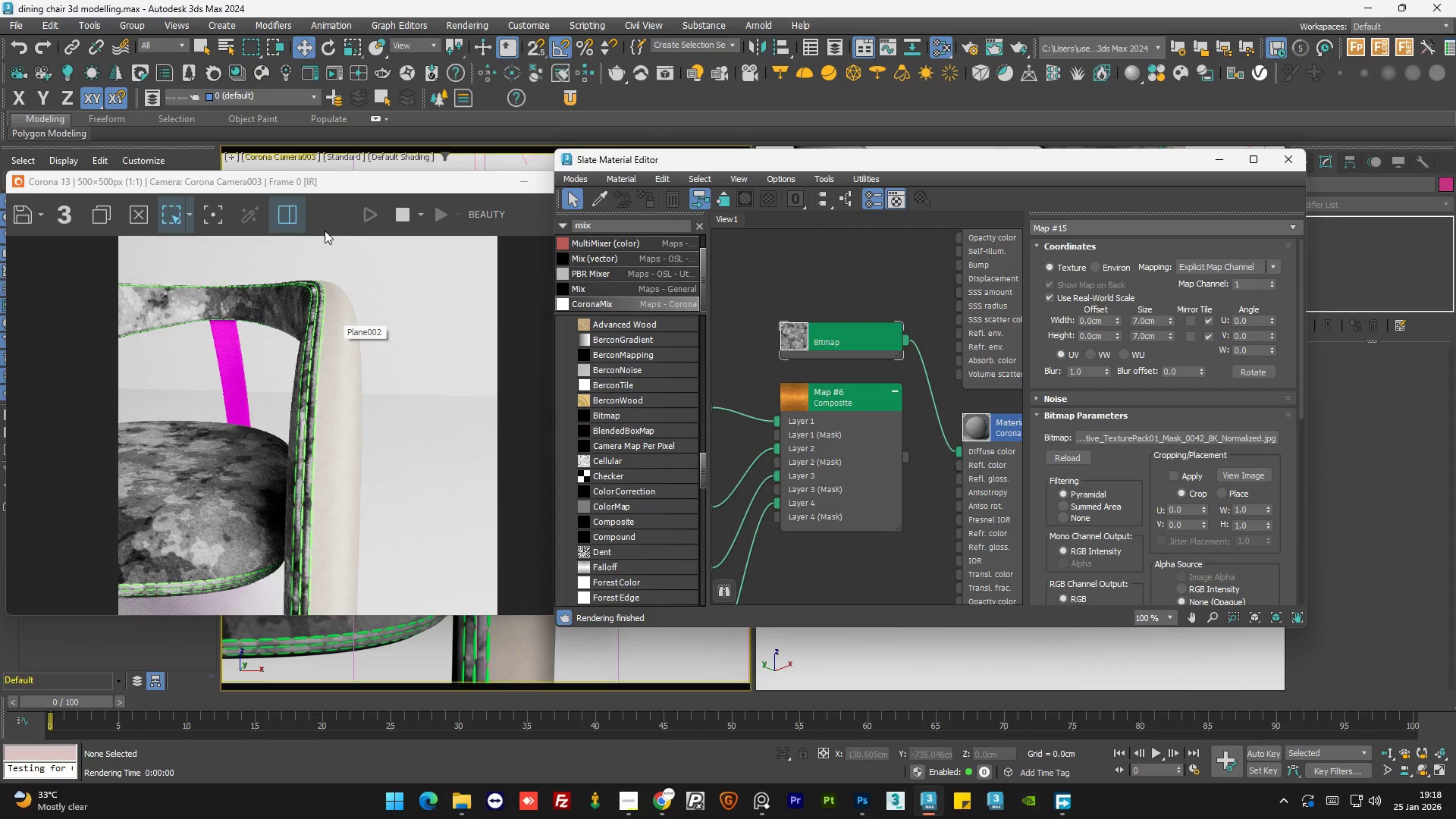 
left_click([862, 278])
 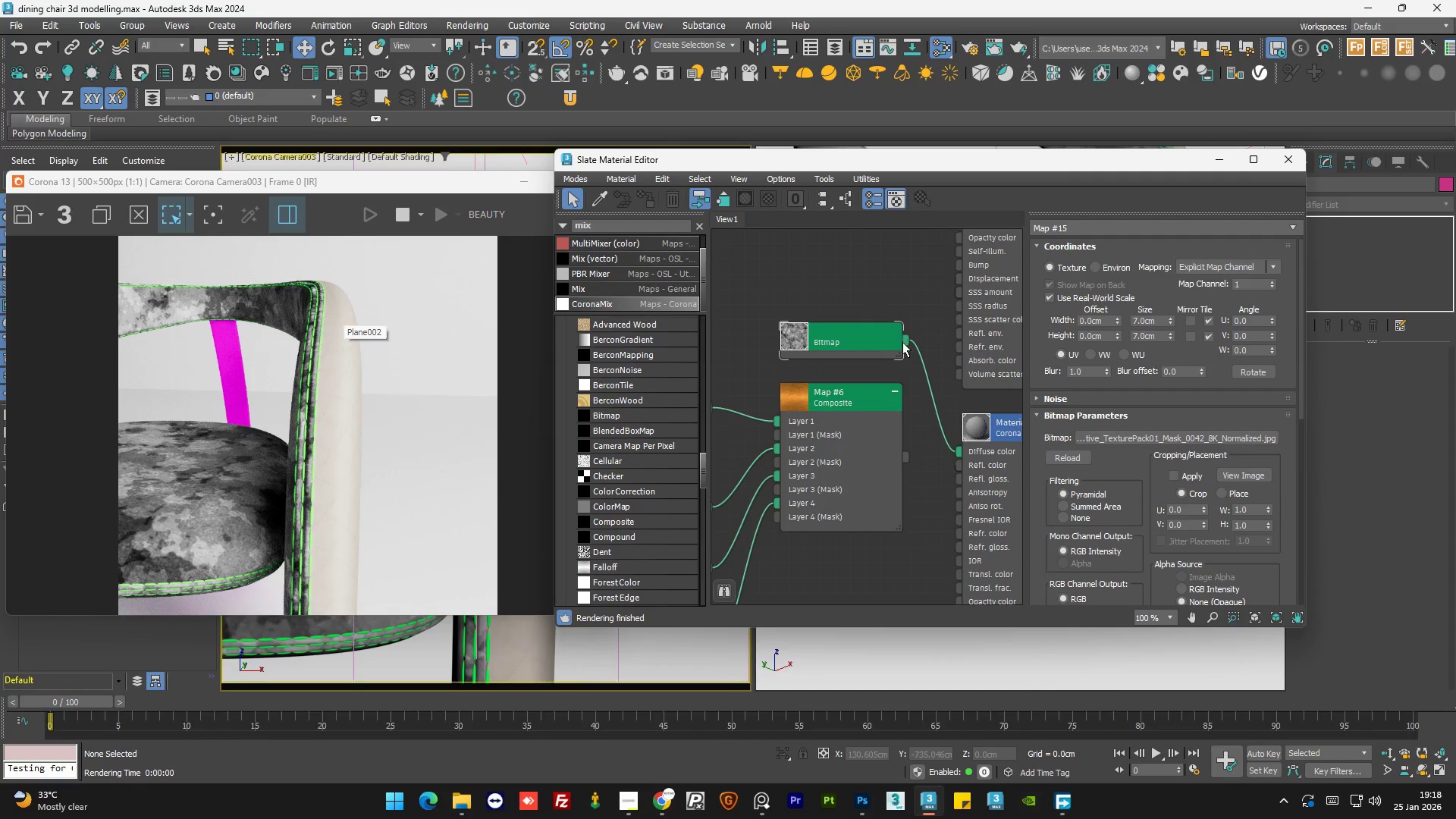 
left_click([777, 434])
 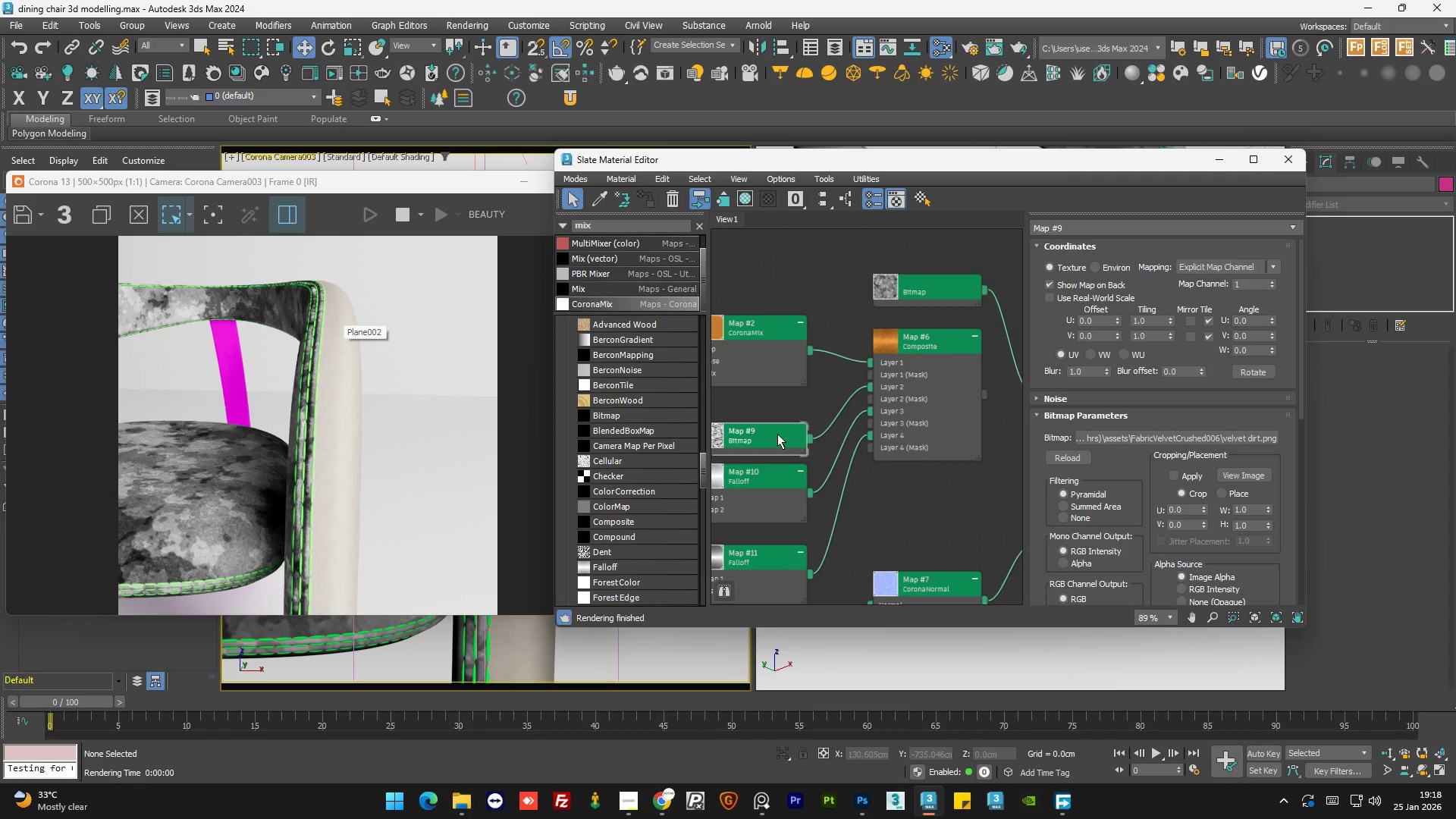 
scroll: coordinate [834, 410], scroll_direction: down, amount: 1.0
 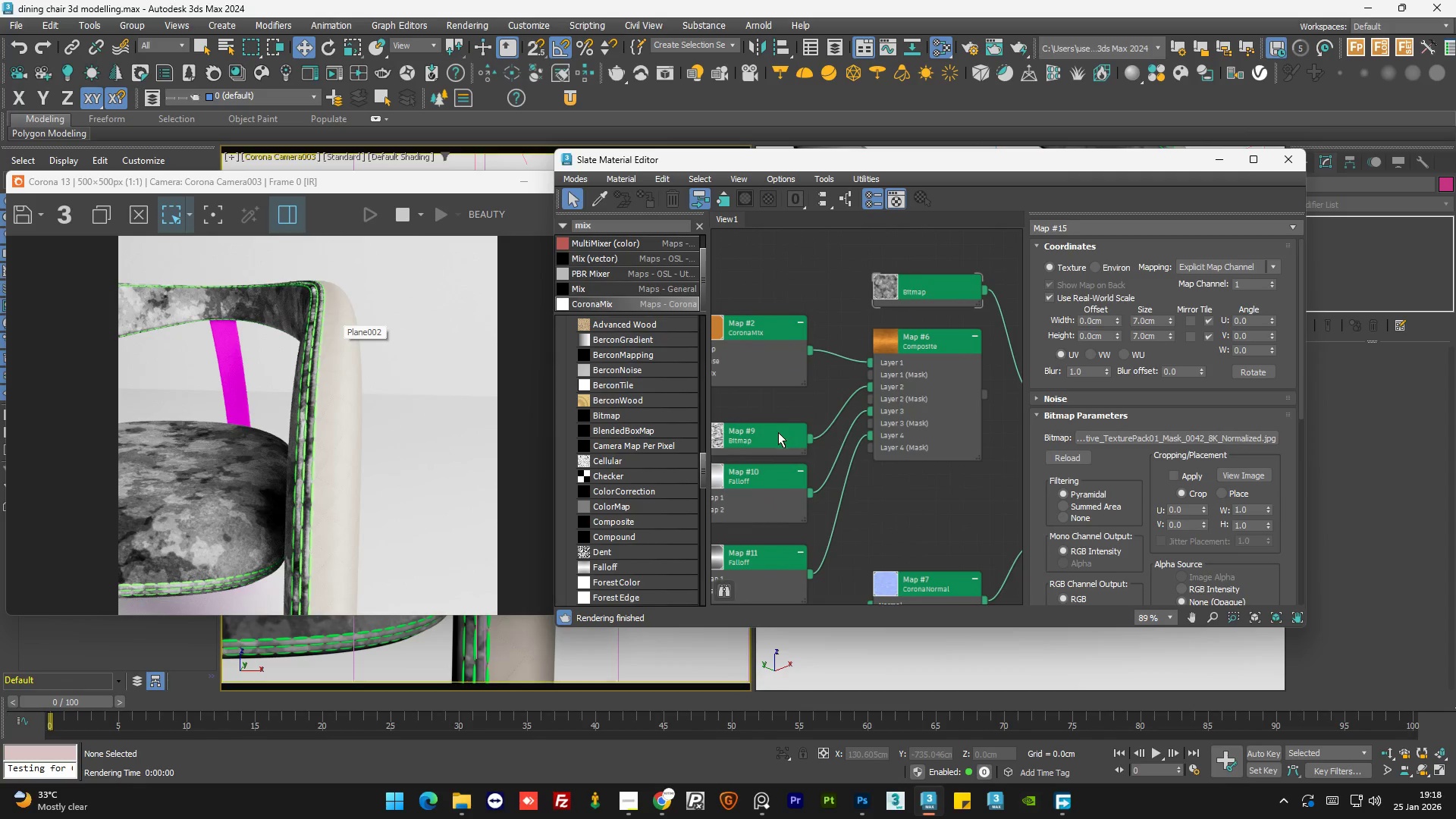 
key(Delete)
 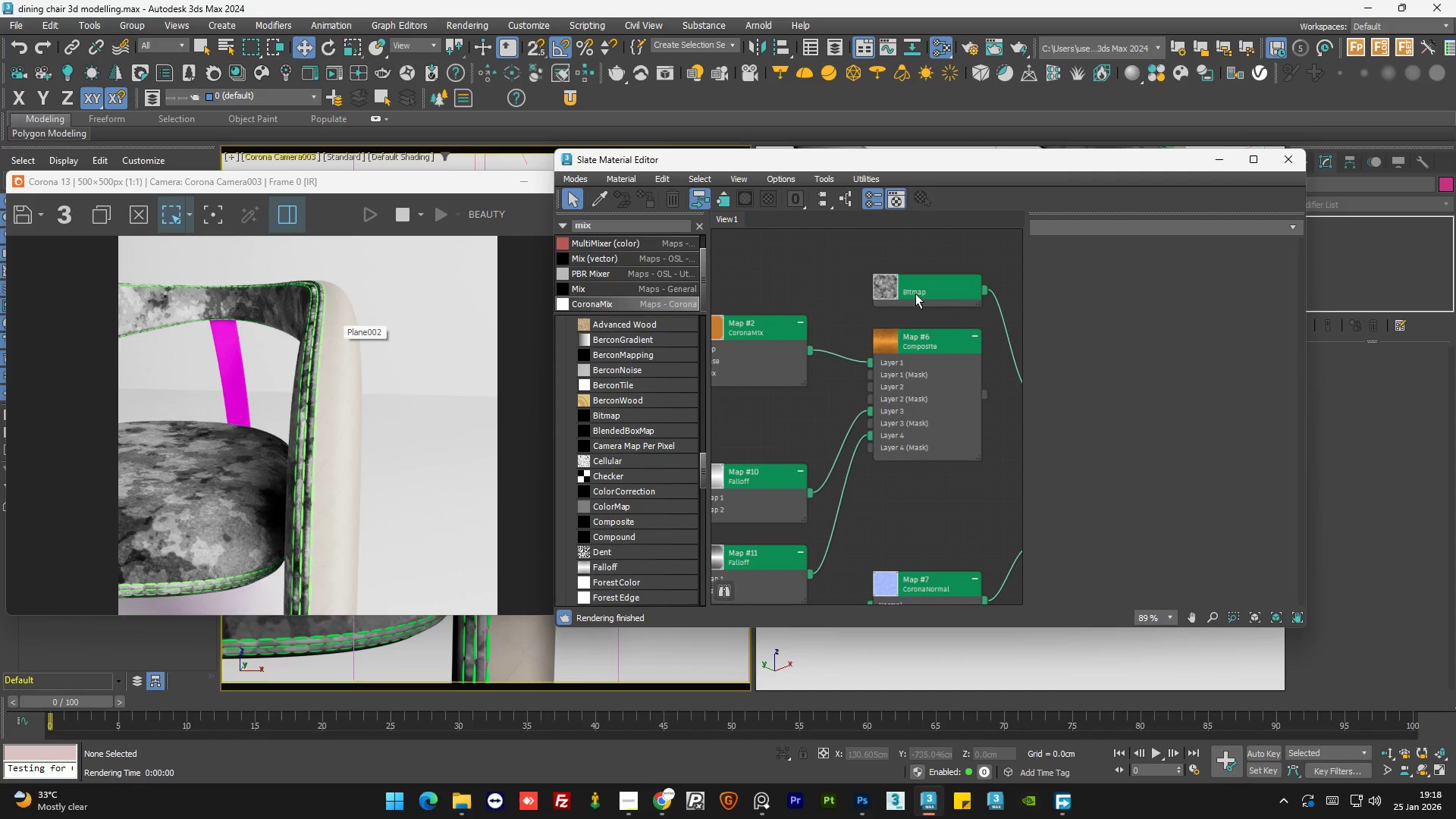 
left_click_drag(start_coordinate=[917, 292], to_coordinate=[728, 437])
 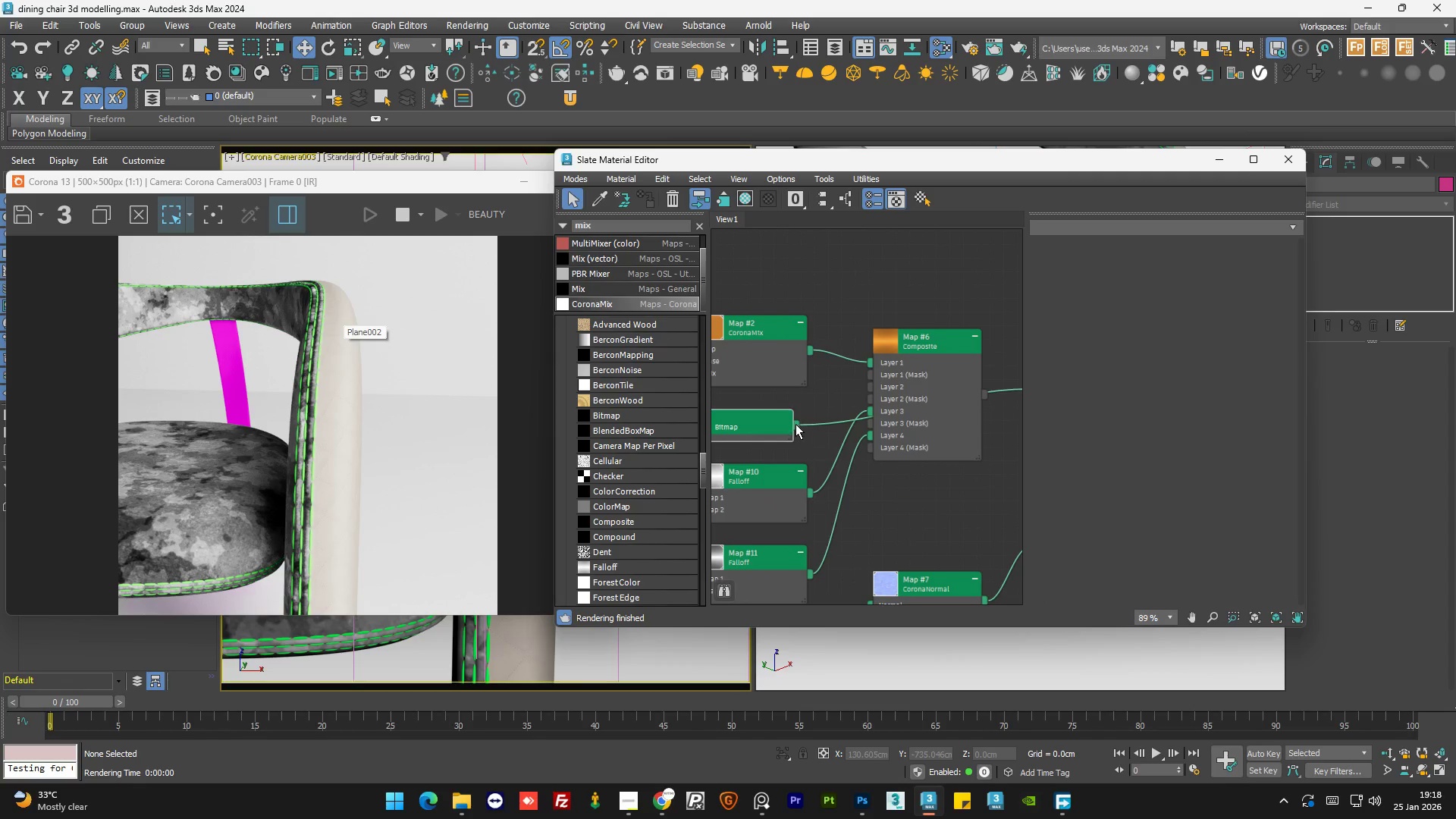 
left_click_drag(start_coordinate=[795, 422], to_coordinate=[869, 385])
 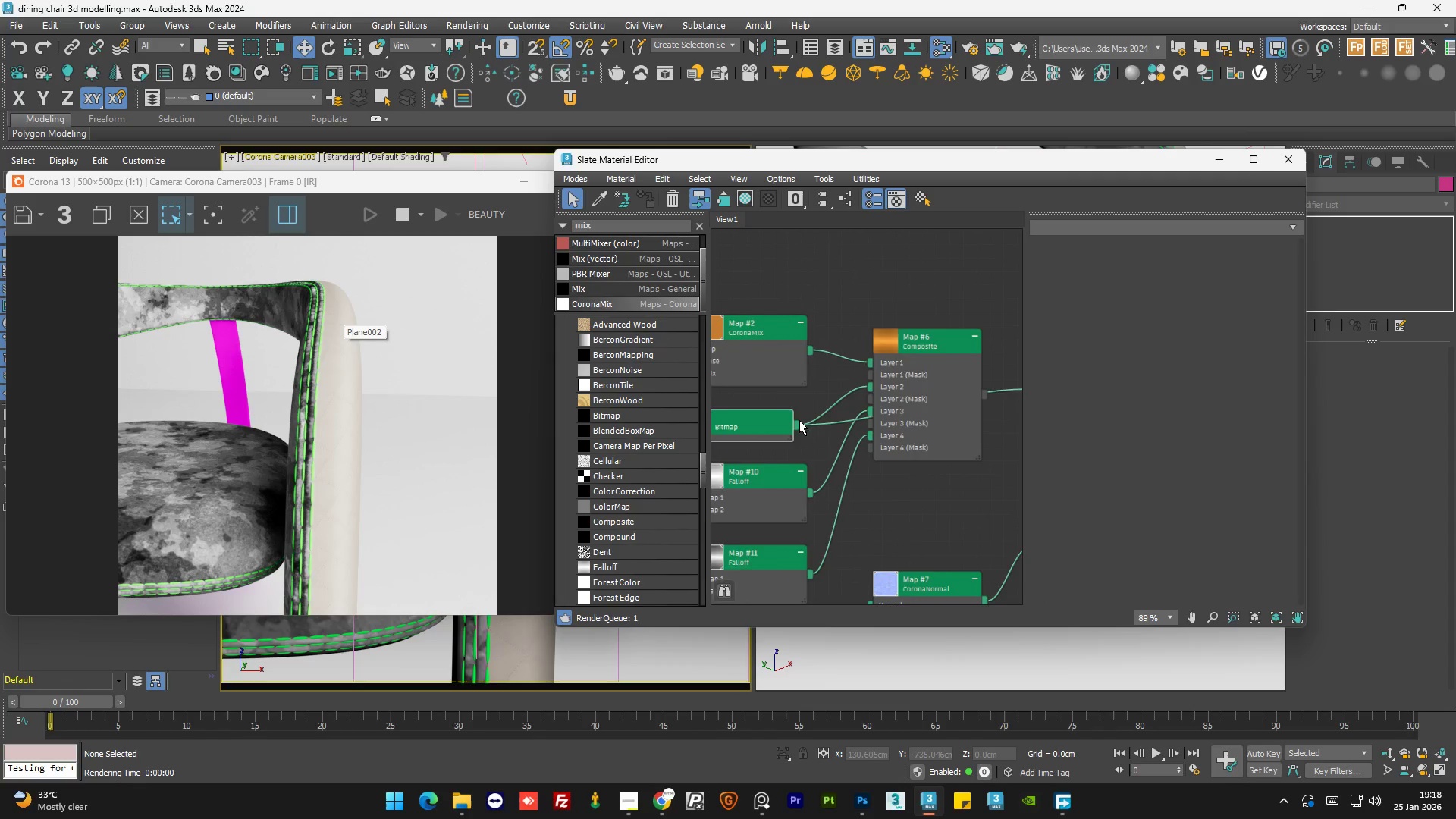 
scroll: coordinate [942, 403], scroll_direction: up, amount: 1.0
 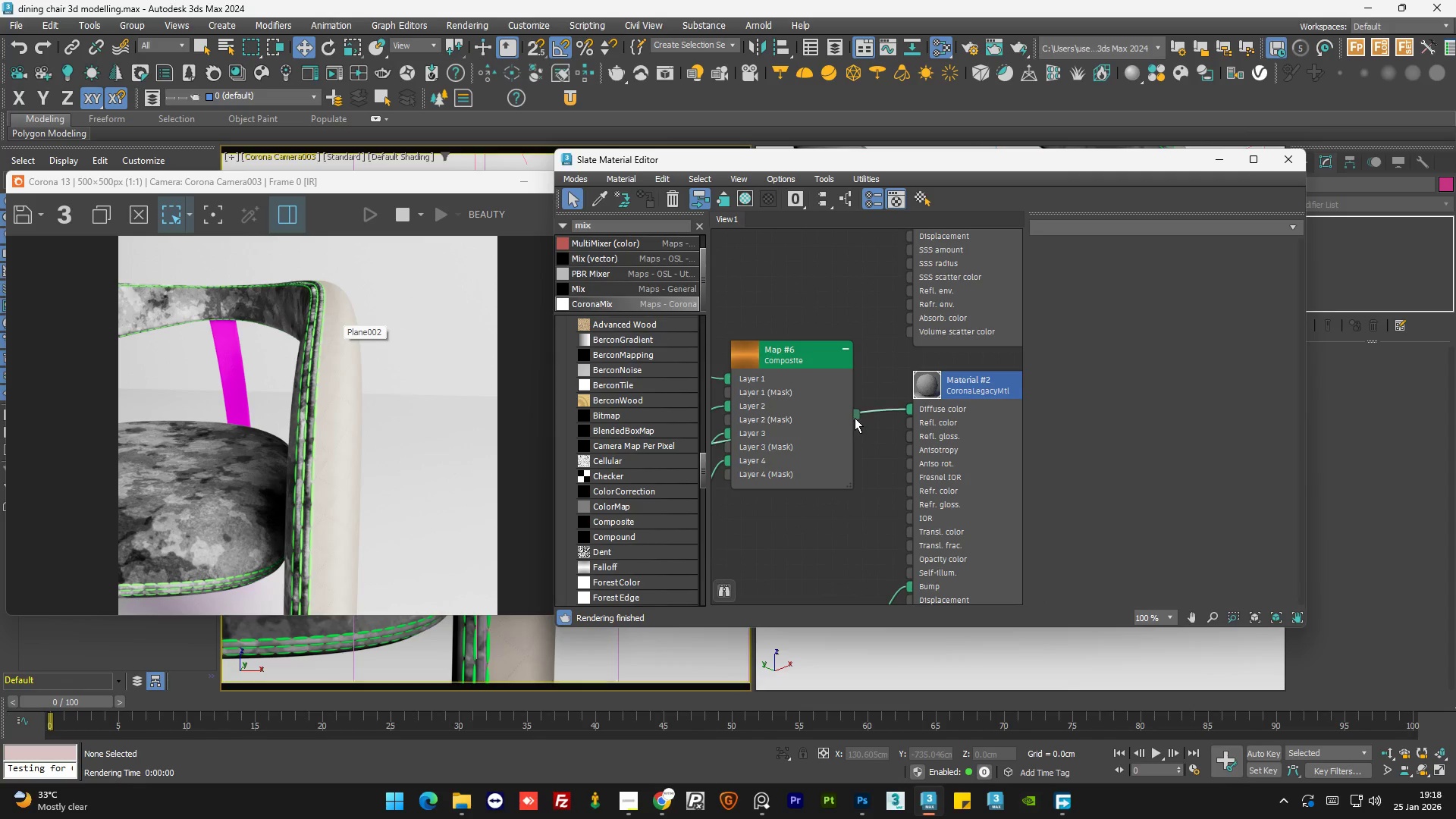 
left_click_drag(start_coordinate=[855, 417], to_coordinate=[911, 410])
 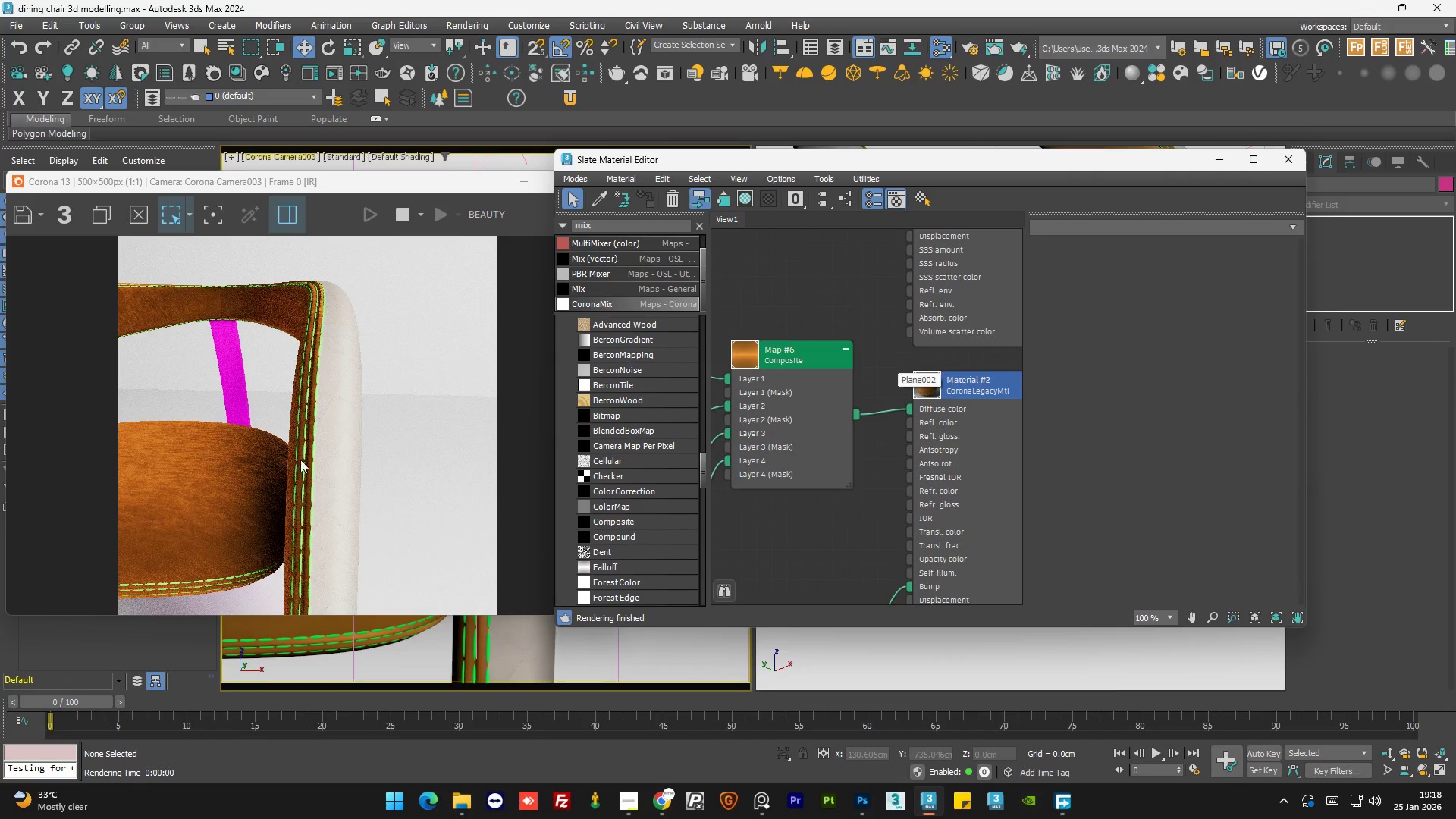 
scroll: coordinate [235, 507], scroll_direction: up, amount: 1.0
 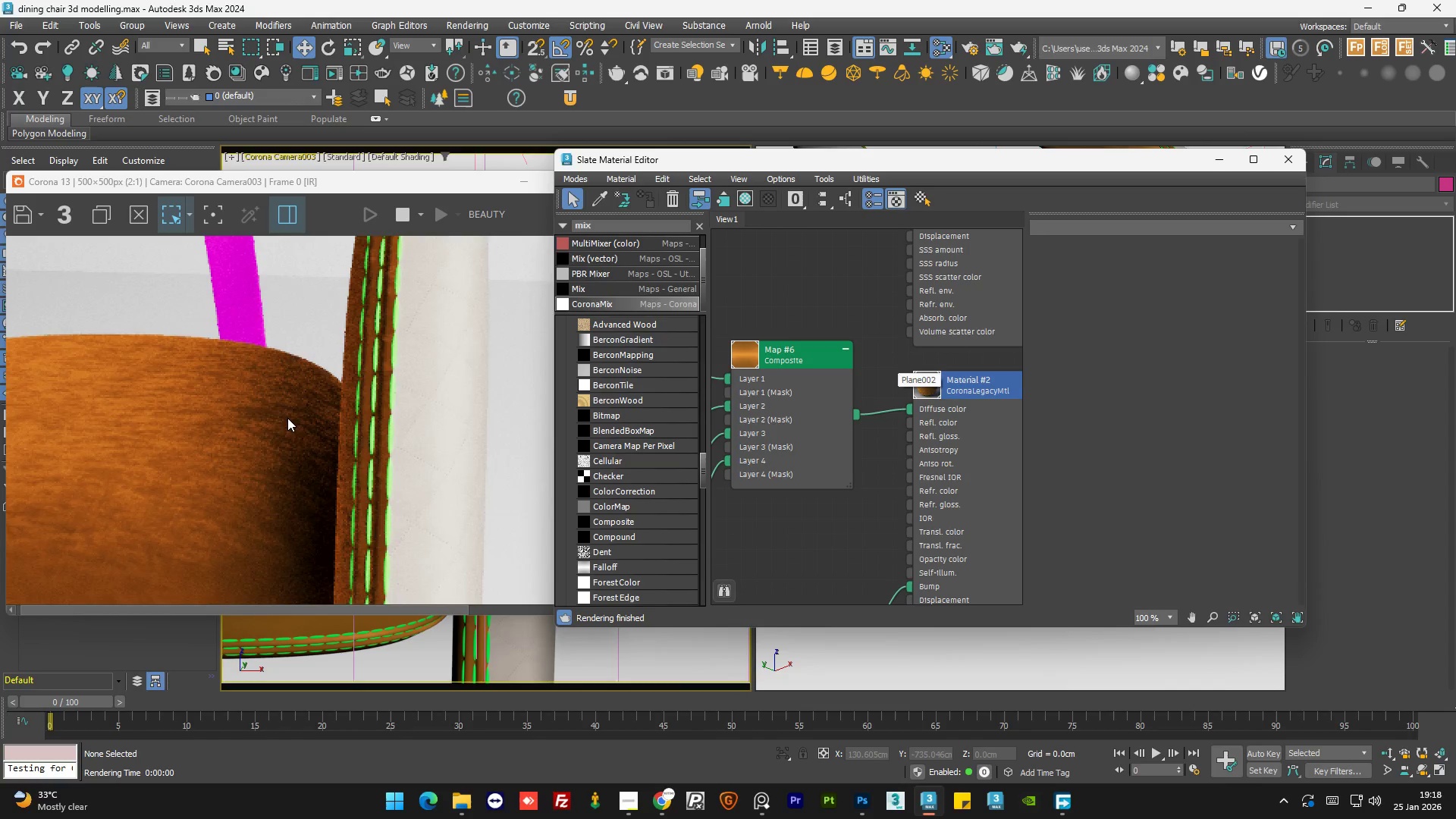 
scroll: coordinate [287, 418], scroll_direction: down, amount: 1.0
 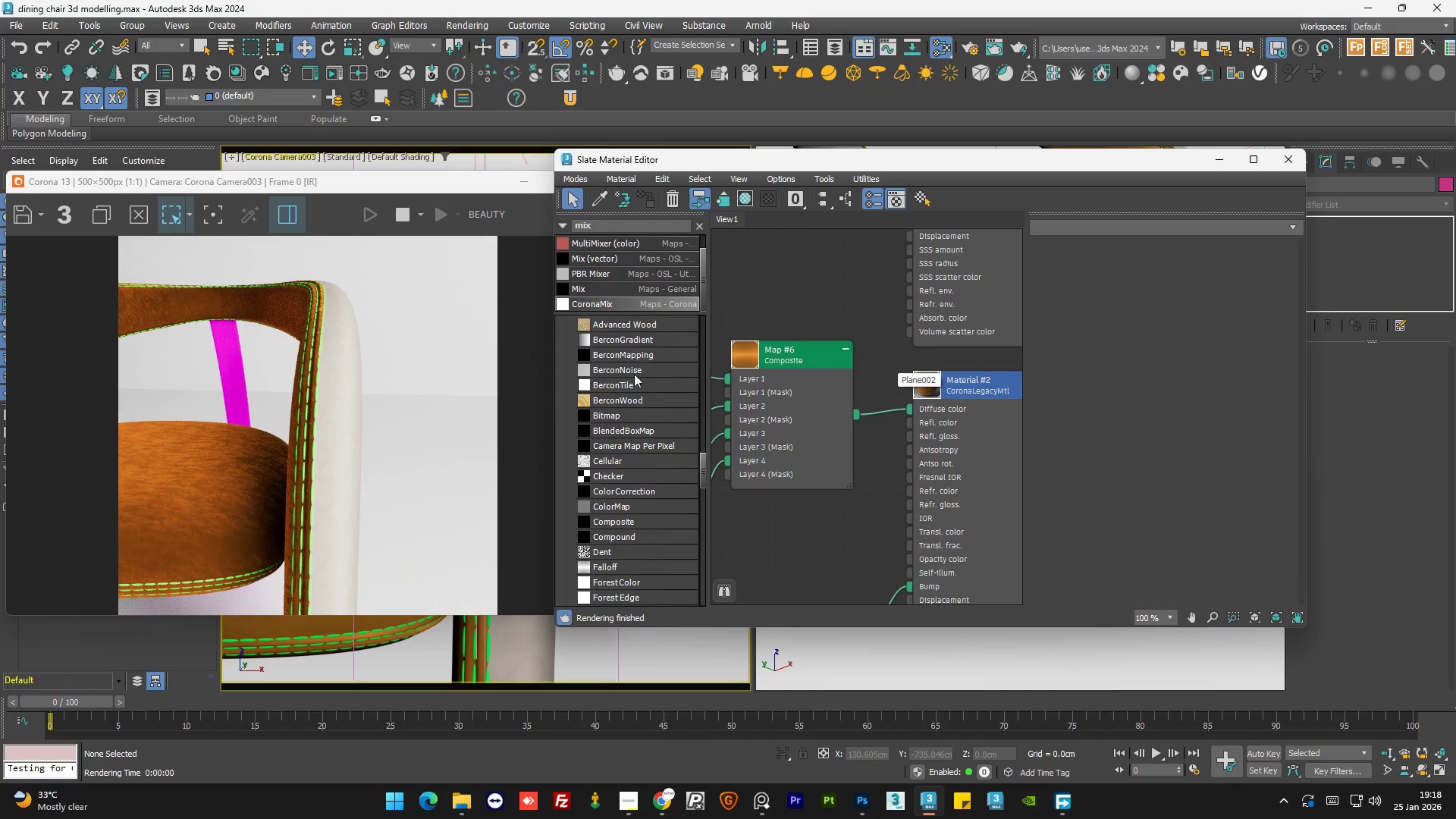 
left_click_drag(start_coordinate=[788, 435], to_coordinate=[802, 428])
 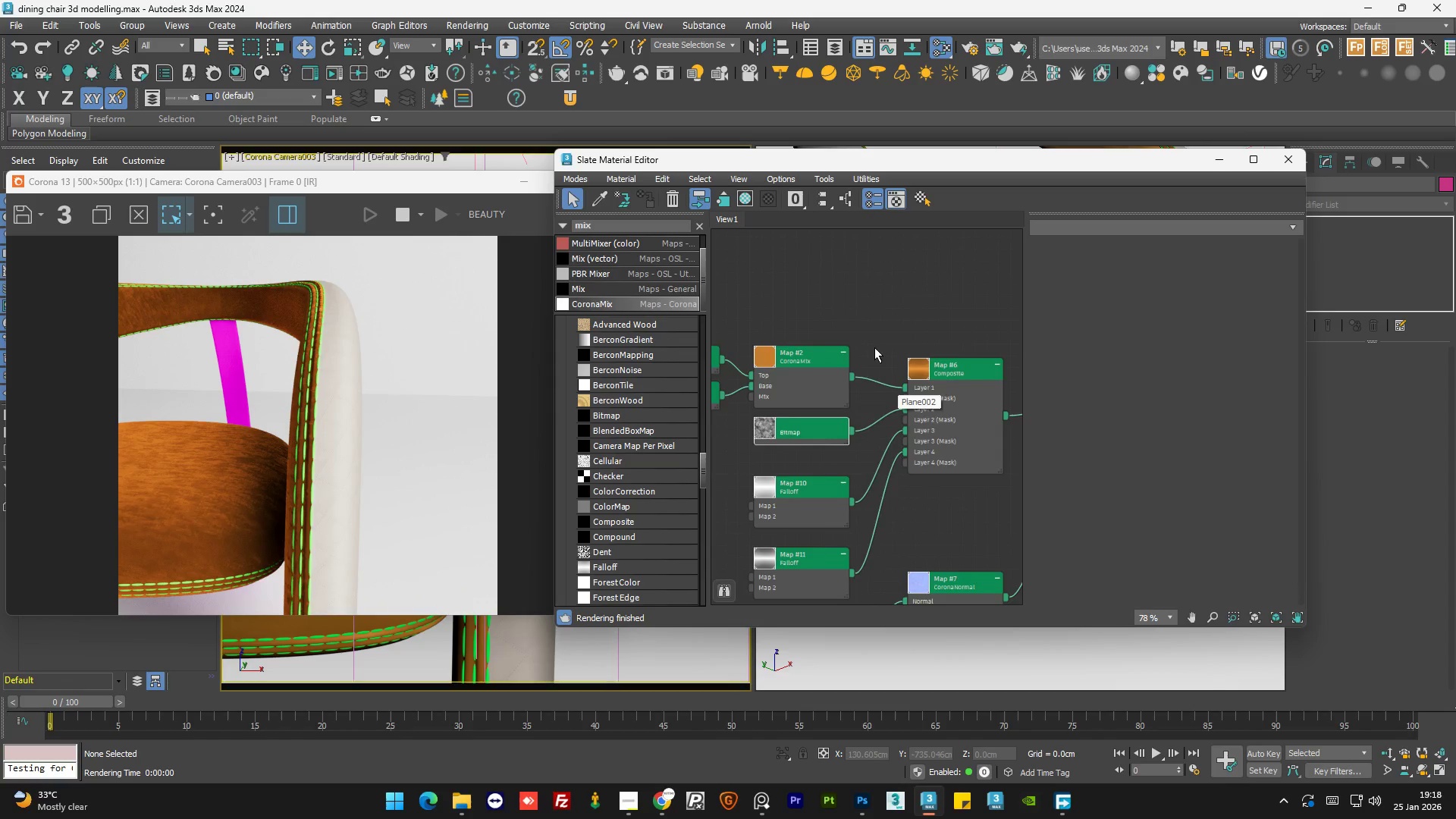 
scroll: coordinate [879, 344], scroll_direction: down, amount: 5.0
 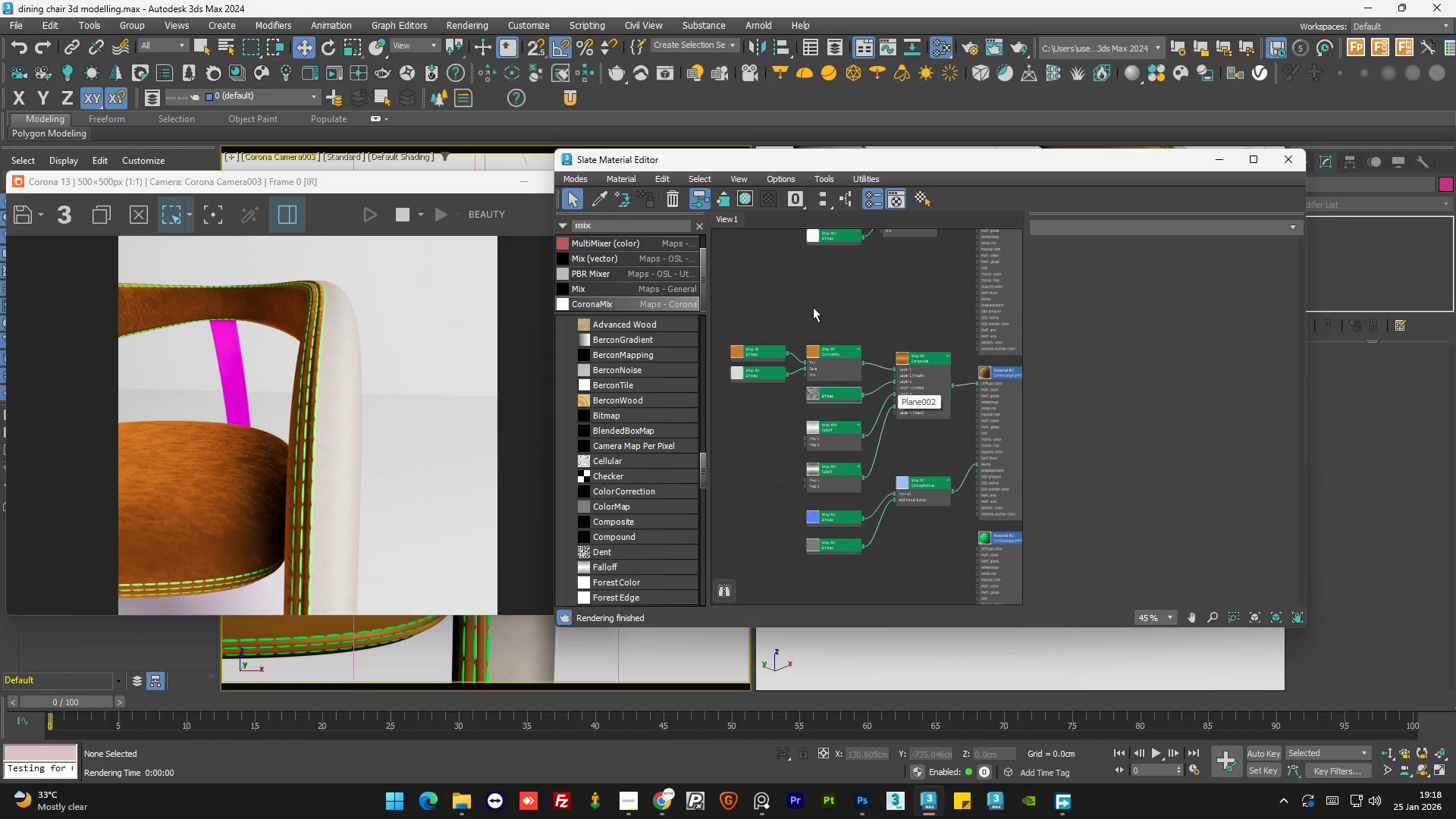 
left_click_drag(start_coordinate=[826, 308], to_coordinate=[753, 496])
 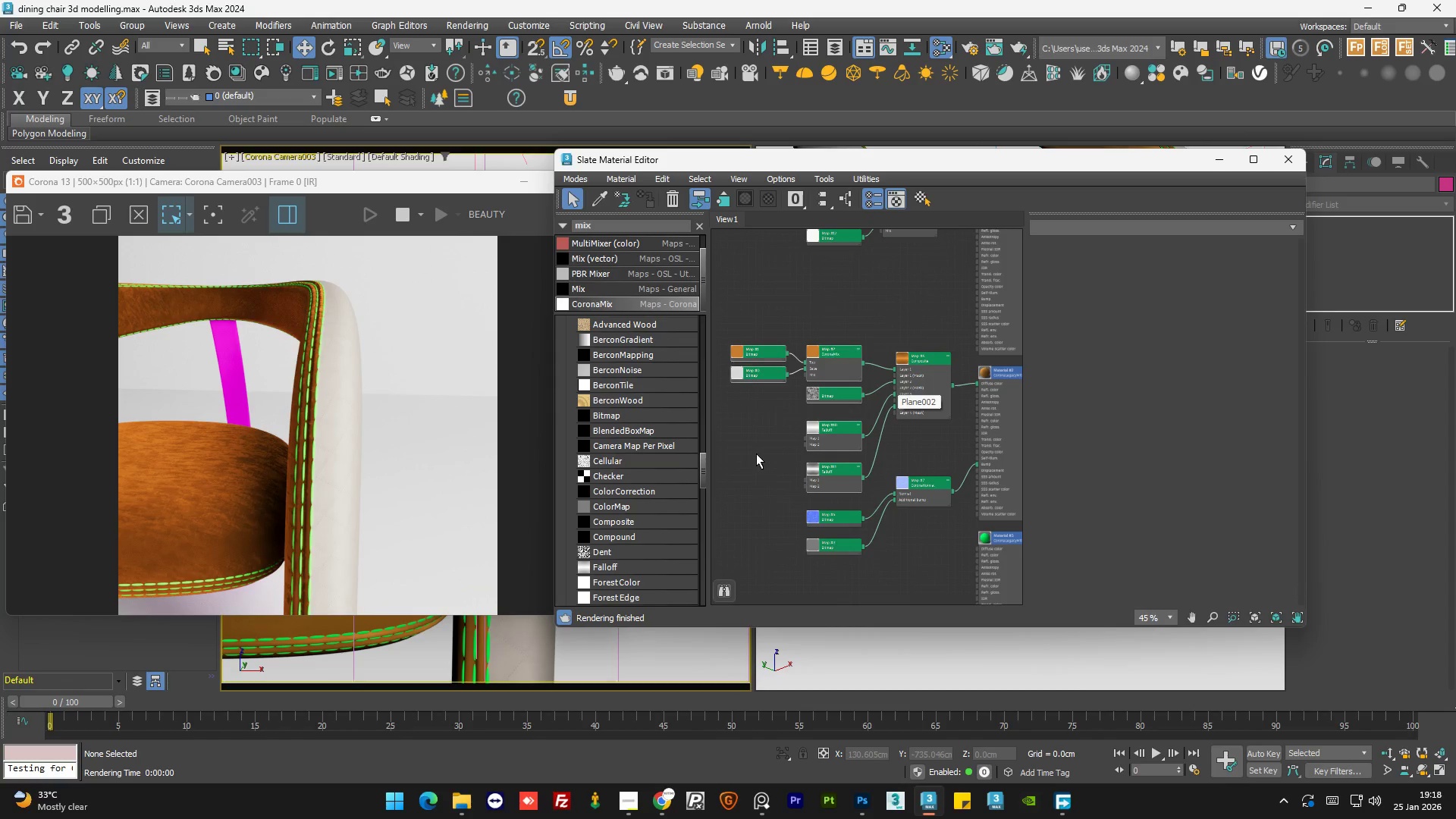 
left_click([756, 453])
 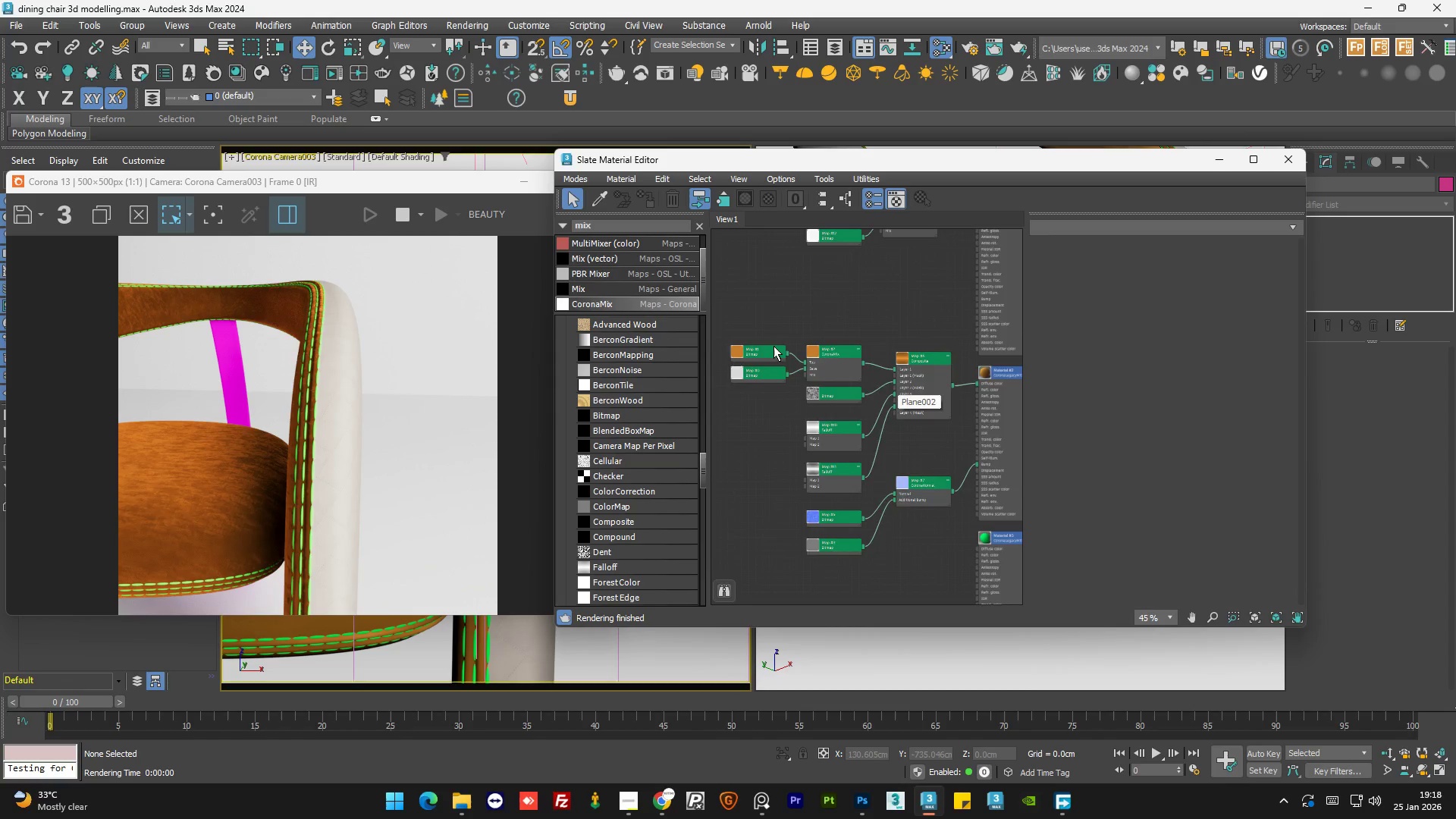 
left_click_drag(start_coordinate=[764, 357], to_coordinate=[764, 349])
 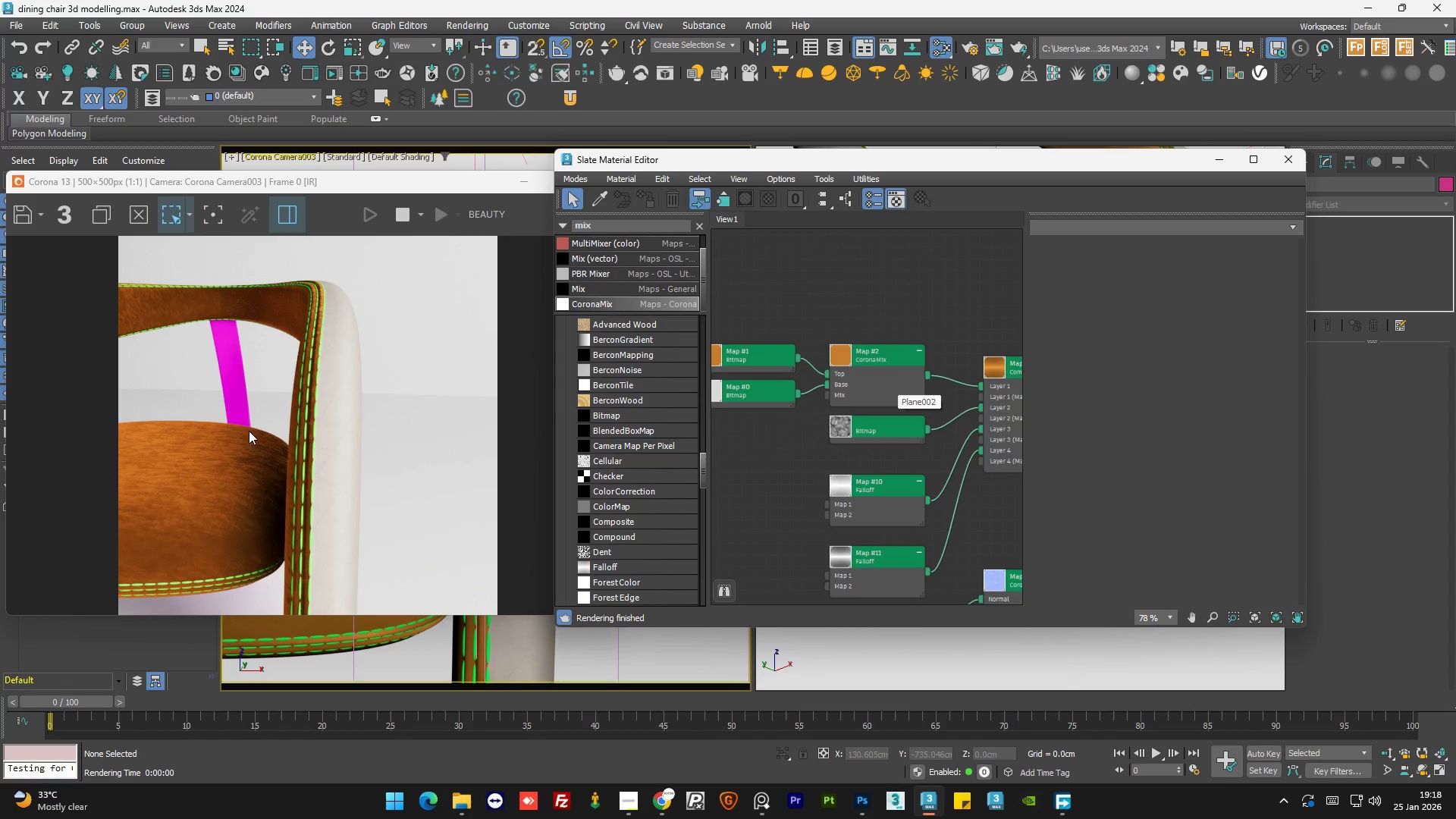 
scroll: coordinate [774, 346], scroll_direction: up, amount: 3.0
 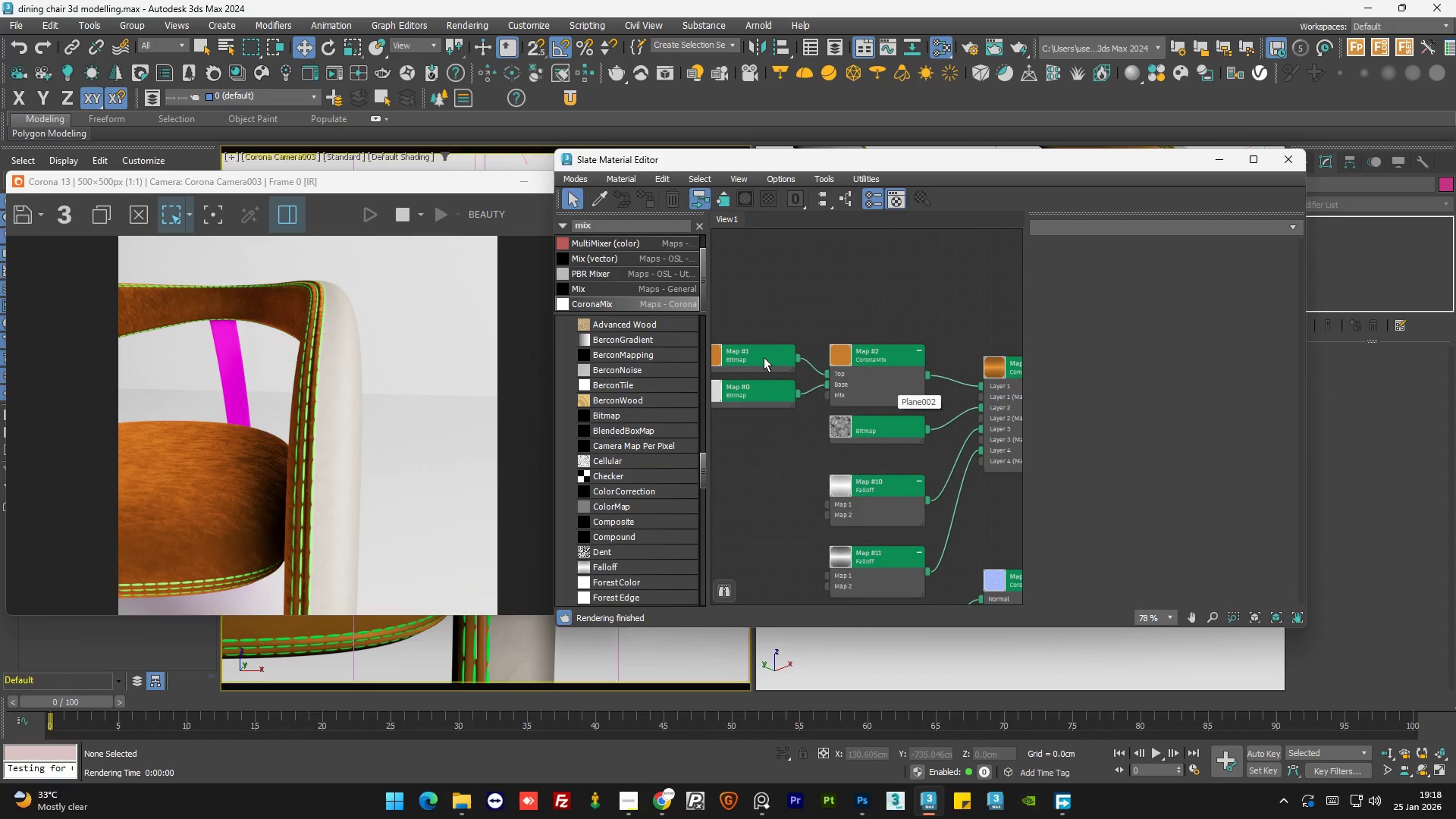 
scroll: coordinate [246, 422], scroll_direction: down, amount: 1.0
 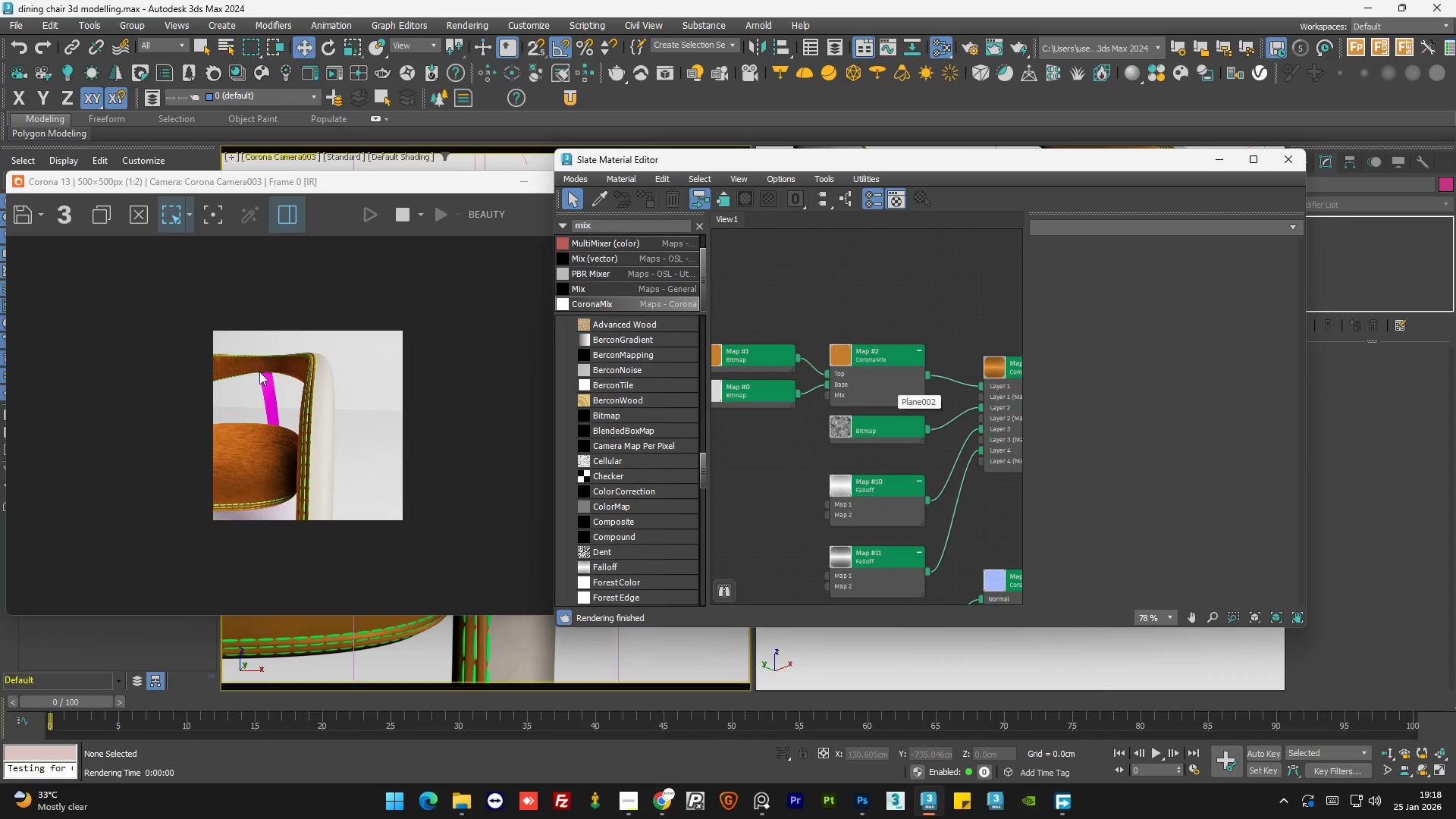 
scroll: coordinate [266, 416], scroll_direction: up, amount: 1.0
 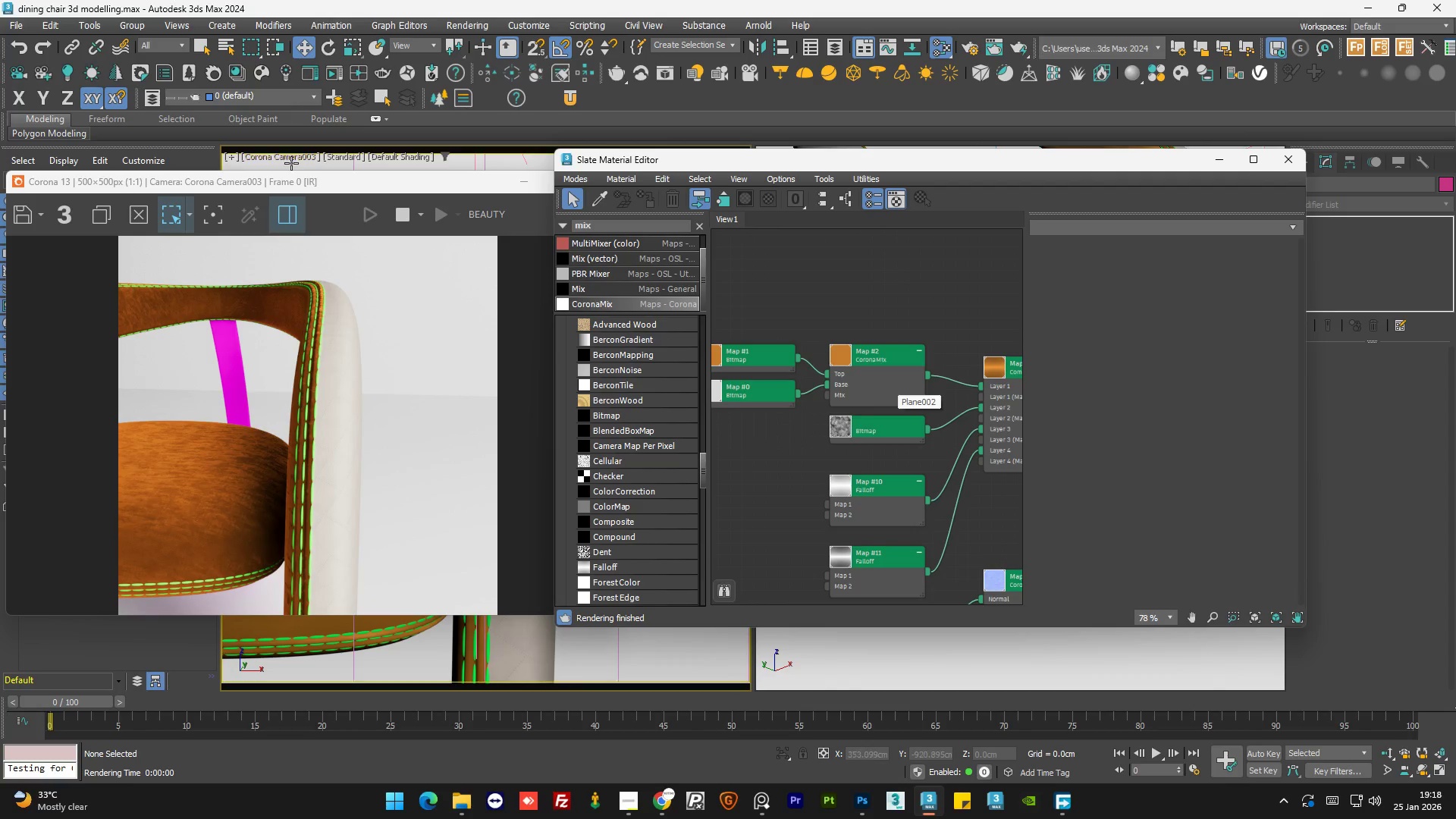 
left_click([296, 158])
 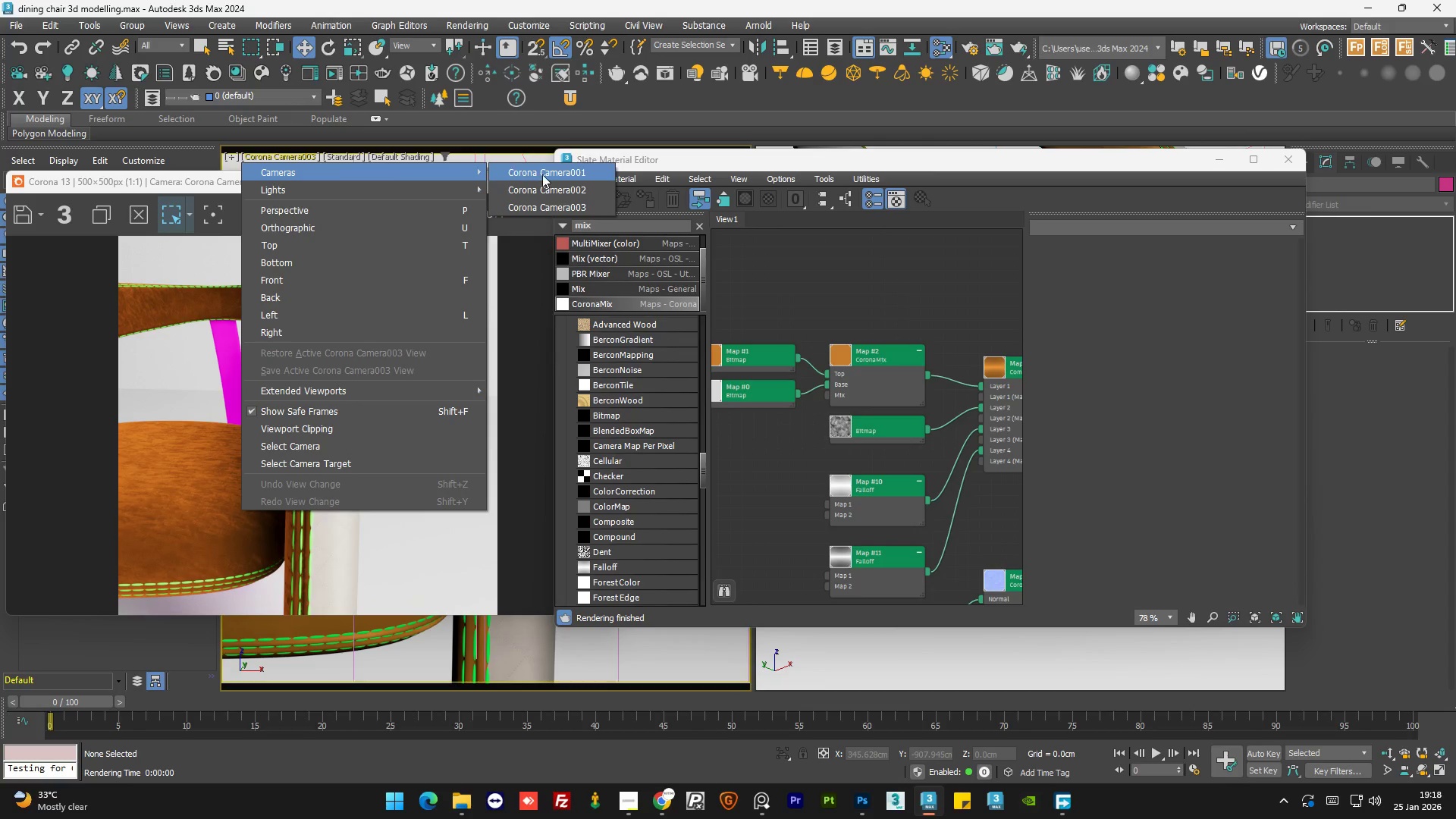 
left_click([549, 176])
 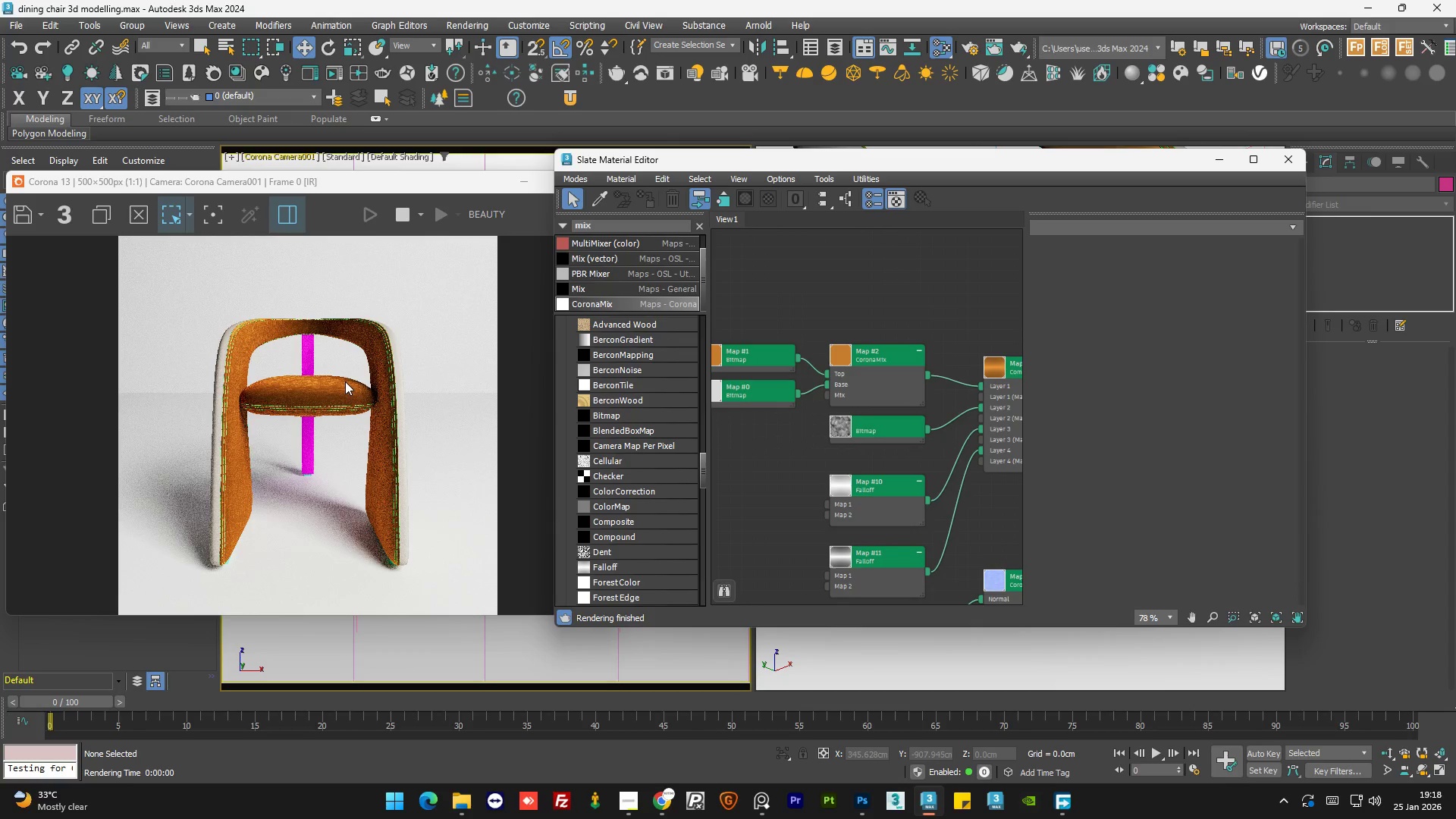 
scroll: coordinate [339, 367], scroll_direction: up, amount: 1.0
 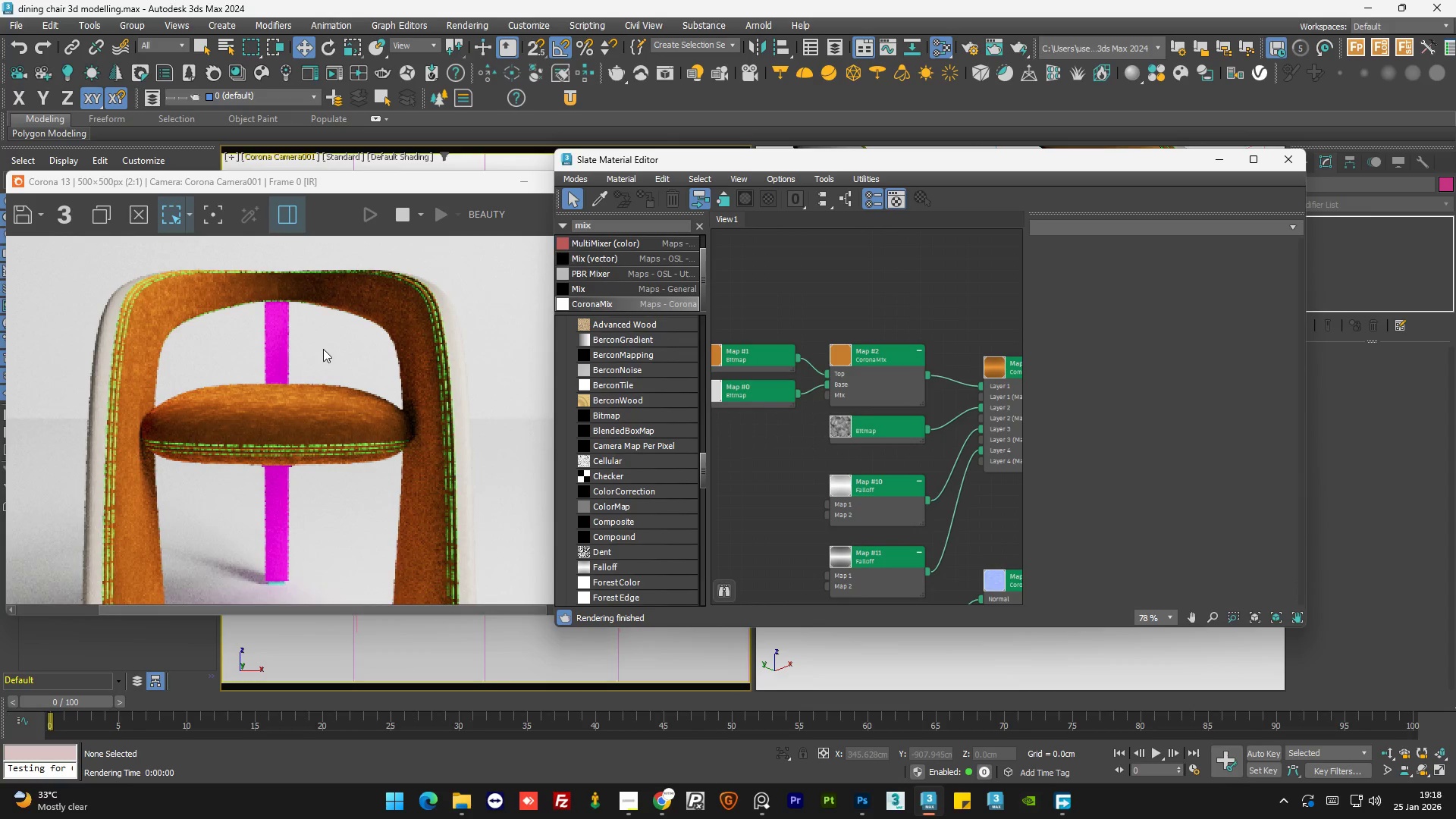 
scroll: coordinate [340, 432], scroll_direction: none, amount: 0.0
 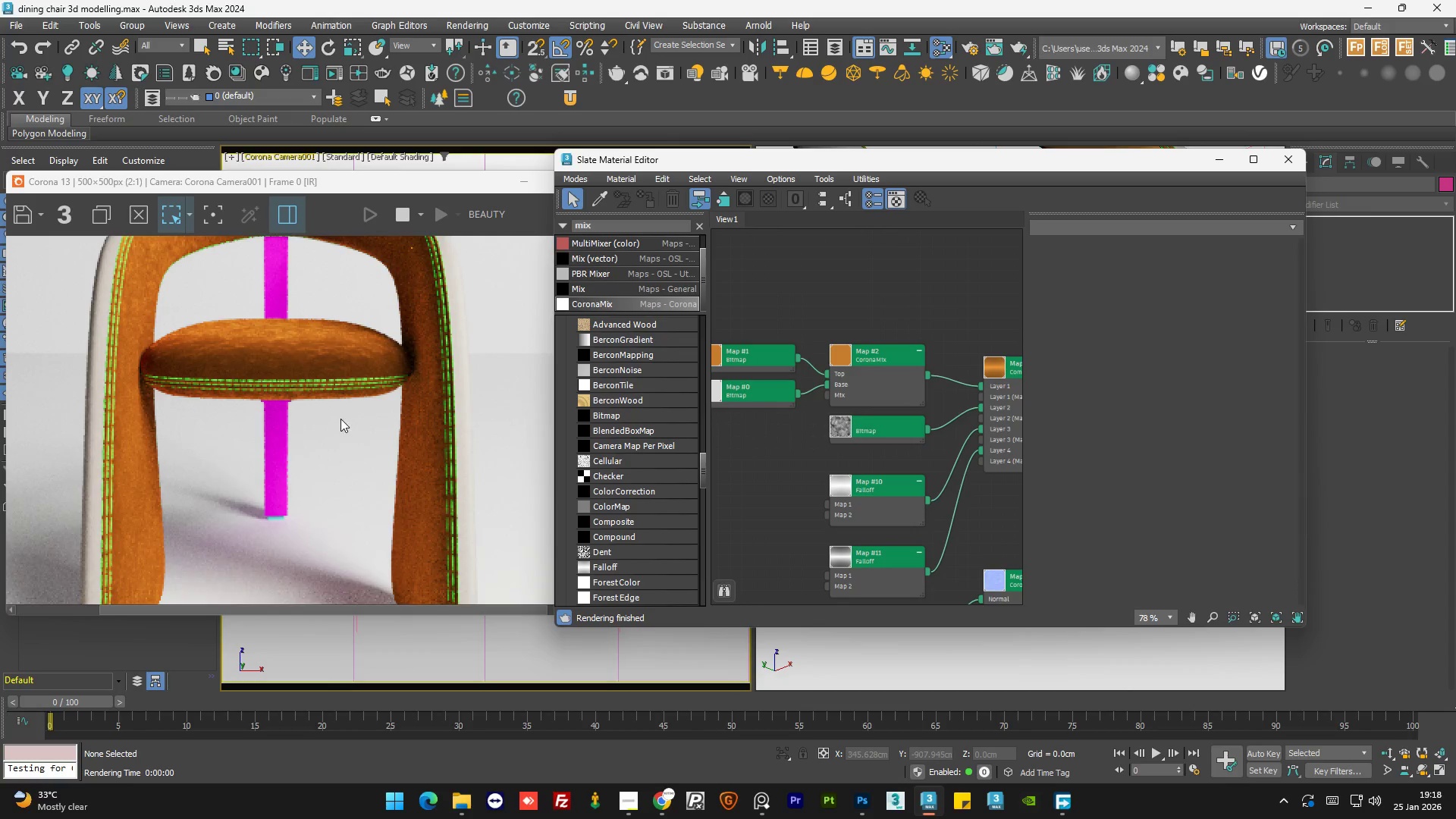 
scroll: coordinate [340, 419], scroll_direction: down, amount: 1.0
 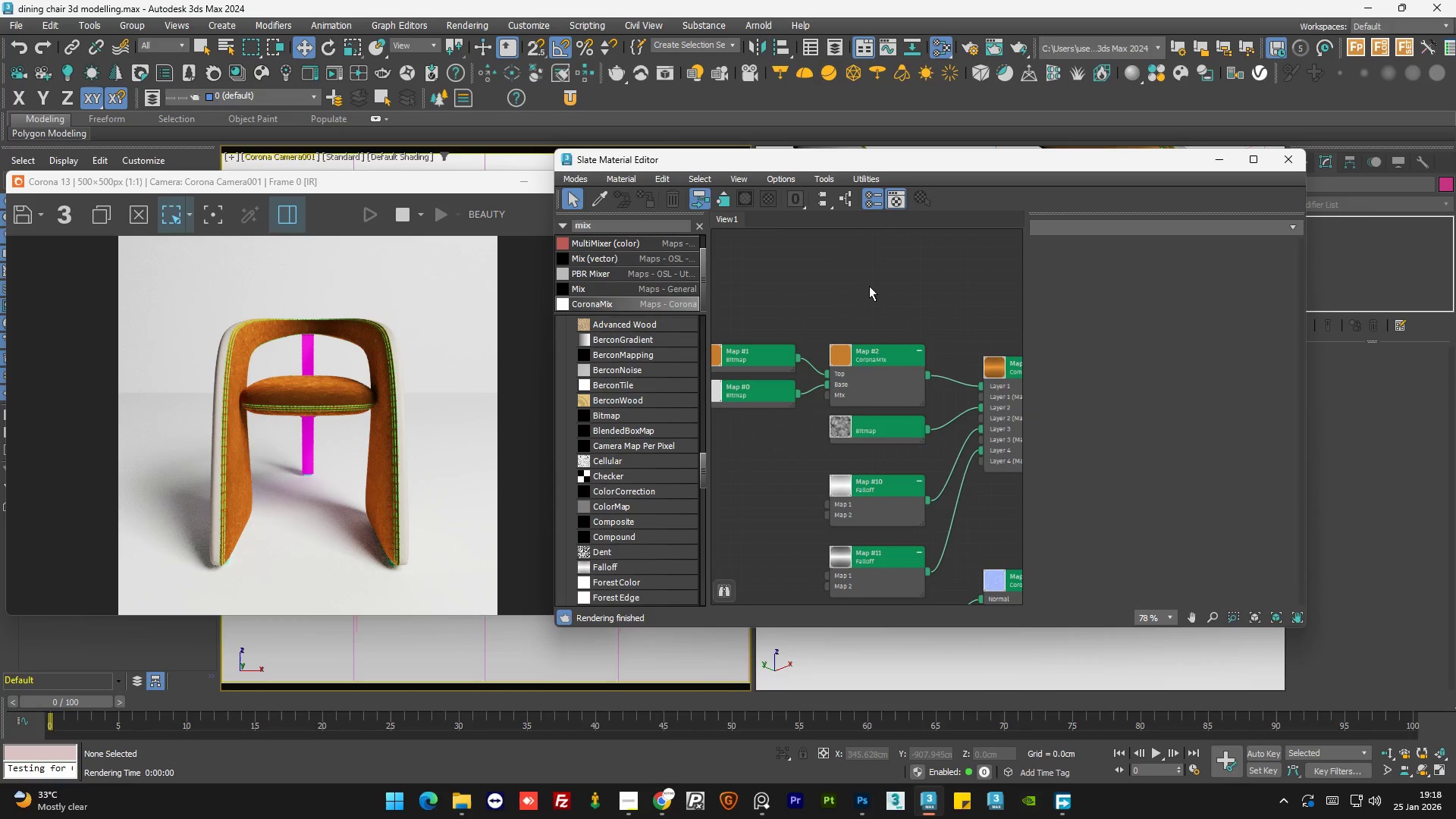 
left_click([869, 286])
 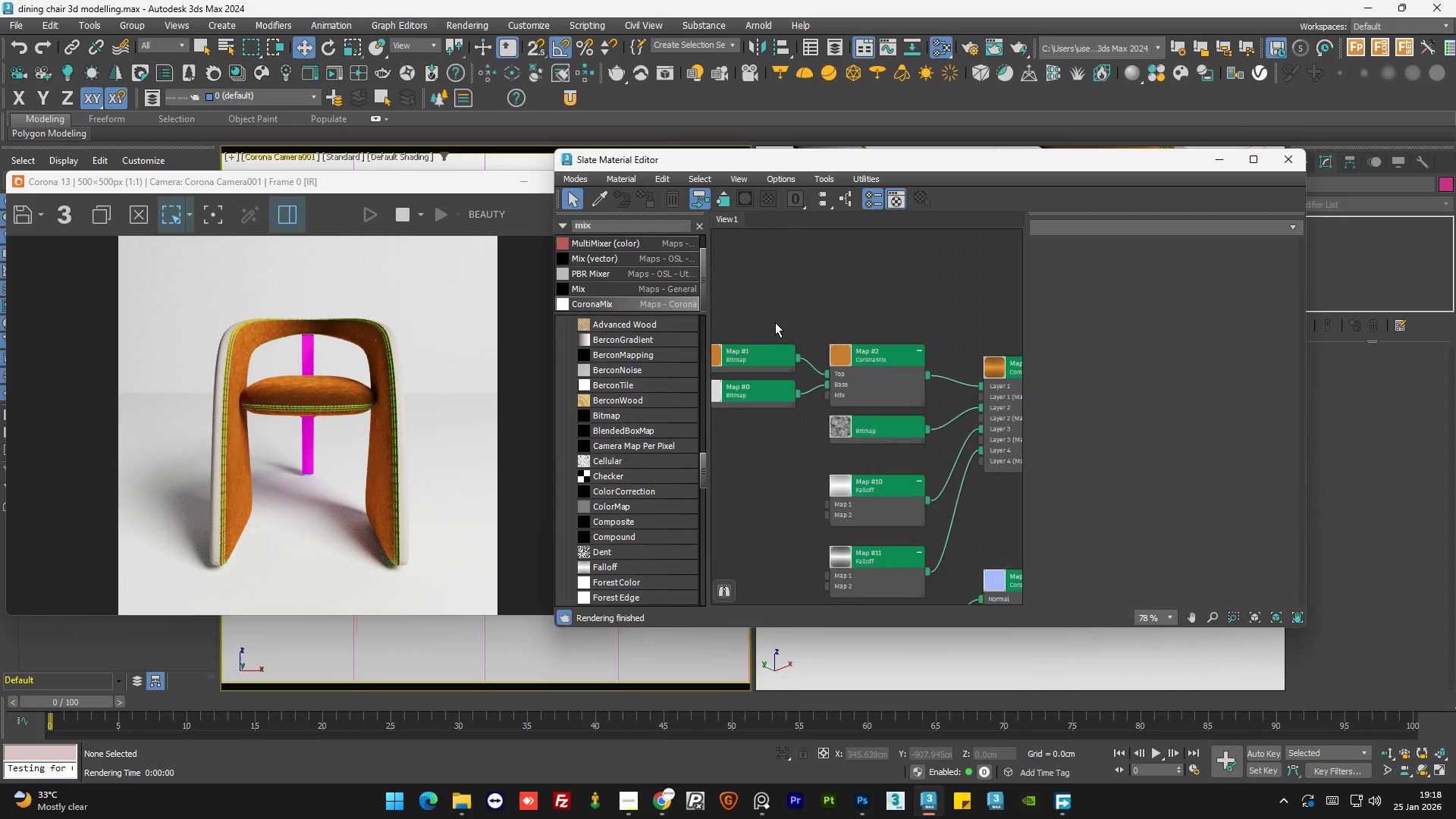 
left_click([947, 401])
 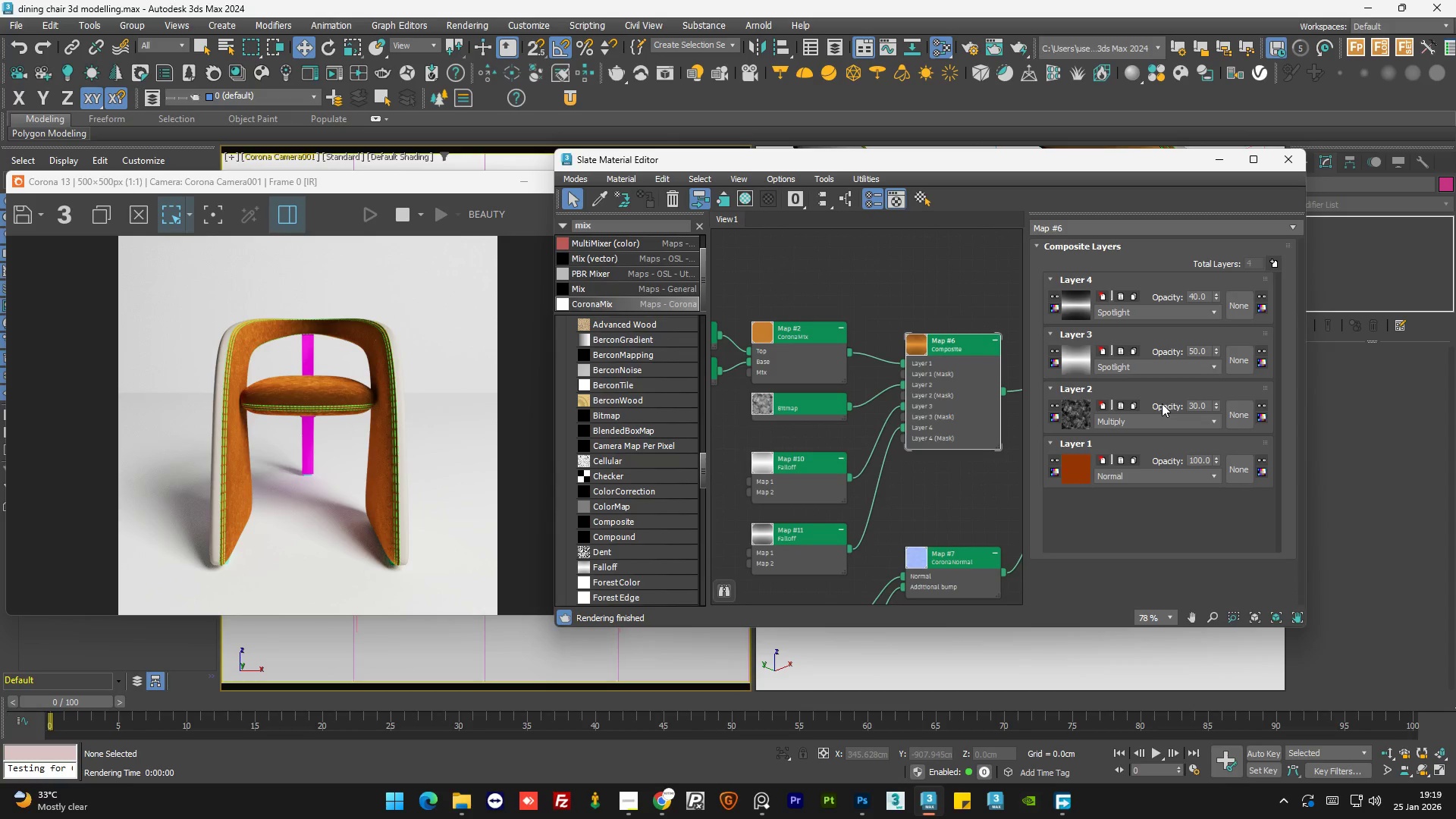 
scroll: coordinate [883, 369], scroll_direction: none, amount: 0.0
 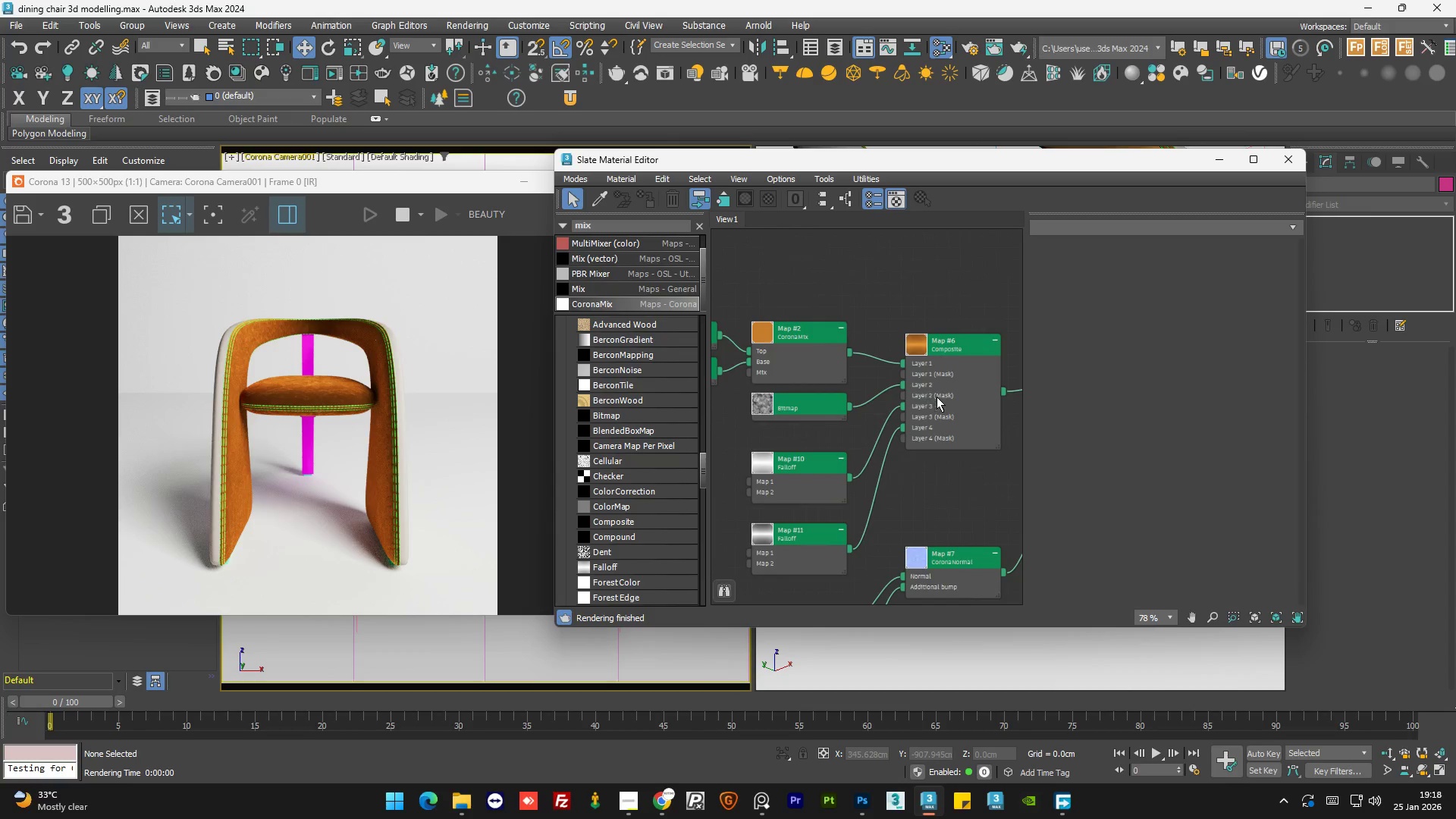 
double_click([1206, 404])
 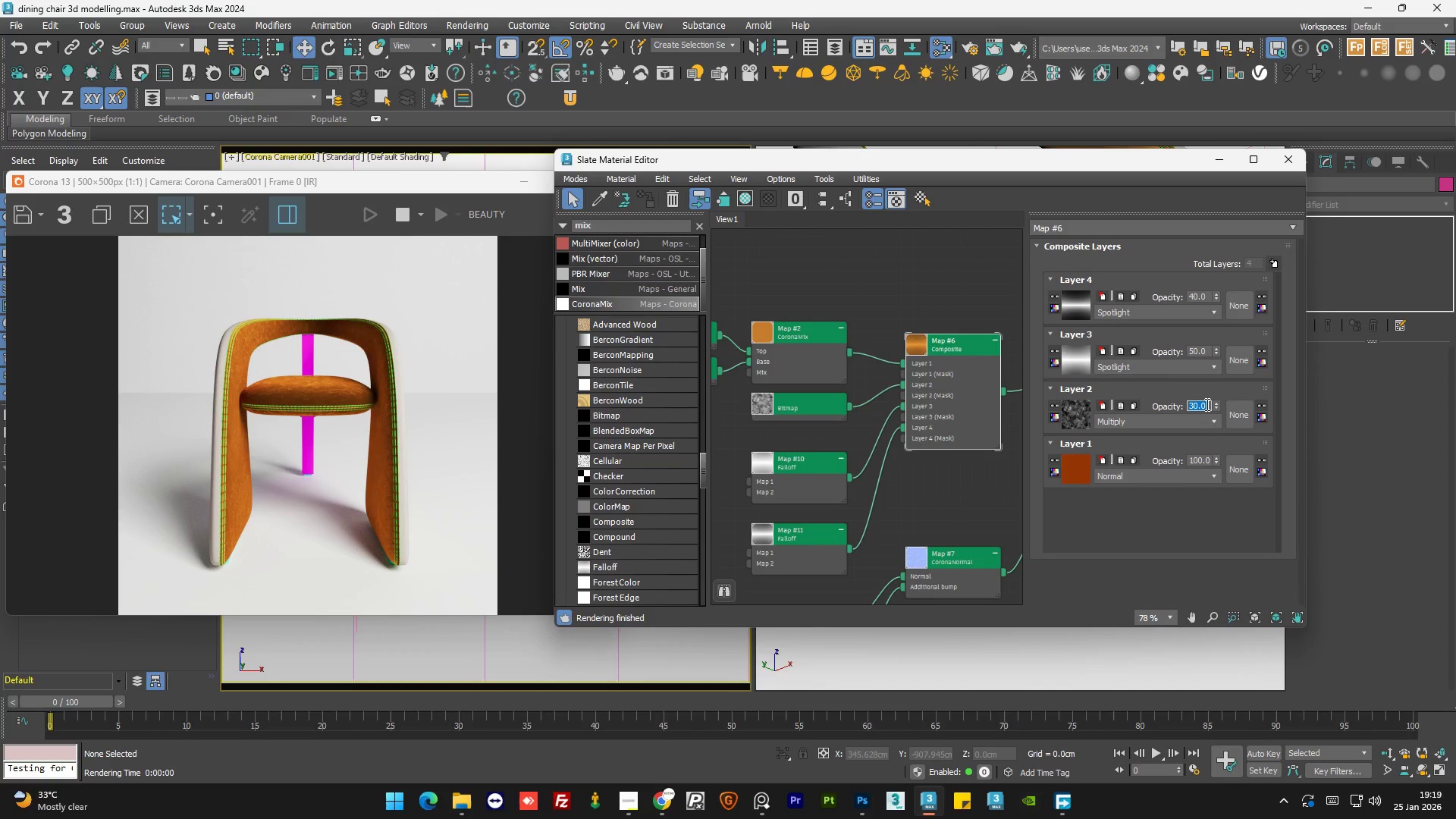 
key(Numpad5)
 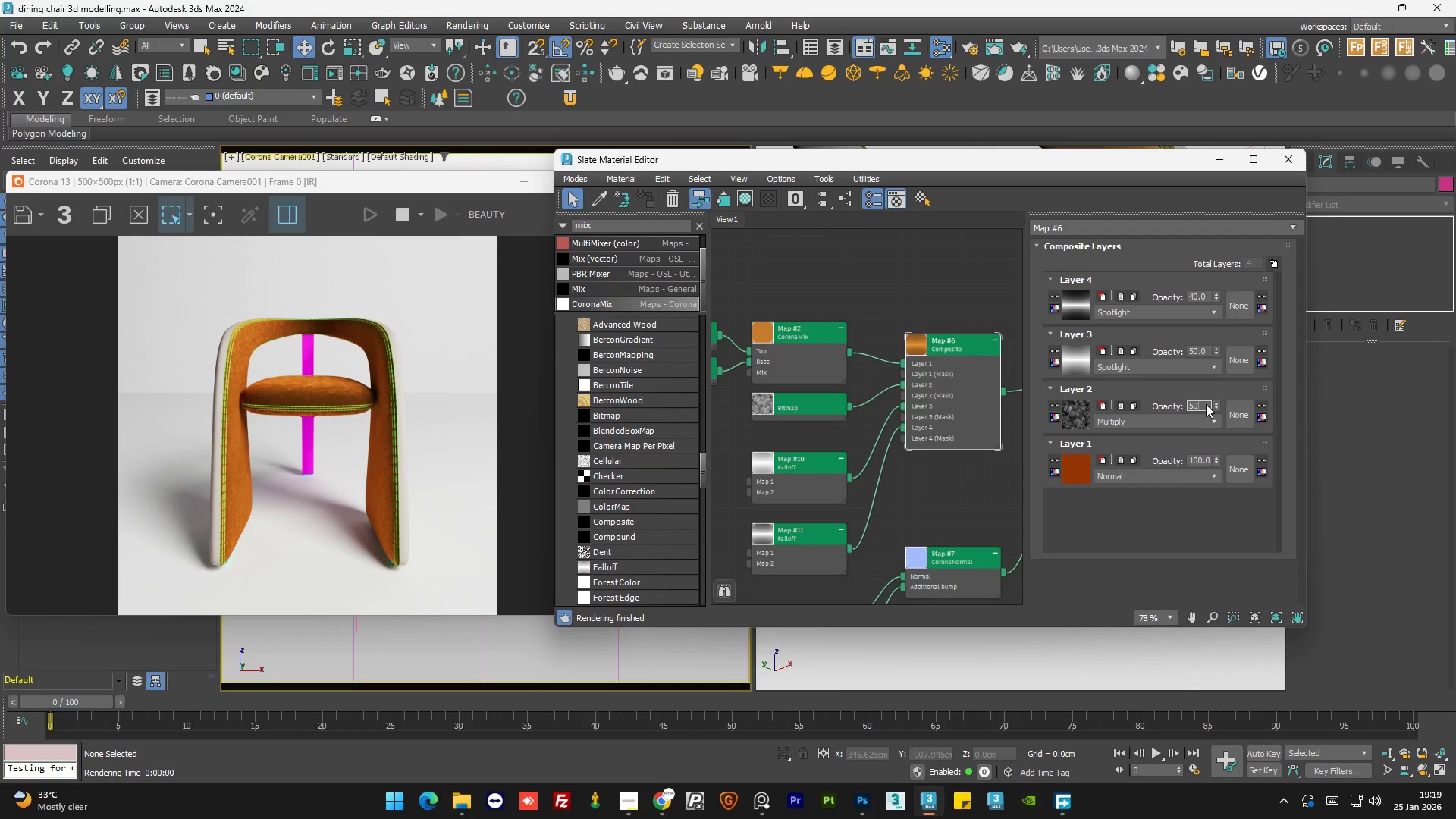 
key(Numpad0)
 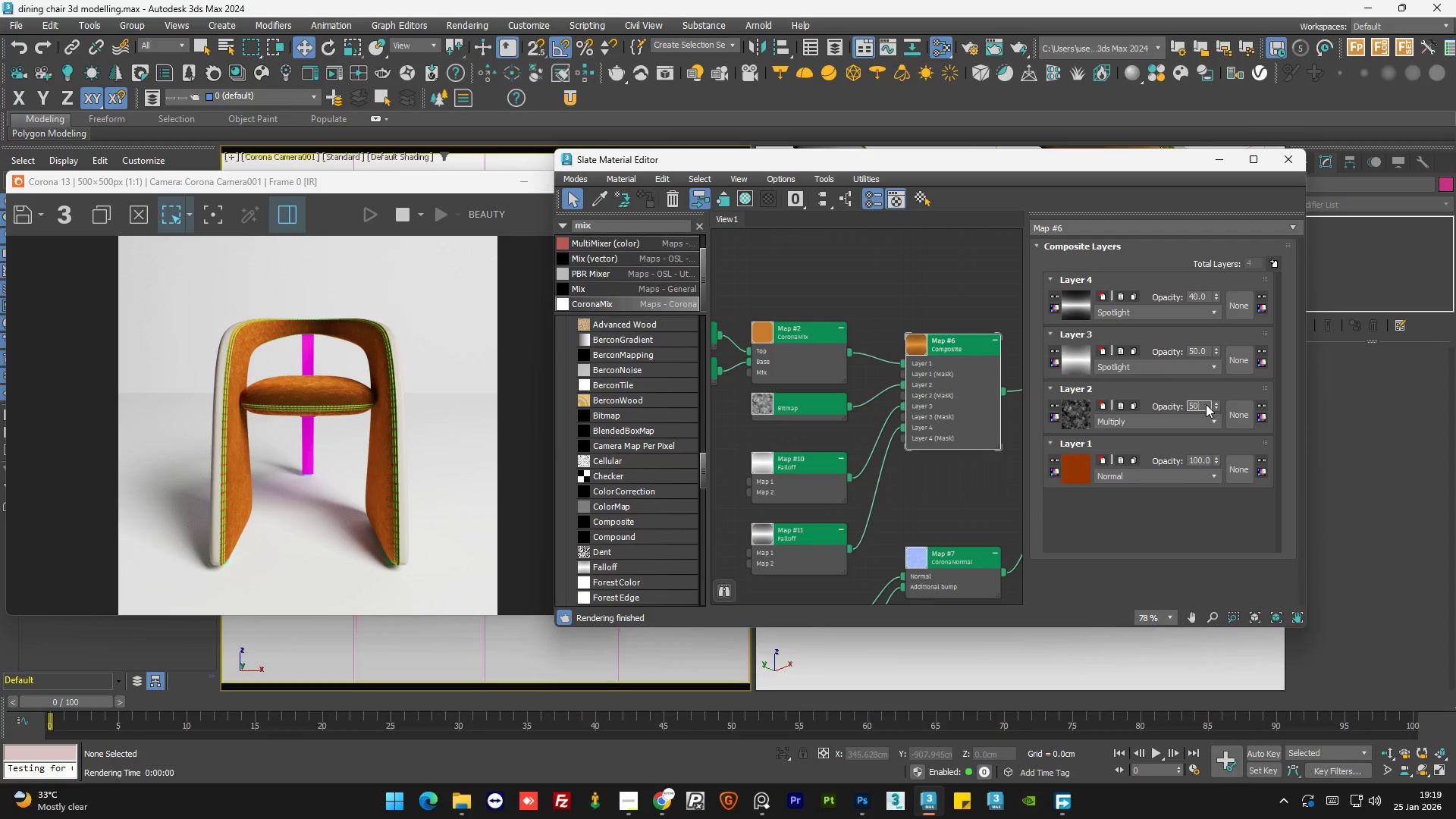 
key(NumpadEnter)
 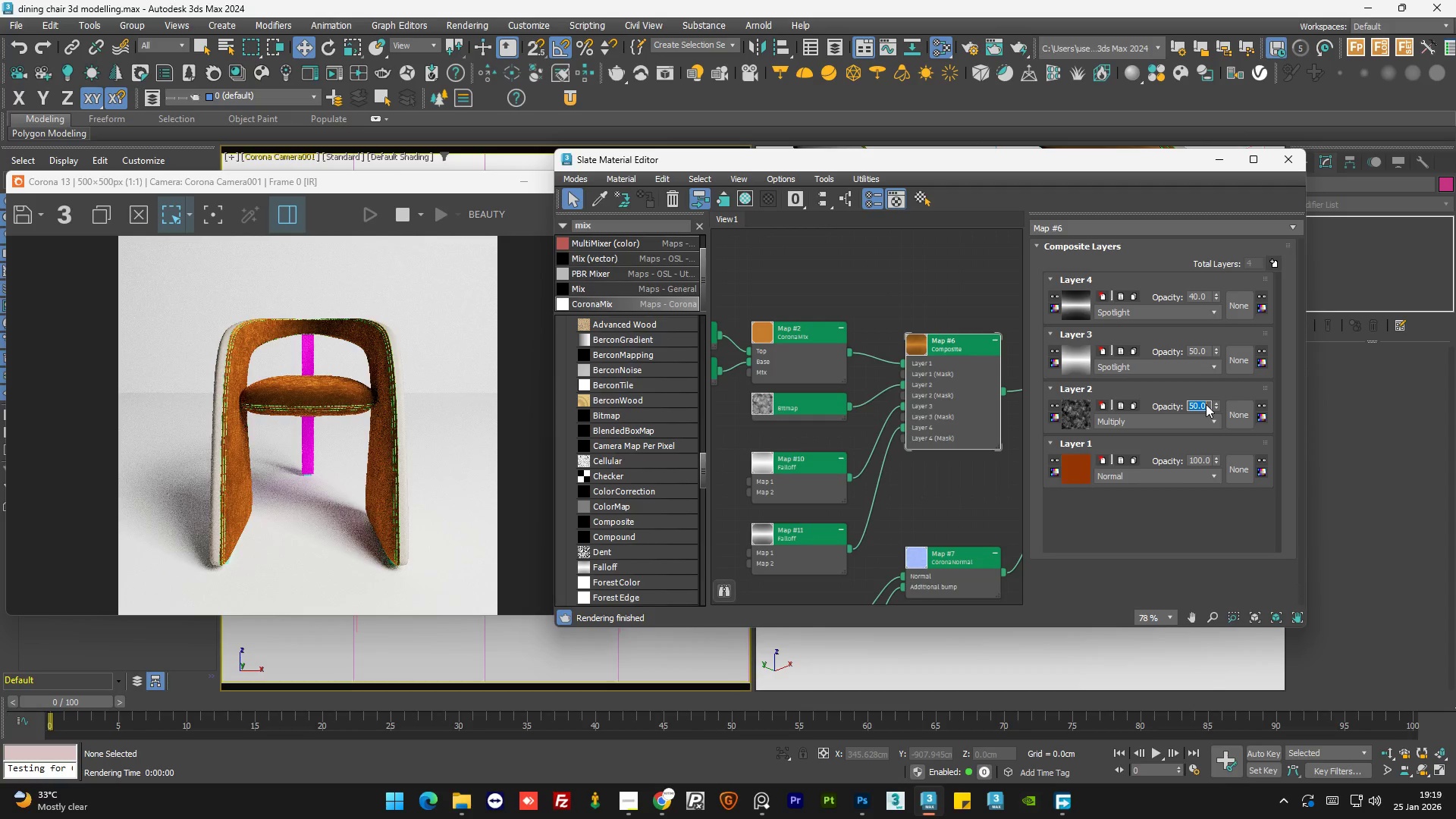 
key(Numpad4)
 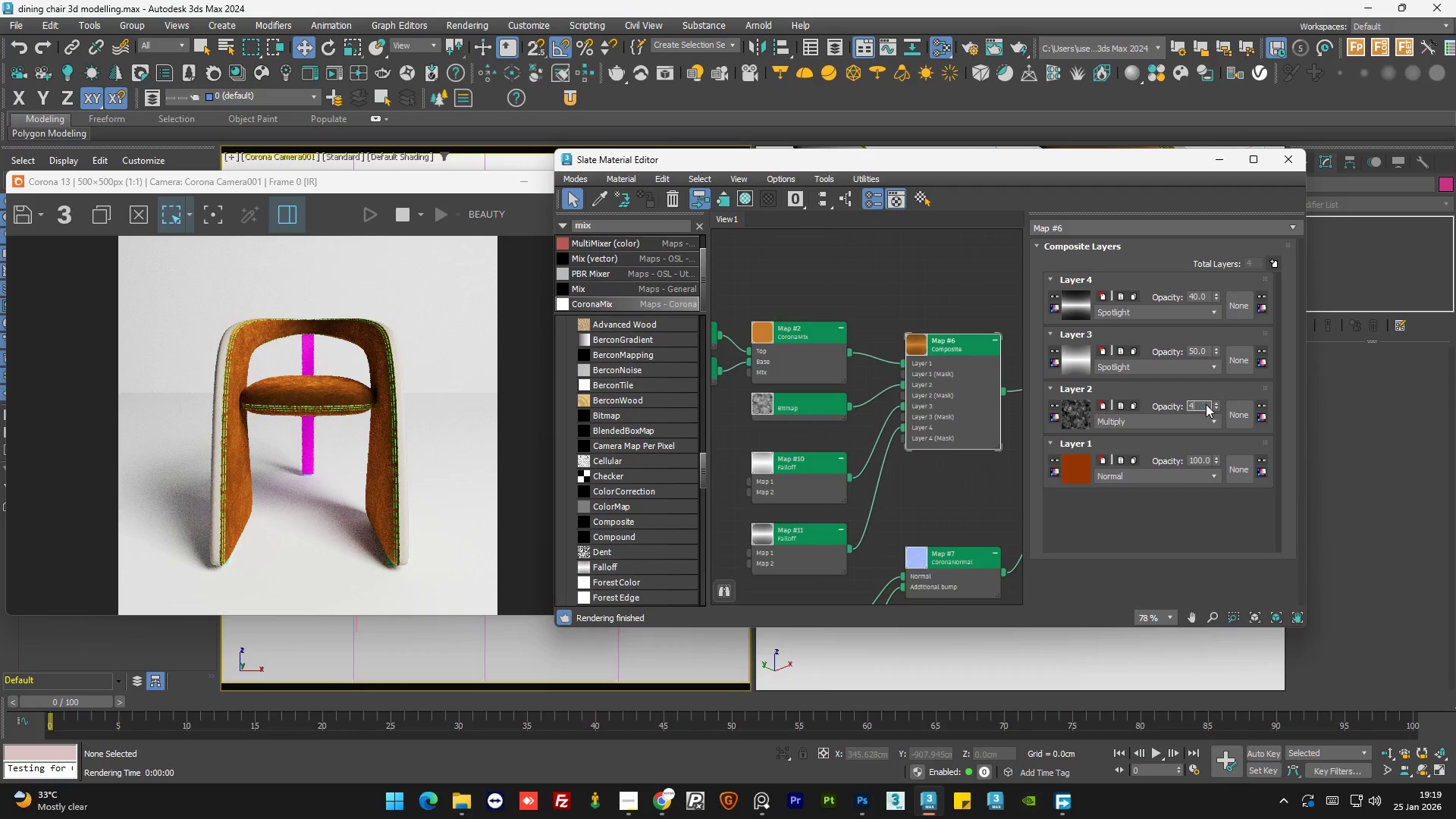 
key(Numpad0)
 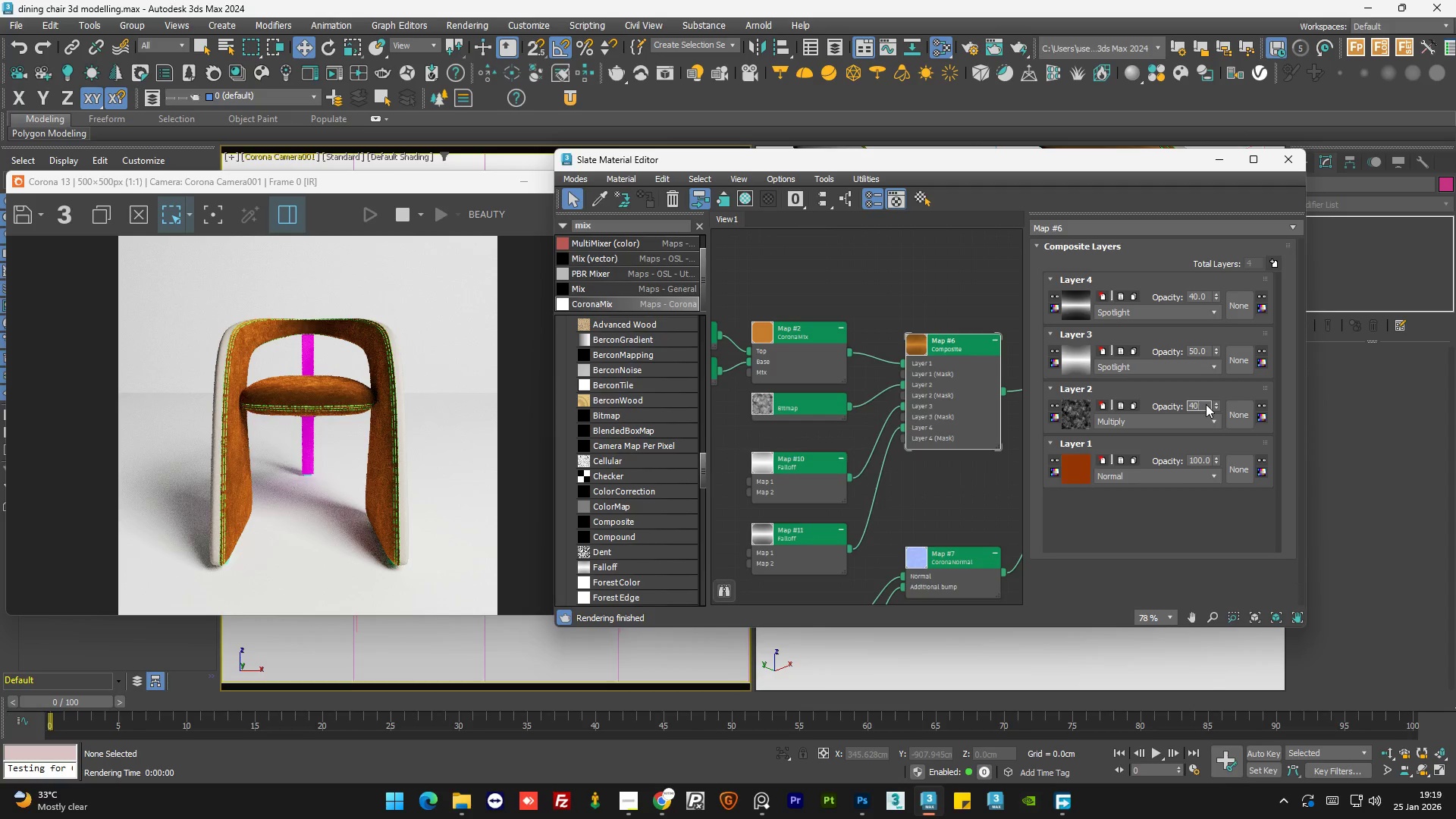 
key(NumpadEnter)
 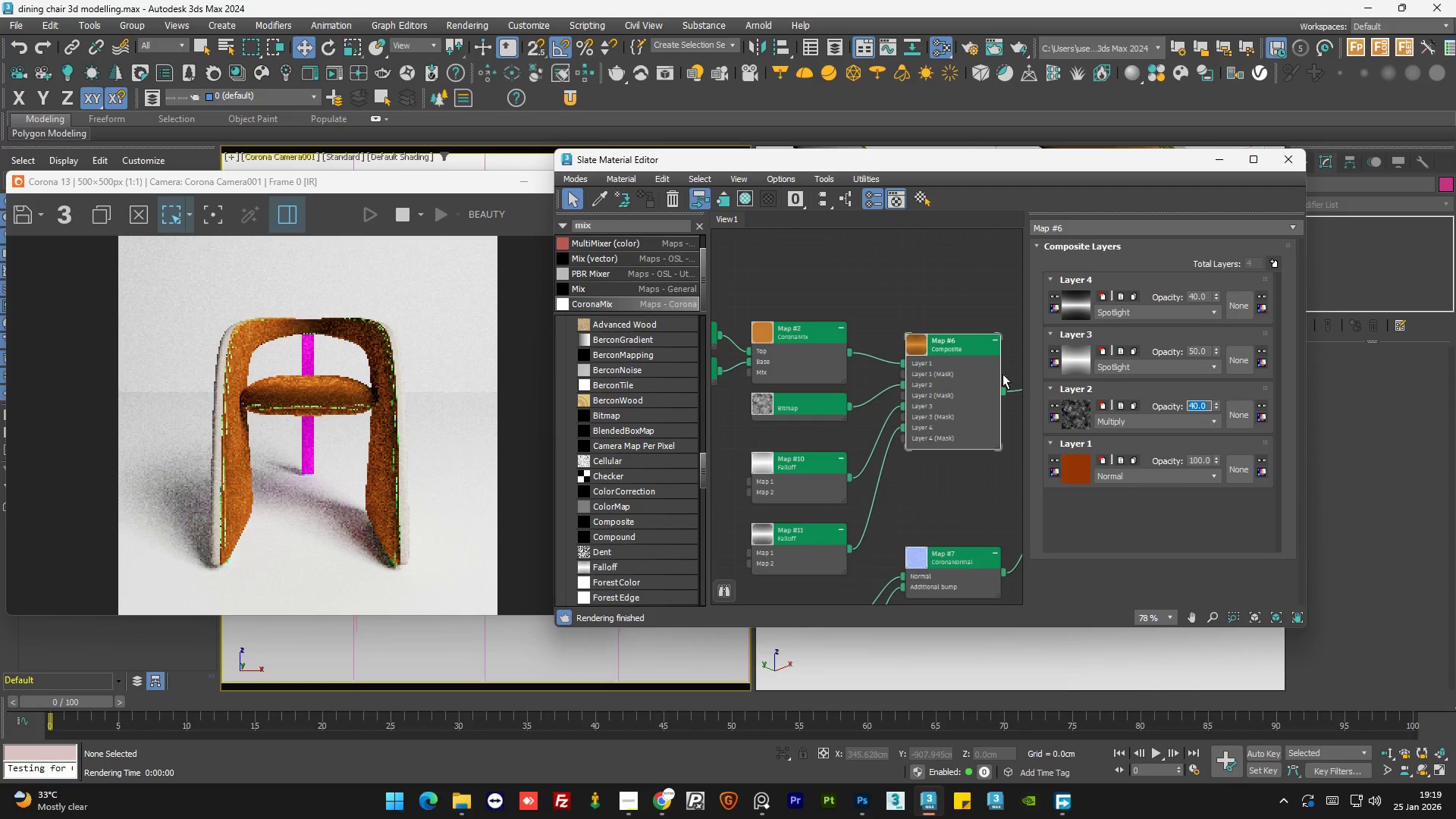 
left_click([911, 300])
 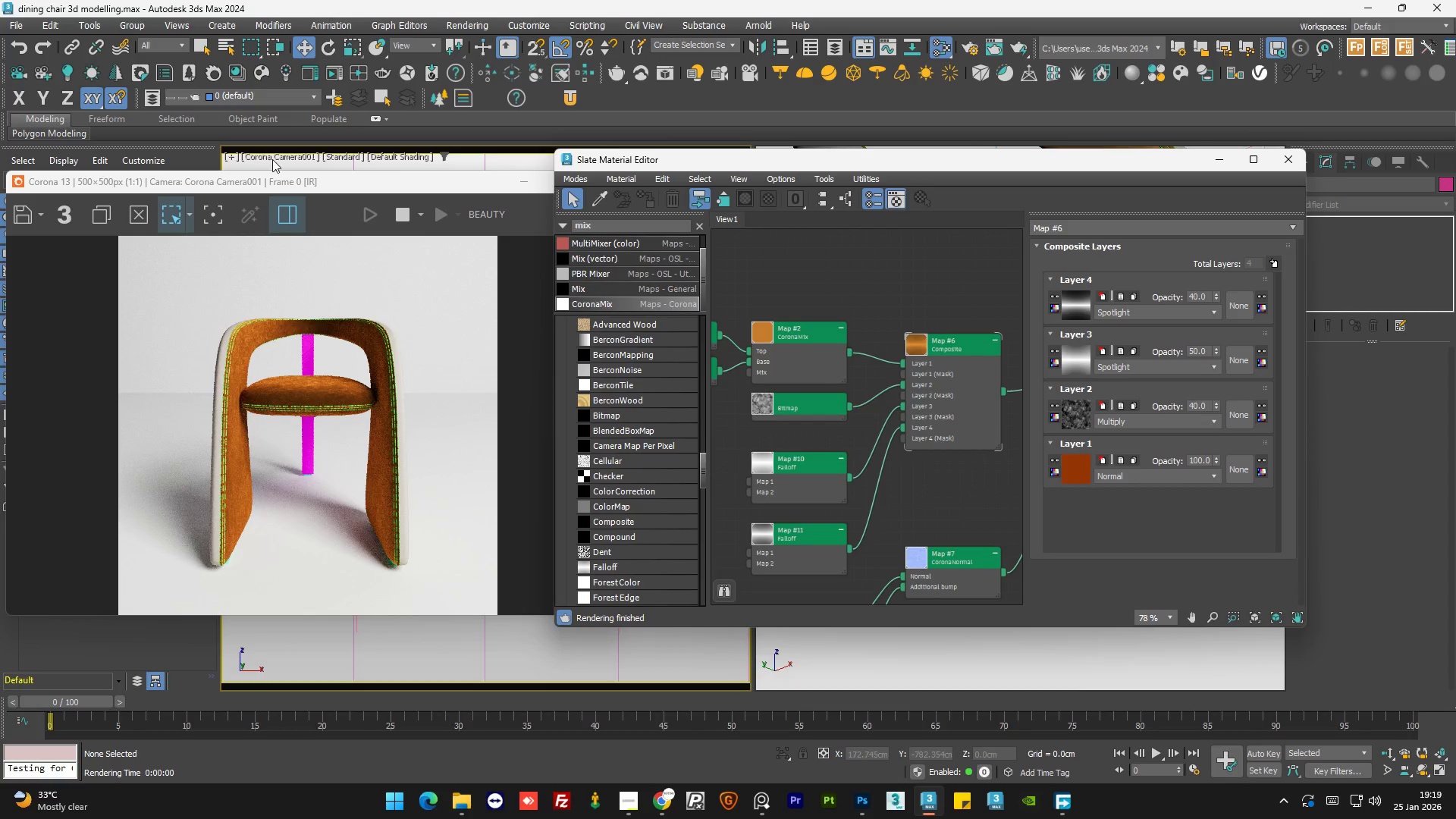 
left_click([282, 158])
 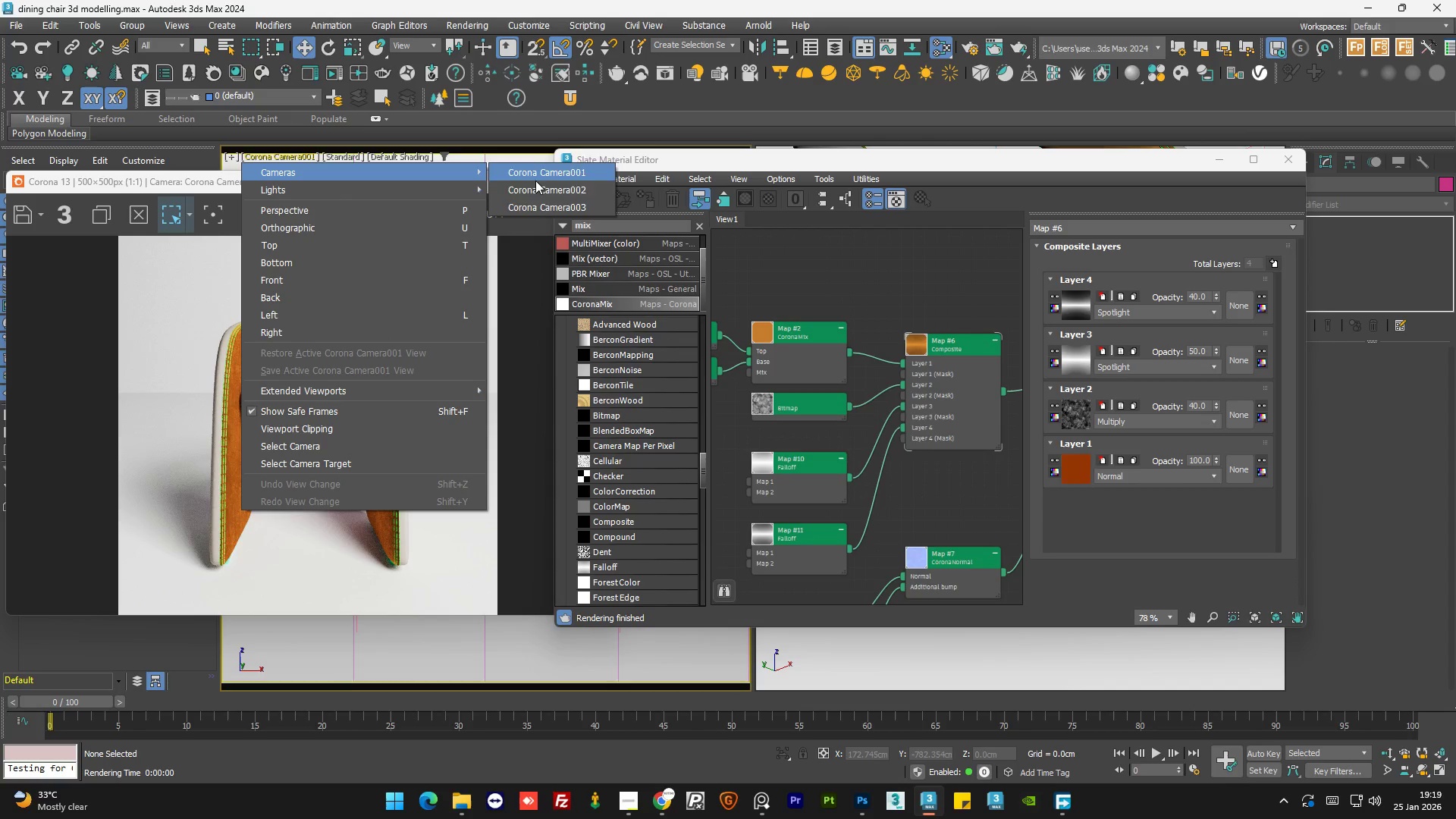 
left_click([560, 192])
 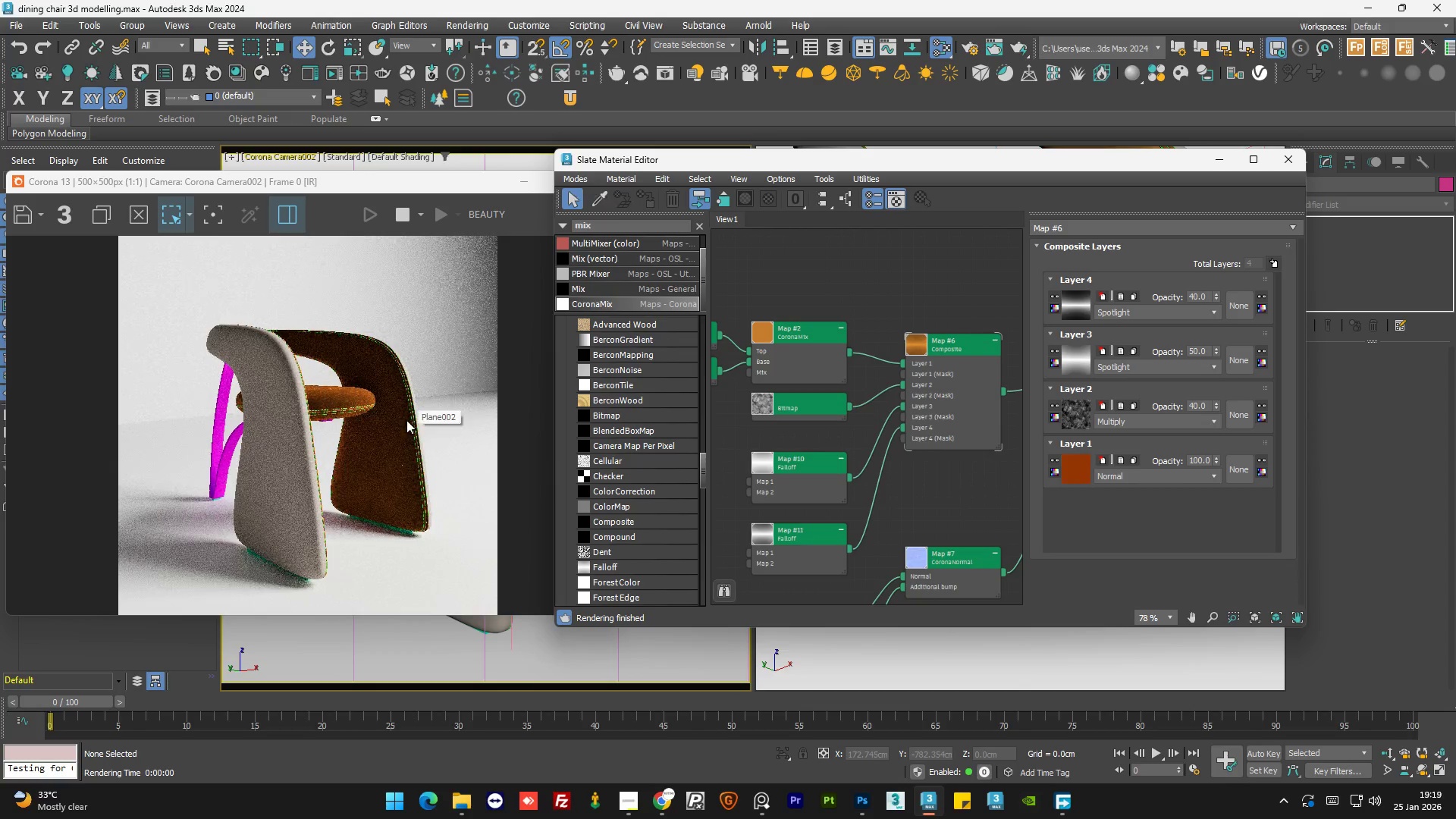 
scroll: coordinate [394, 434], scroll_direction: up, amount: 1.0
 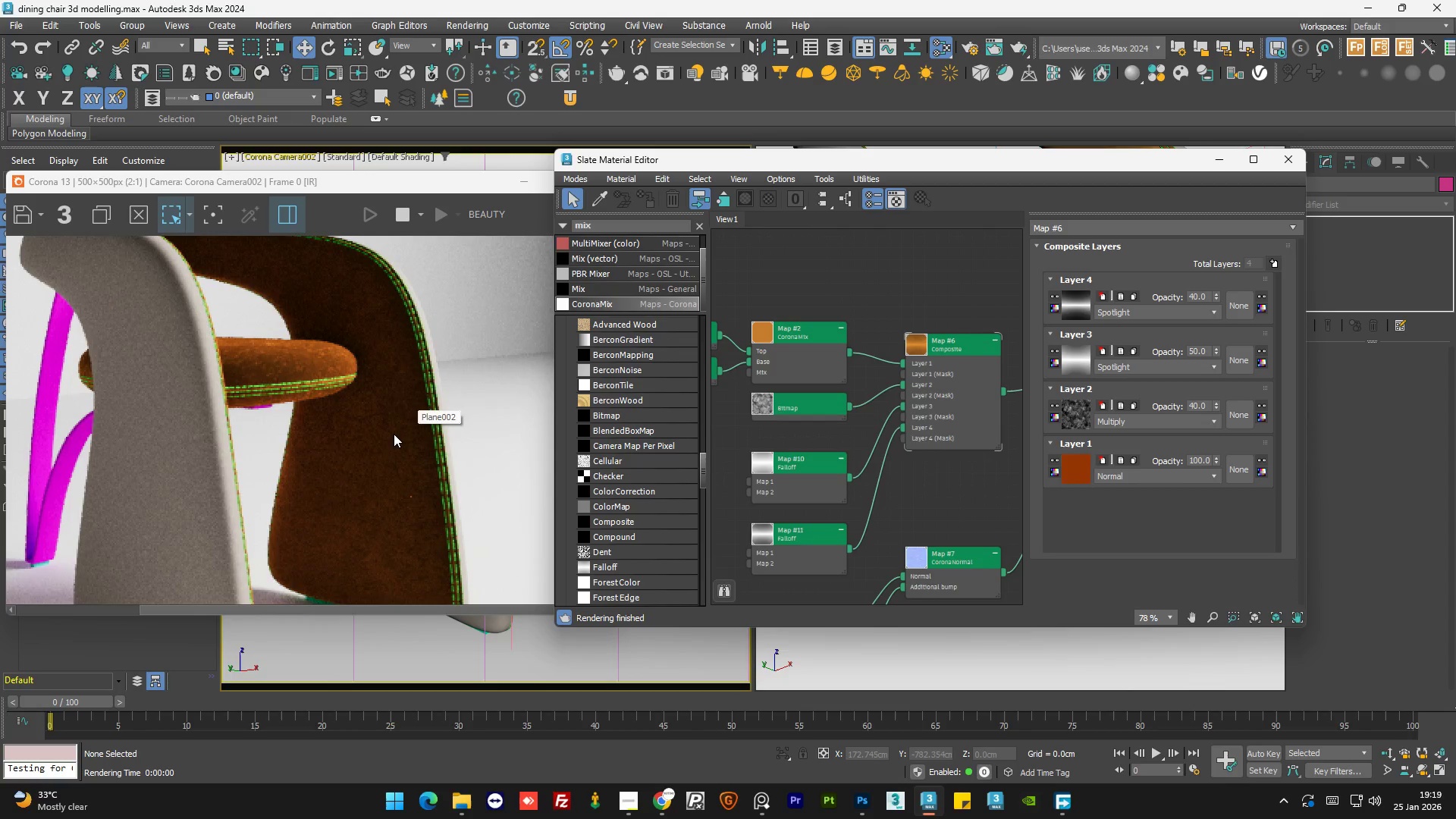 
scroll: coordinate [394, 434], scroll_direction: down, amount: 1.0
 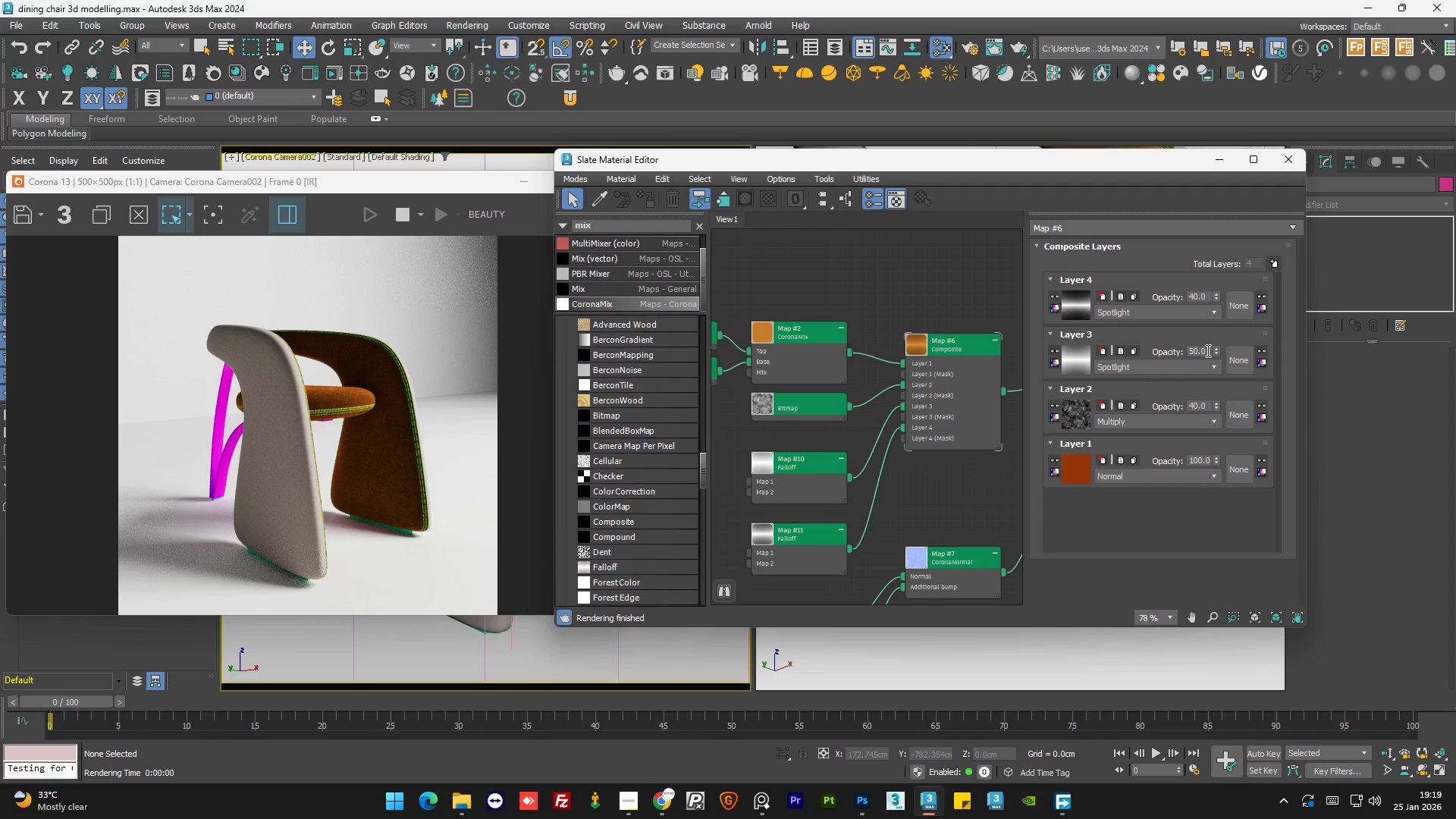 
left_click([1207, 350])
 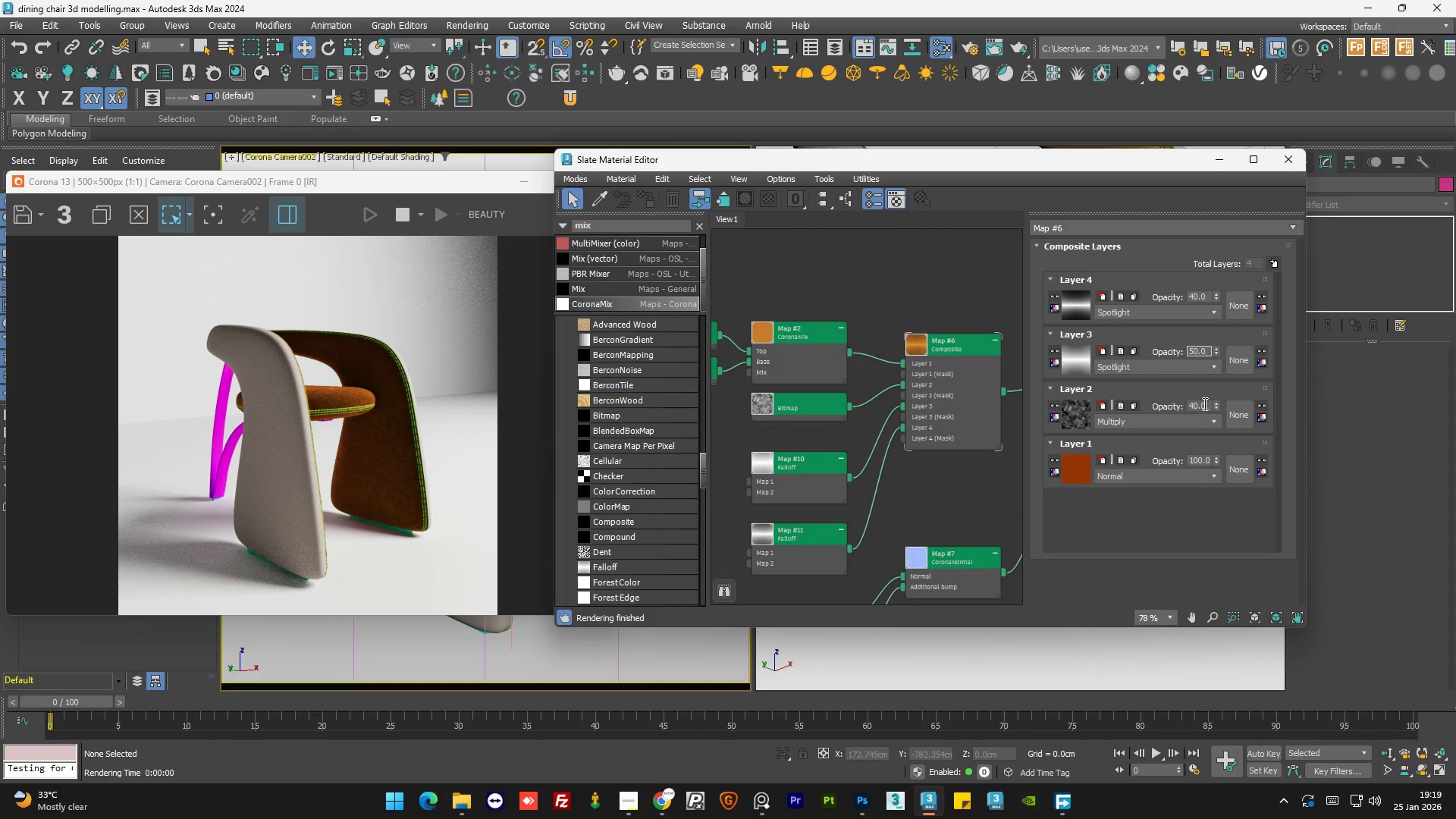 
double_click([1203, 403])
 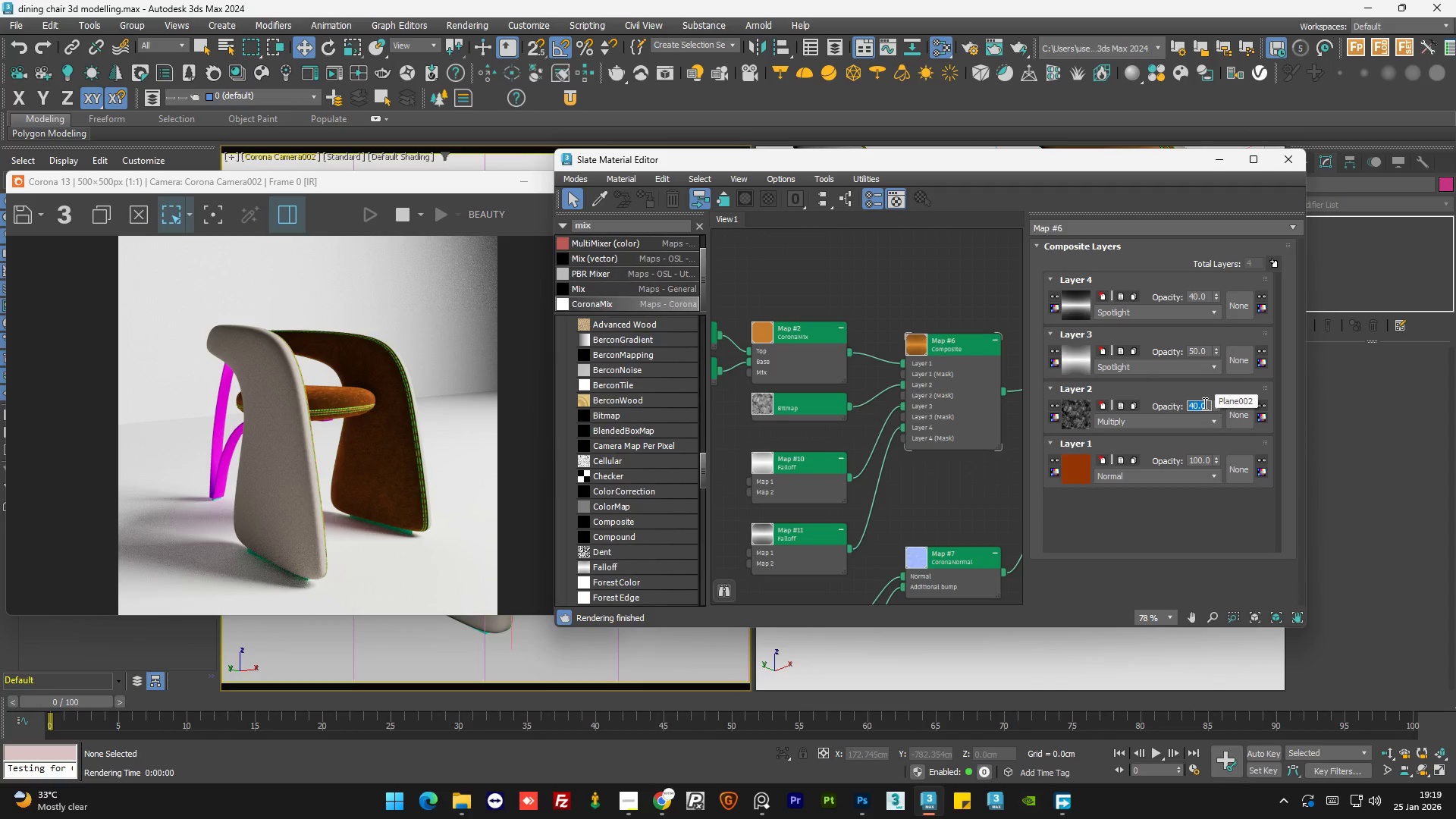 
key(Numpad3)
 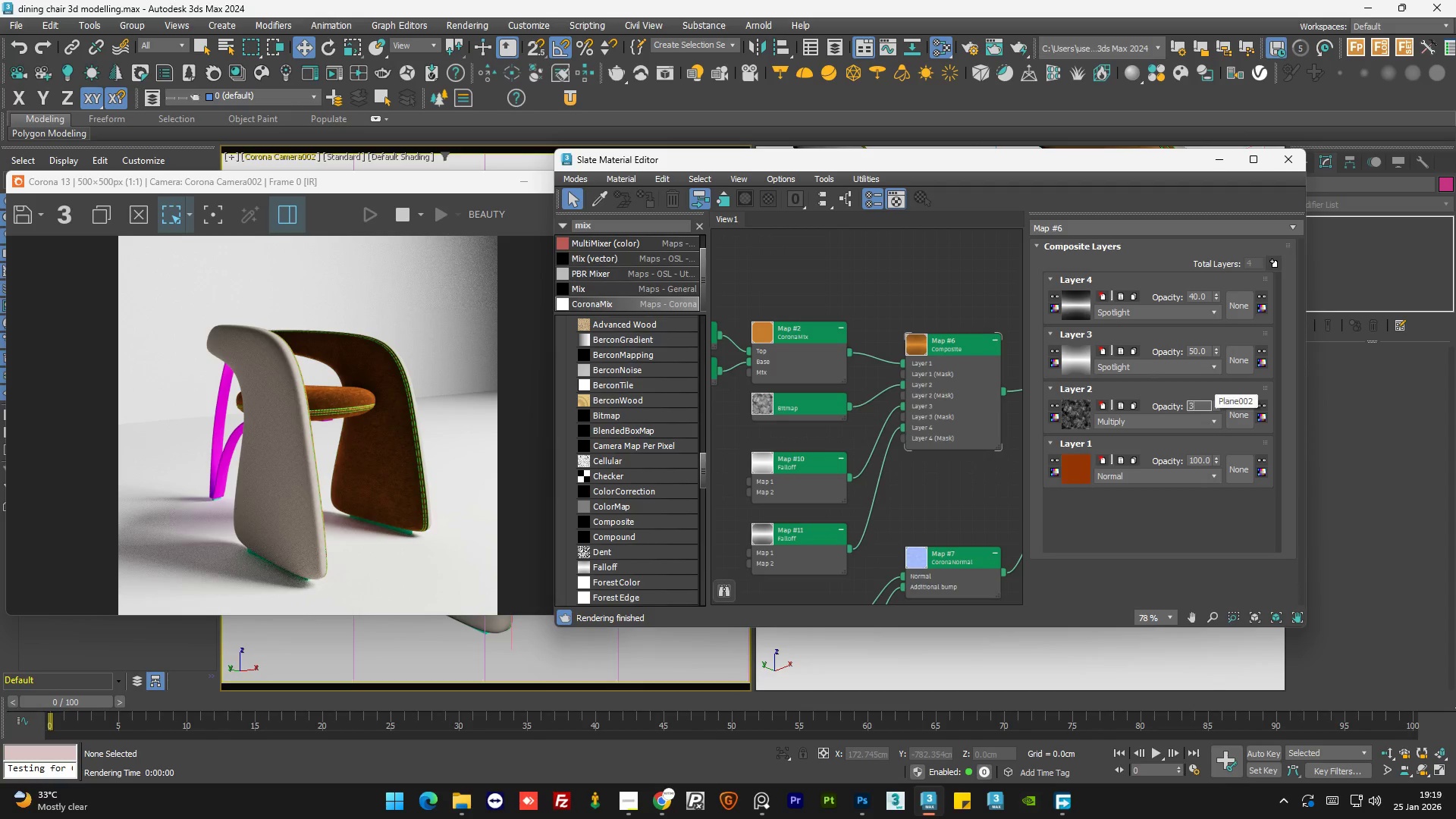 
key(Numpad5)
 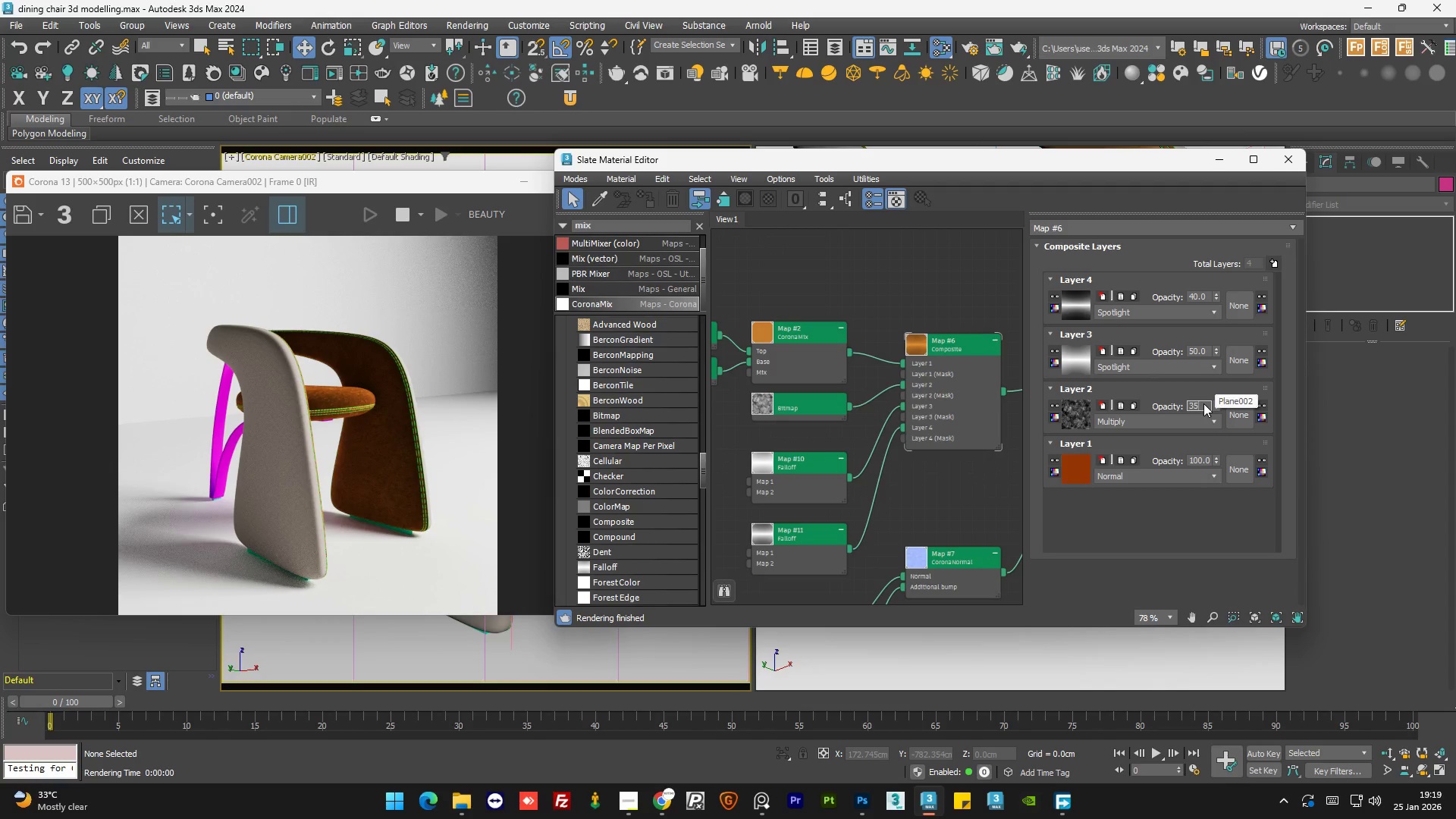 
key(NumpadEnter)
 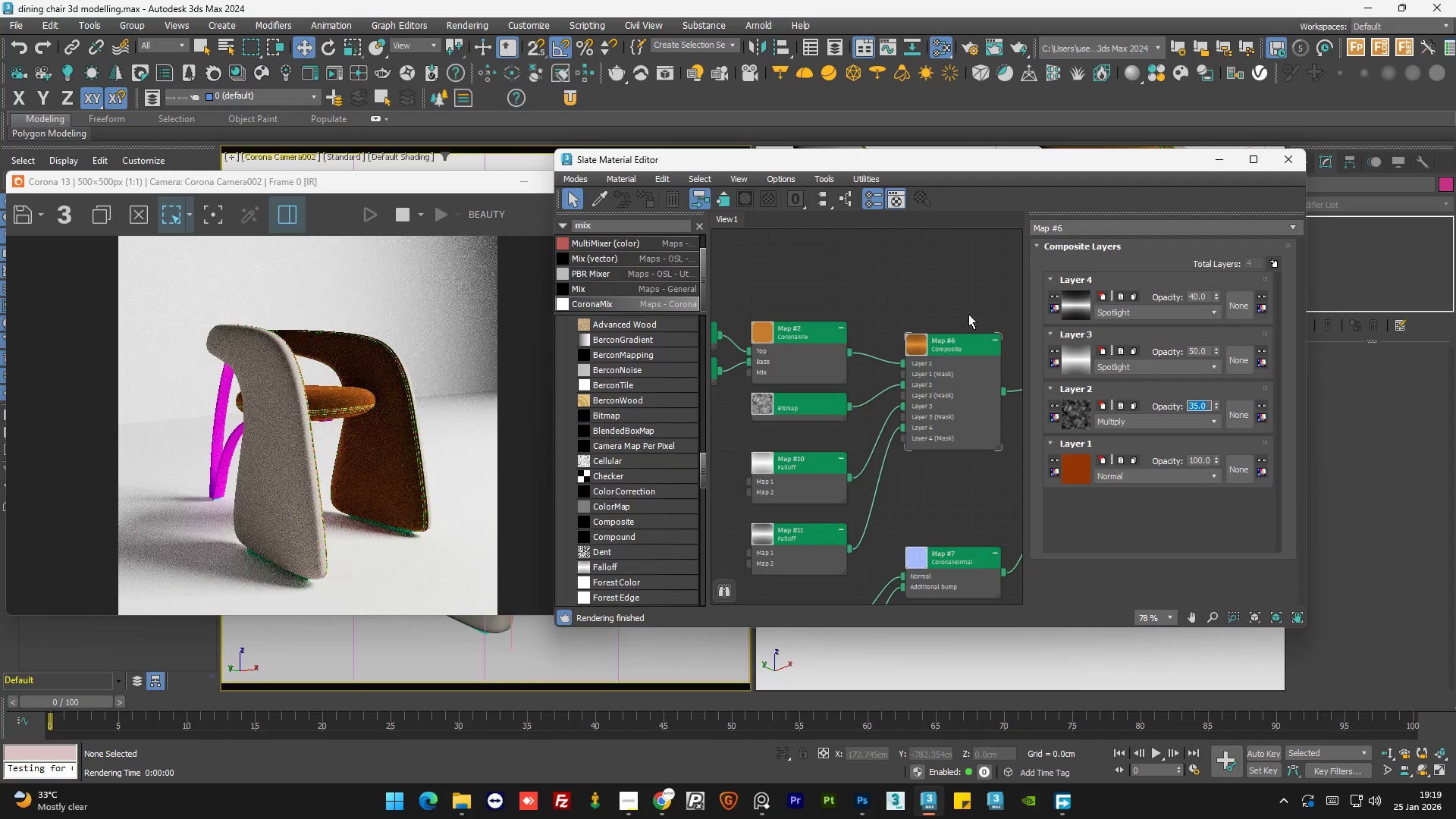 
double_click([919, 293])
 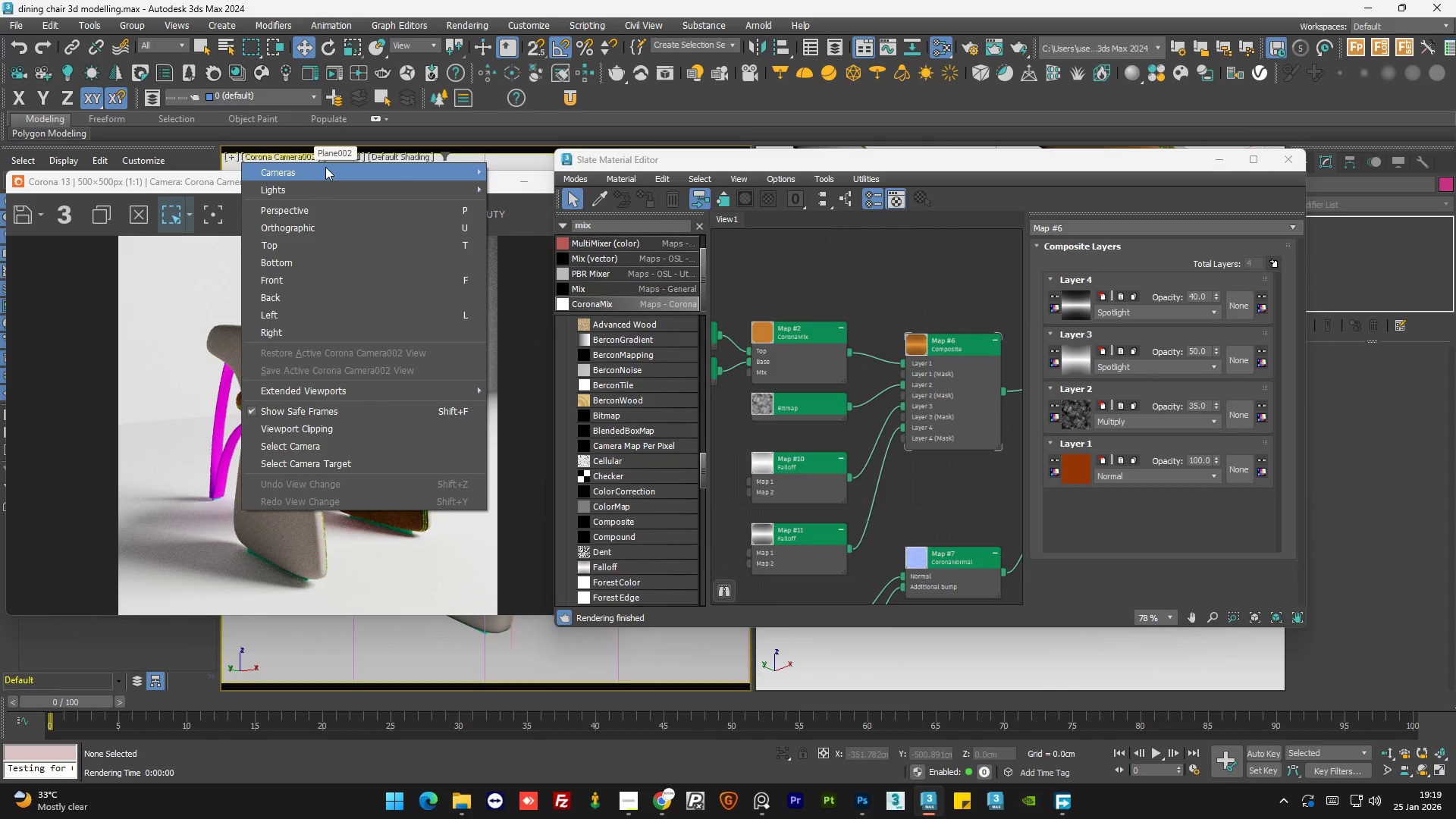 
left_click([592, 204])
 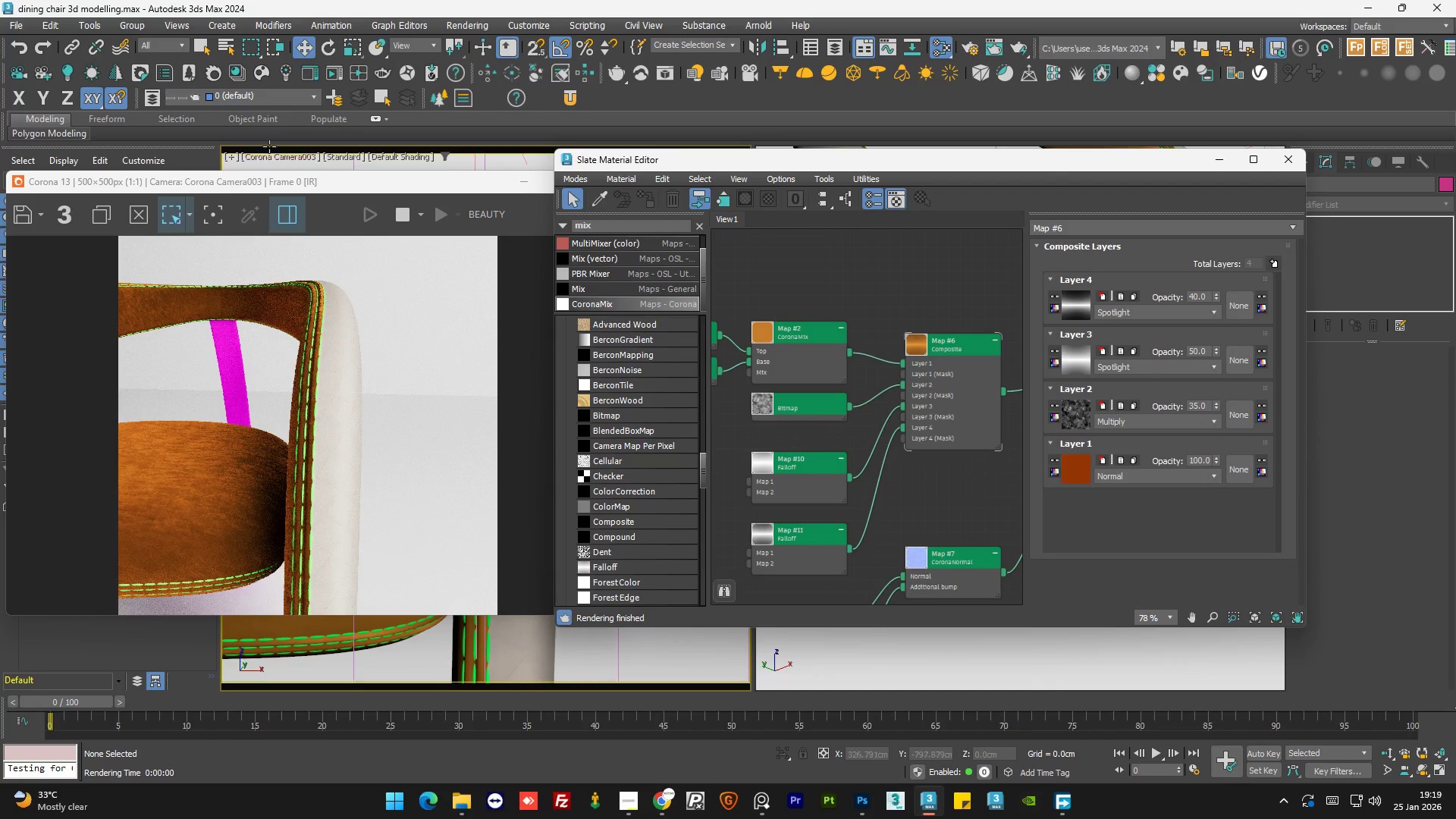 
left_click([284, 155])
 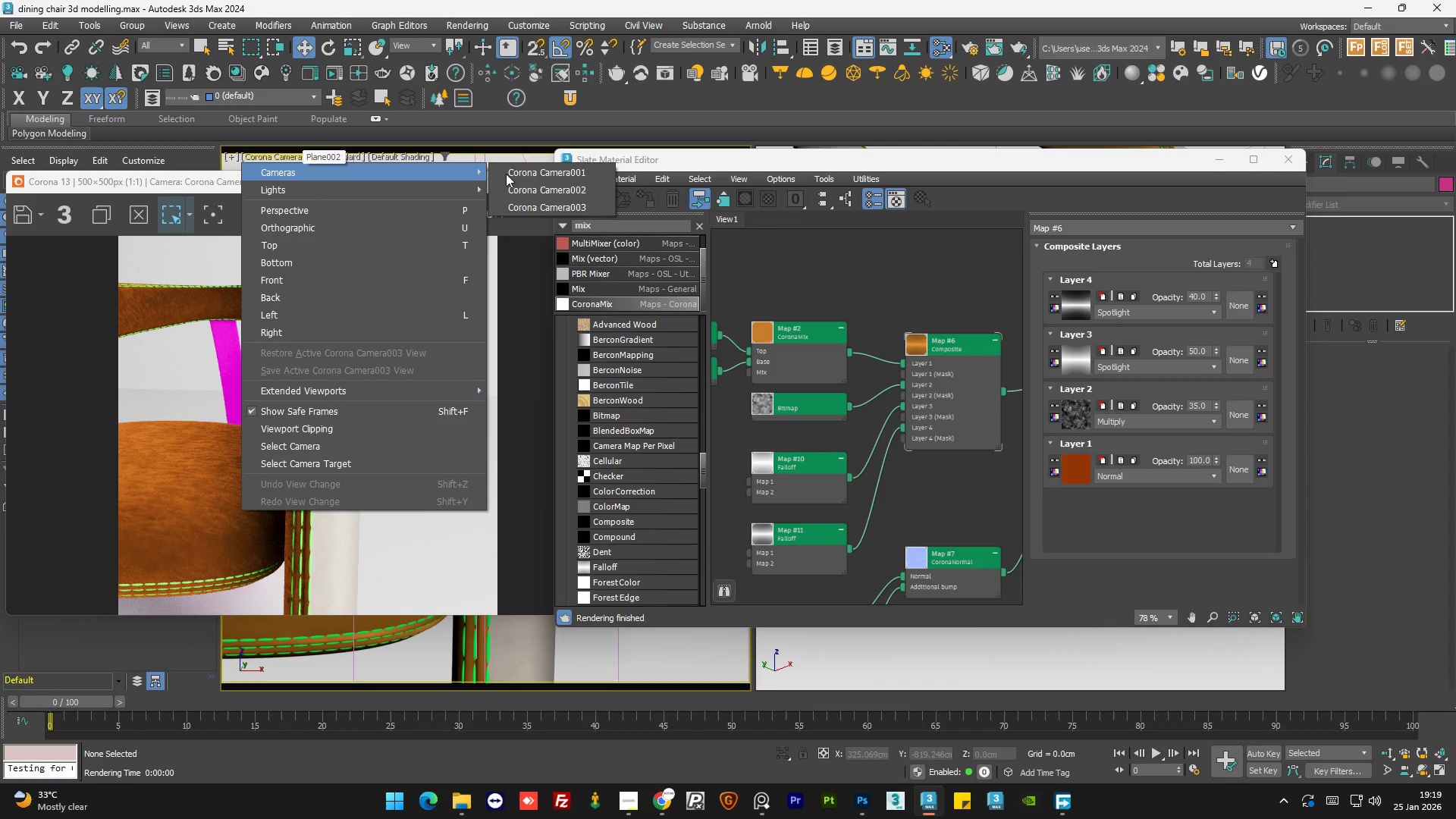 
left_click([544, 174])
 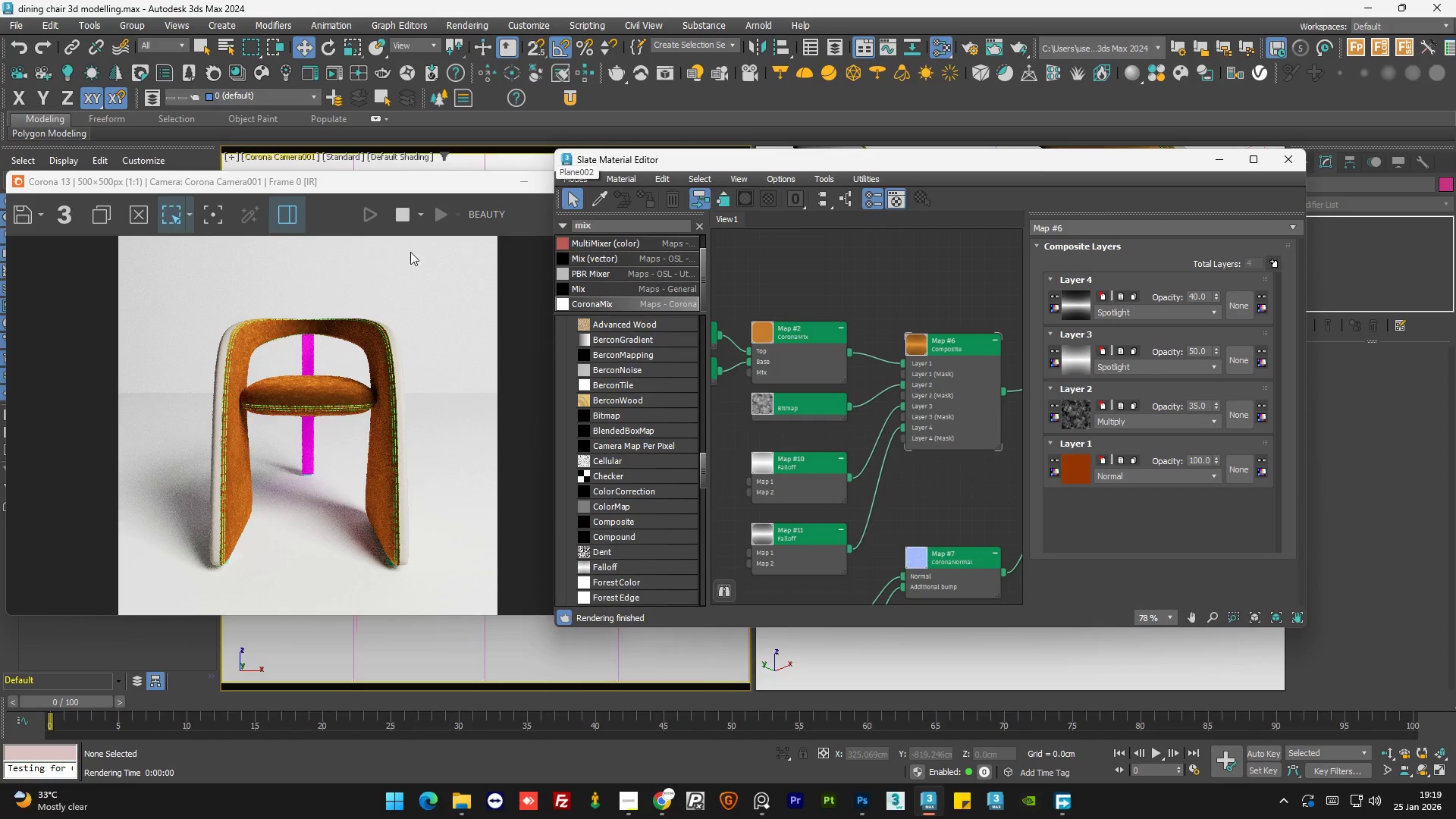 
left_click([304, 155])
 